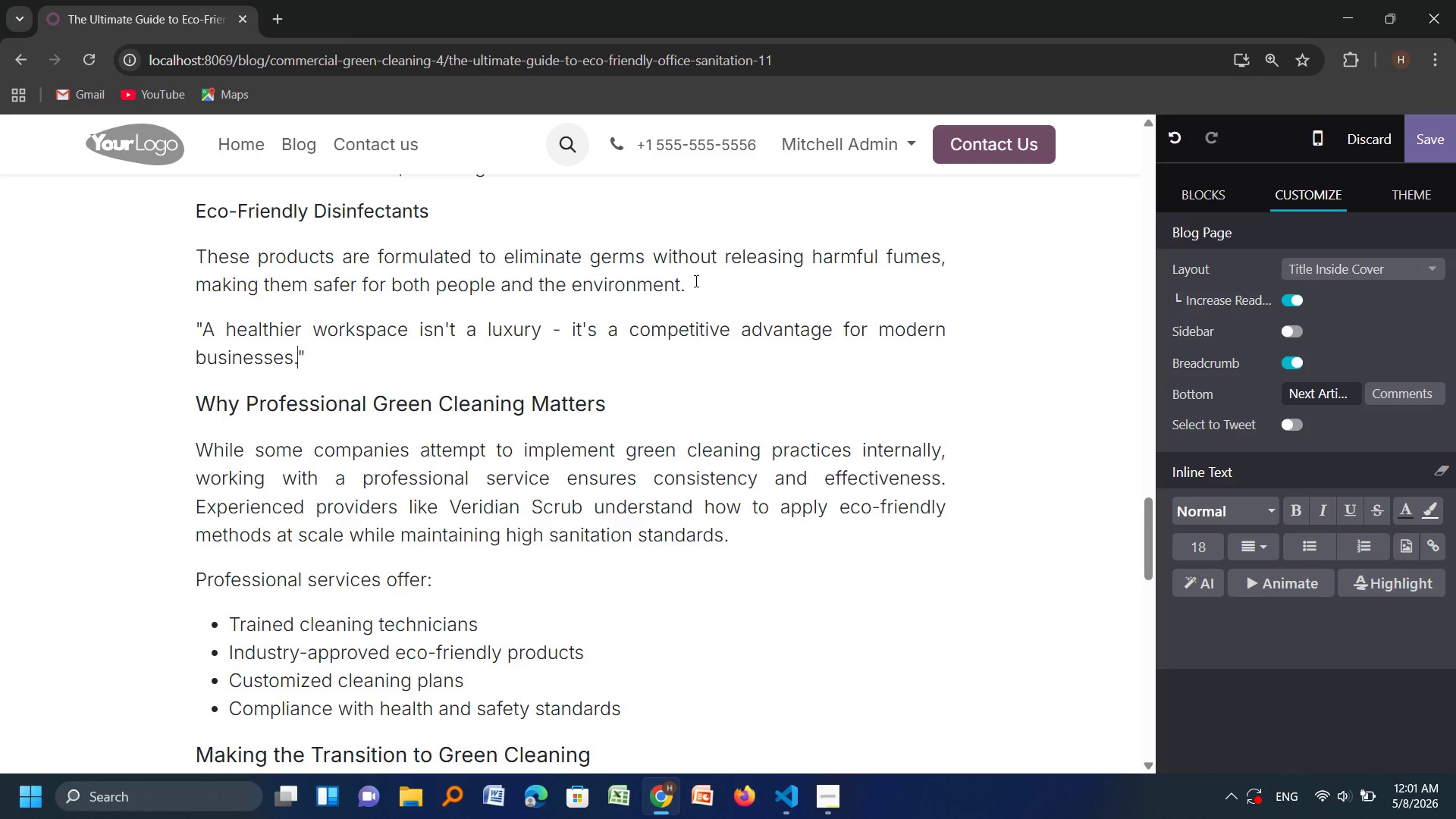 
wait(6.98)
 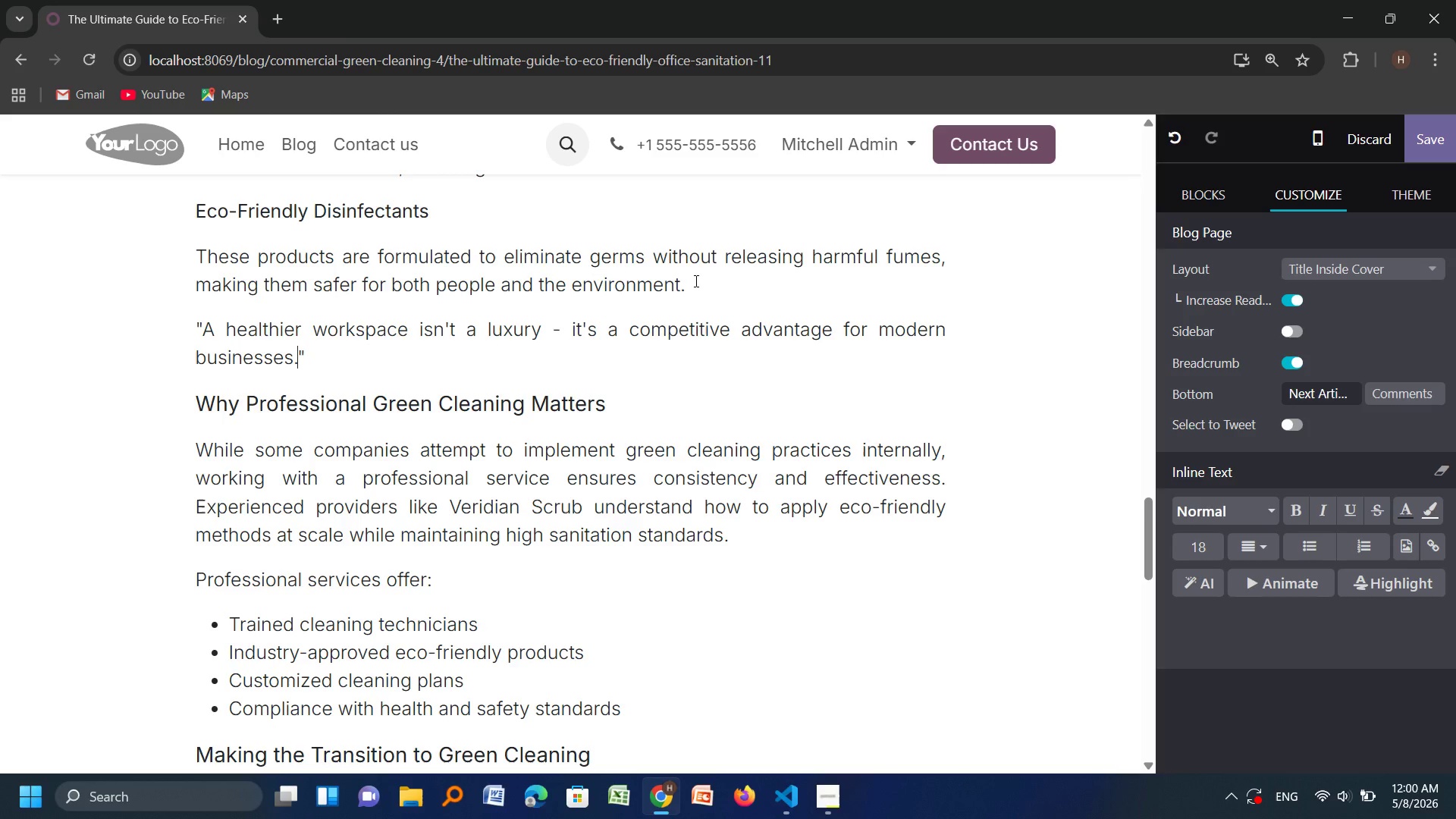 
left_click_drag(start_coordinate=[322, 342], to_coordinate=[287, 337])
 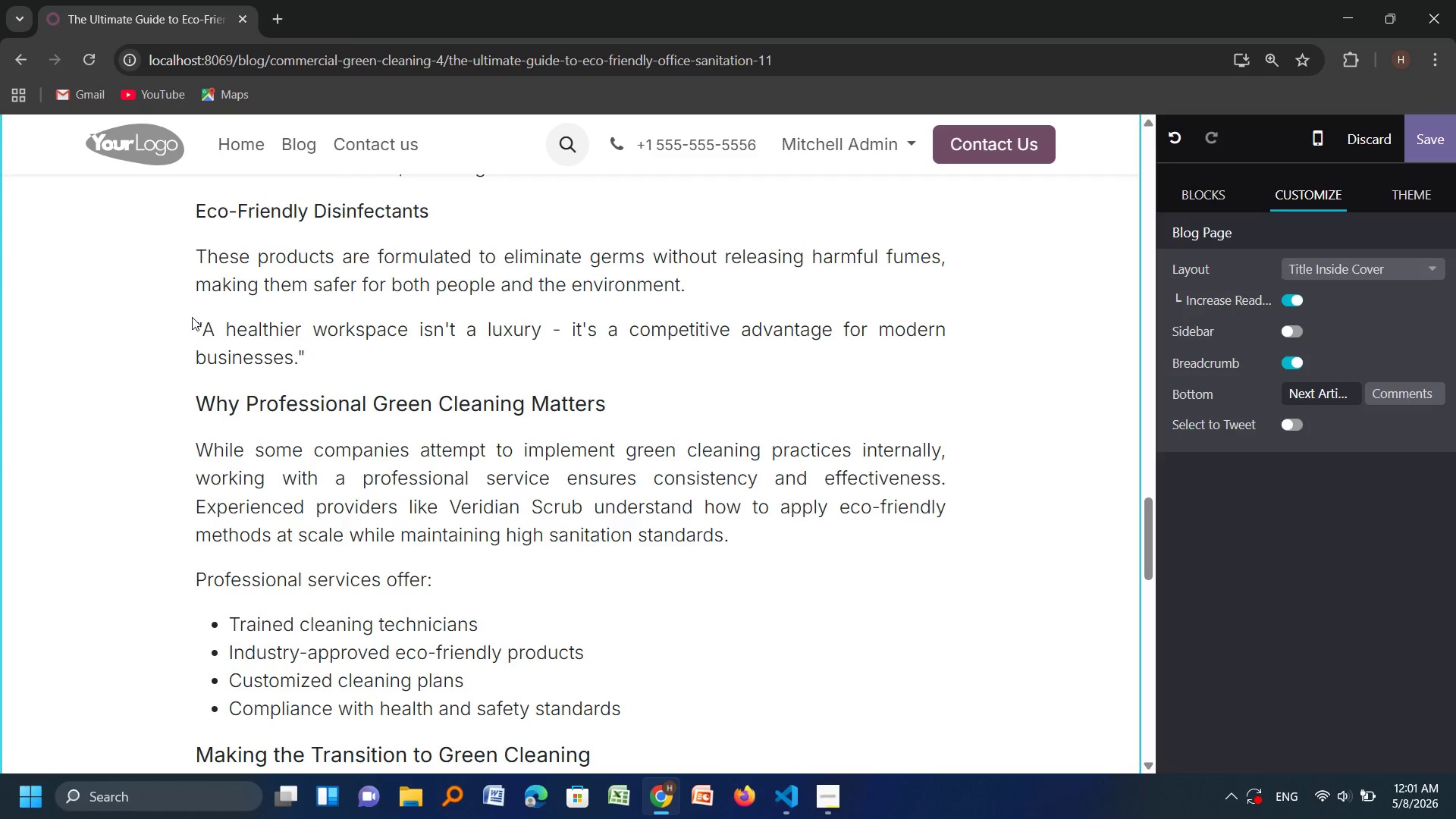 
left_click([196, 318])
 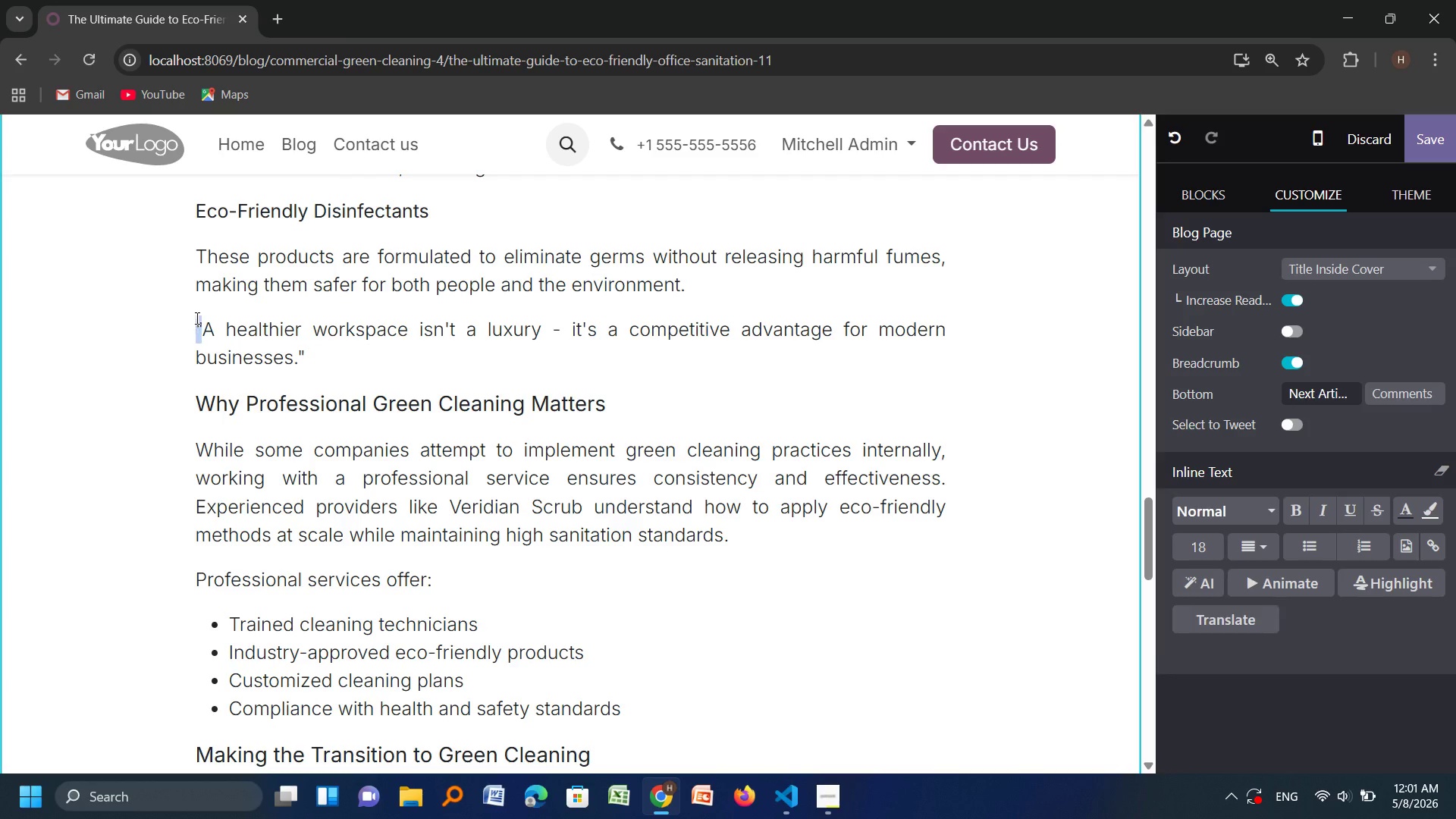 
left_click_drag(start_coordinate=[196, 318], to_coordinate=[325, 353])
 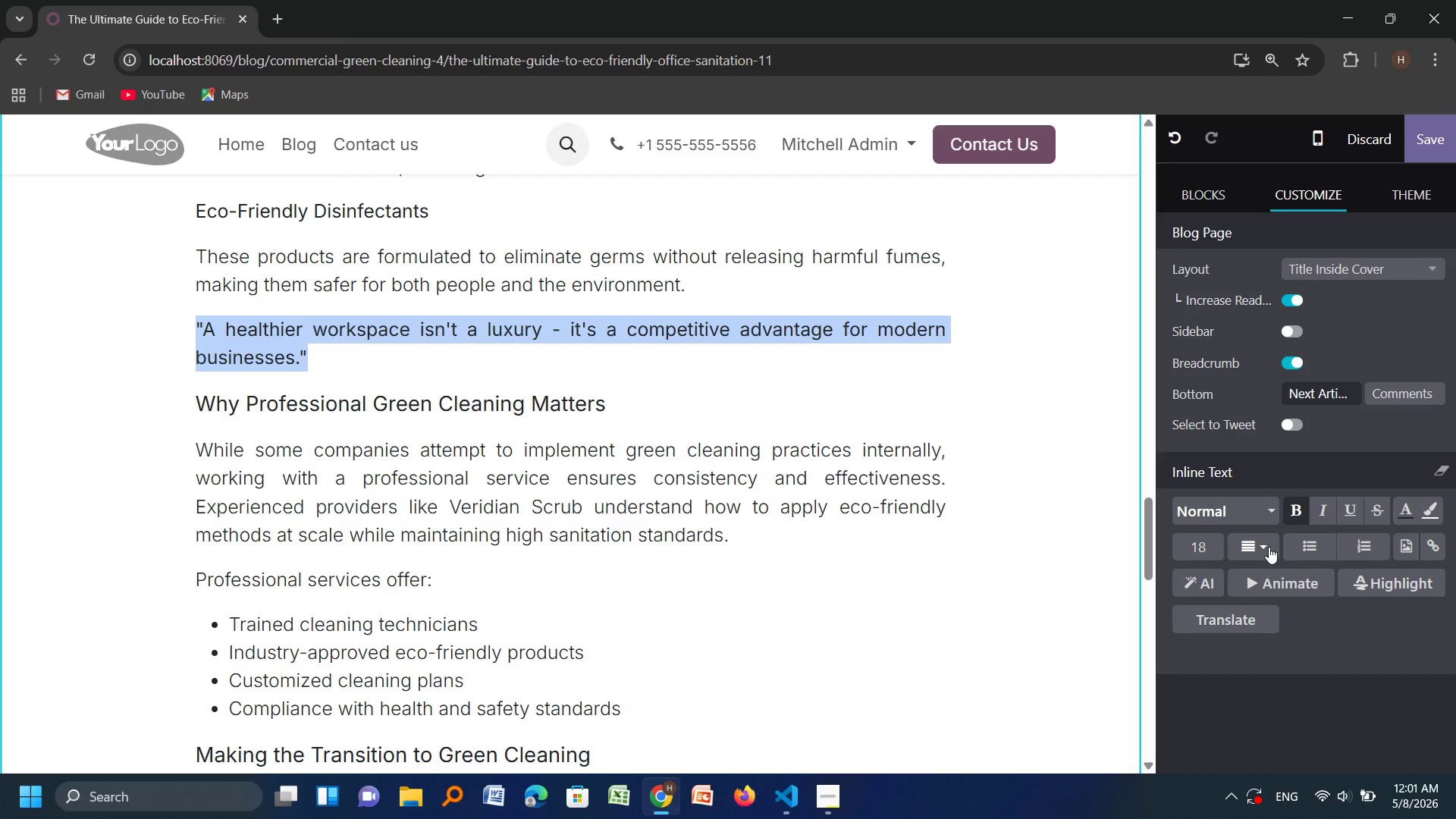 
wait(5.16)
 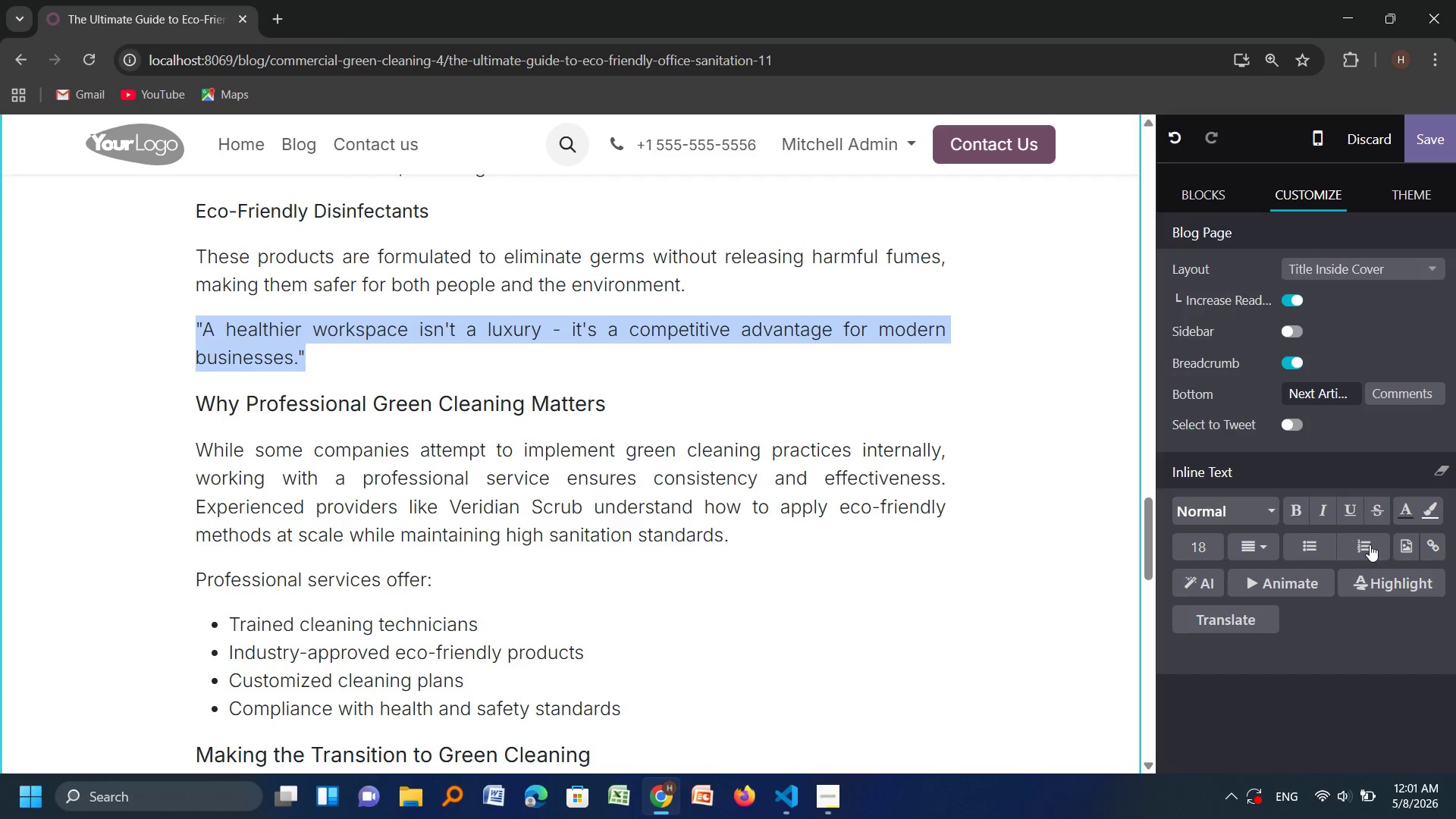 
left_click([1282, 574])
 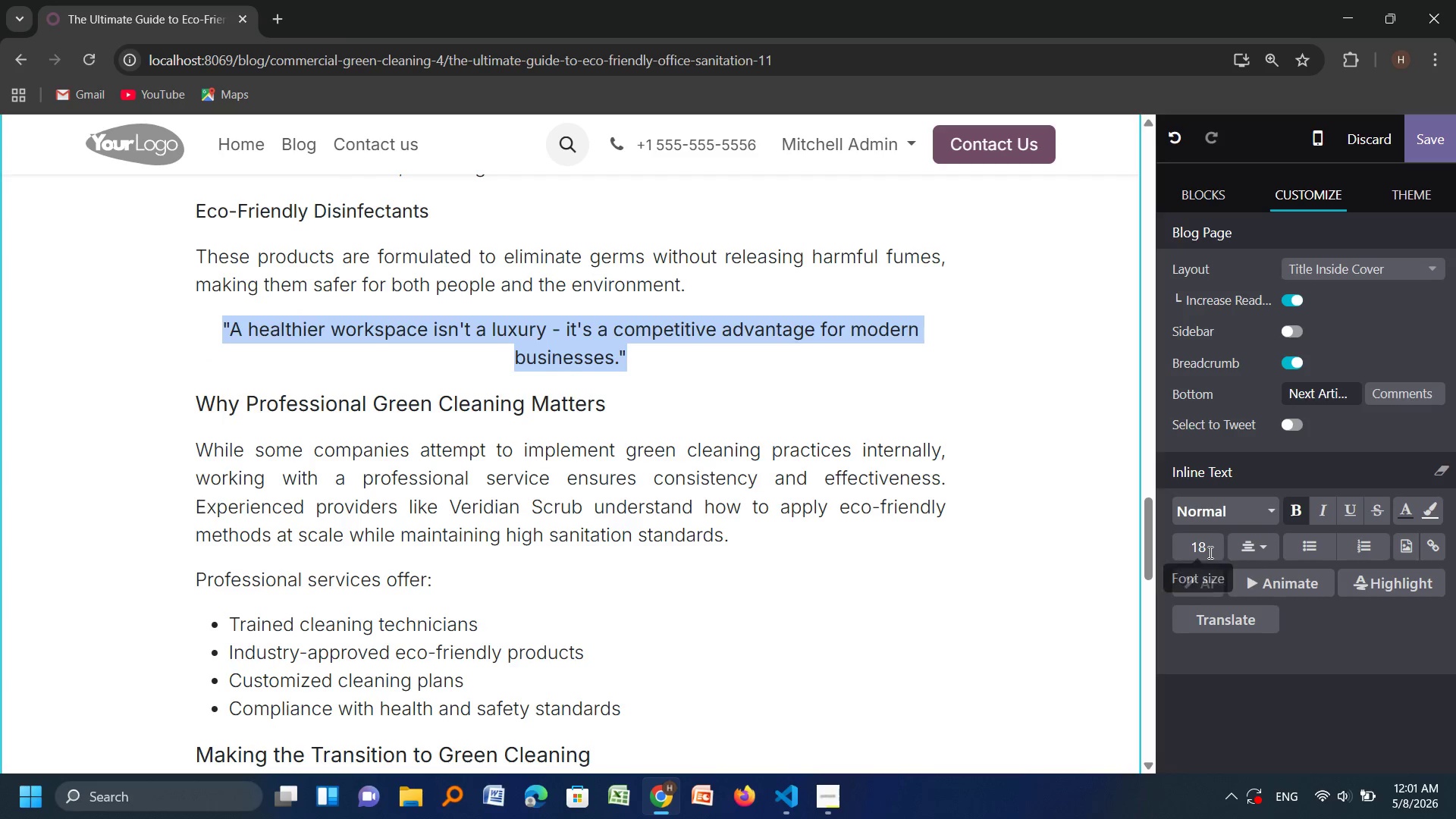 
left_click([1207, 552])
 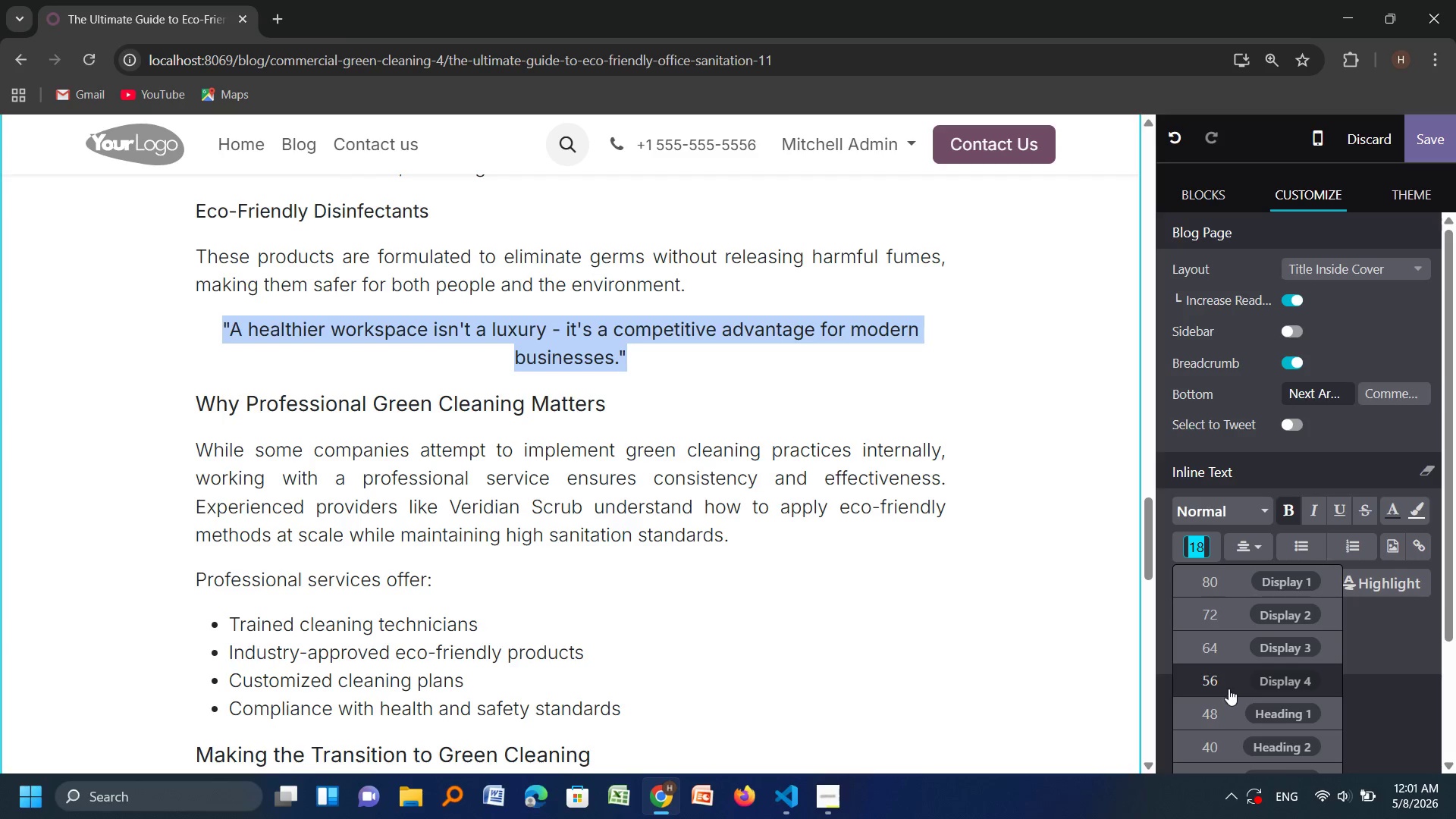 
scroll: coordinate [1228, 689], scroll_direction: none, amount: 0.0
 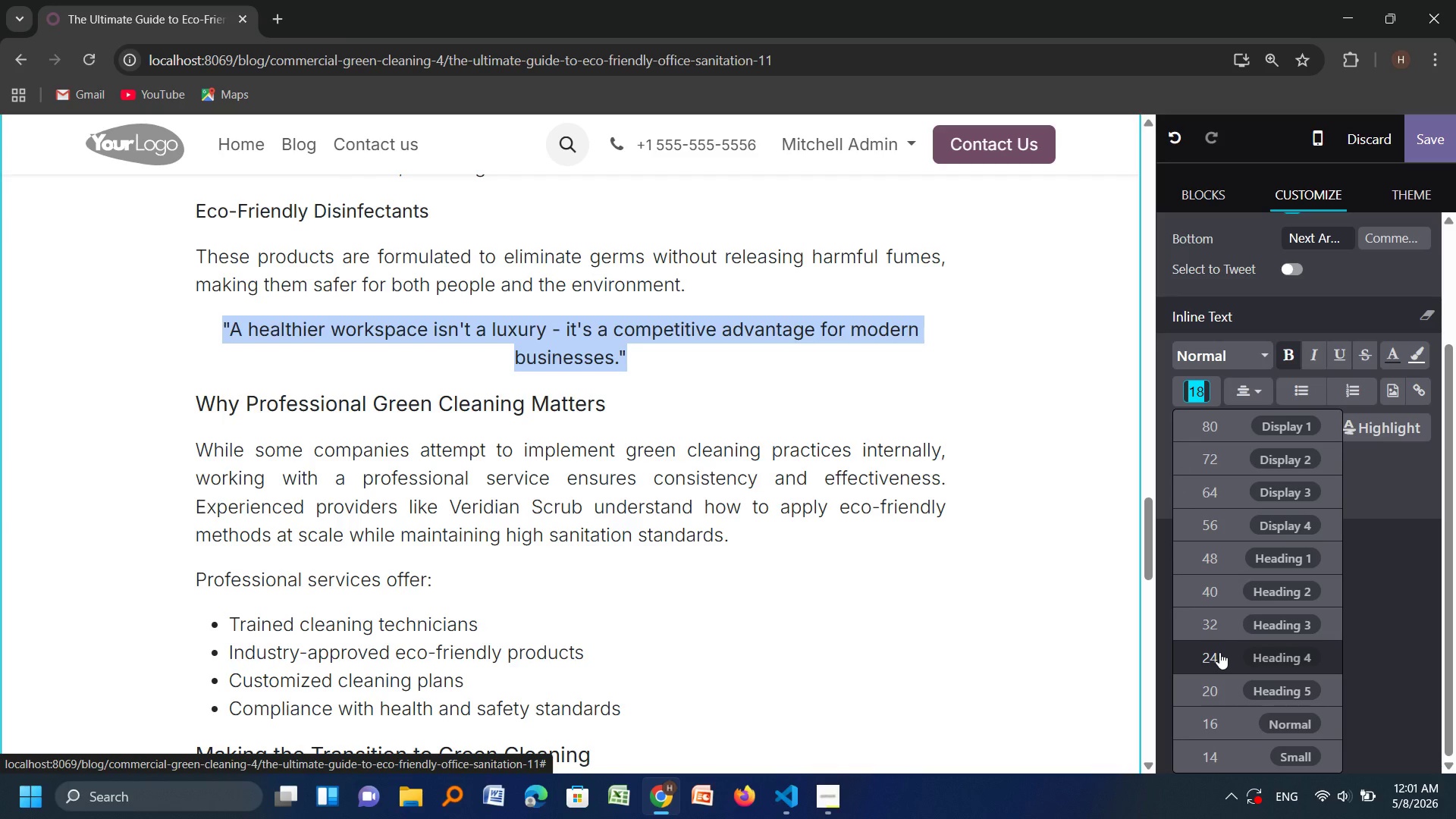 
left_click([1219, 652])
 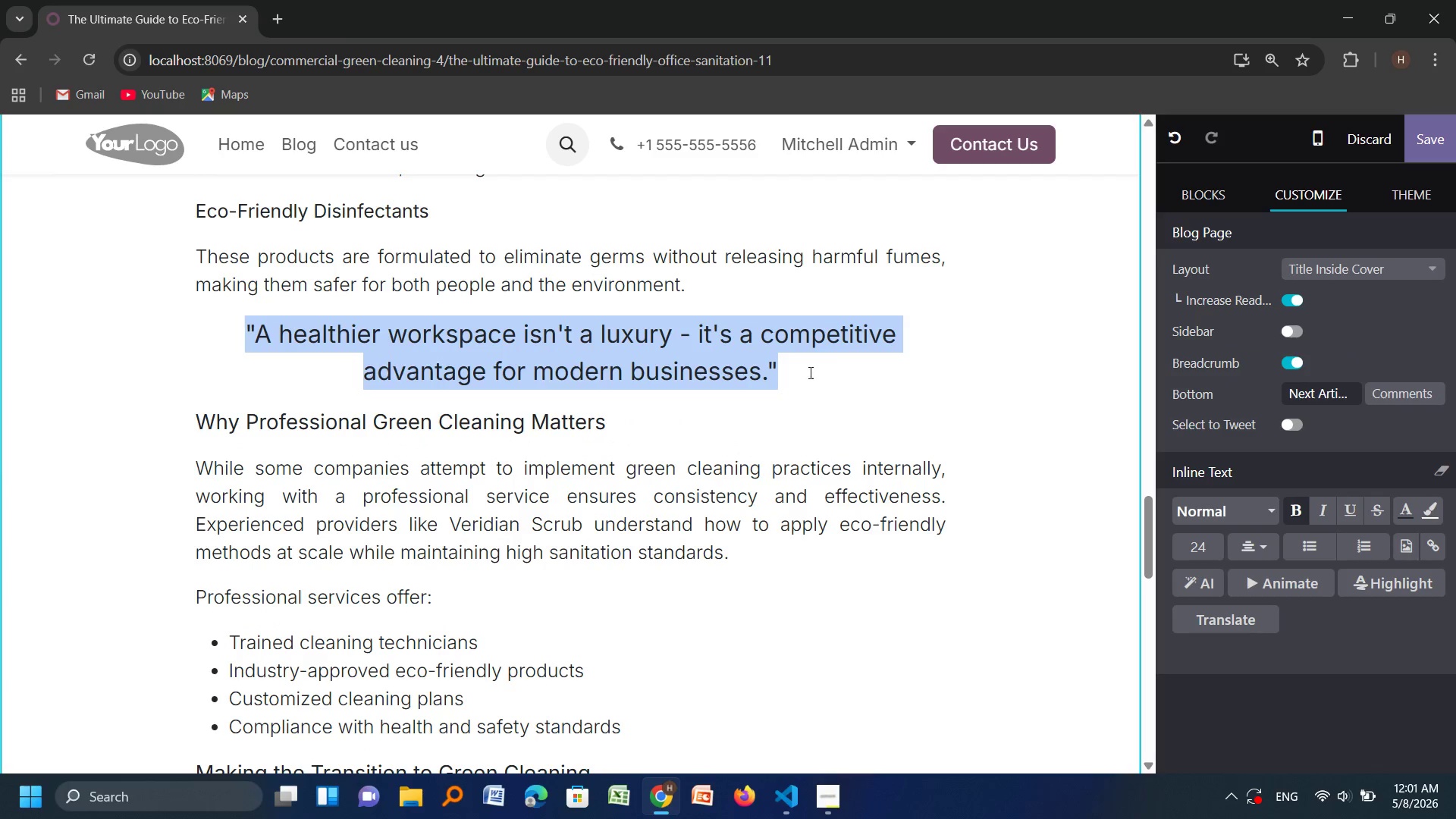 
left_click([802, 366])
 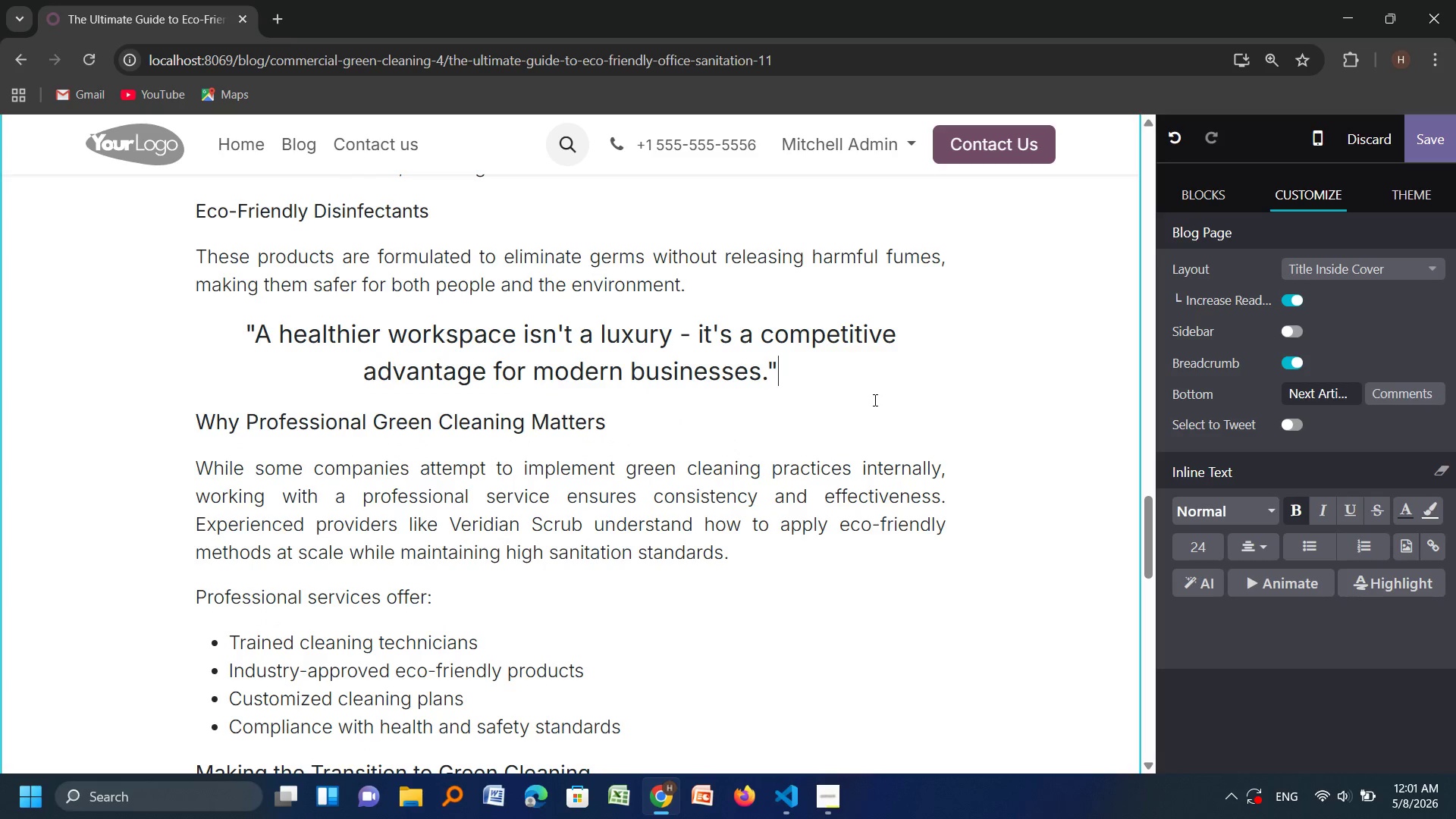 
key(Enter)
 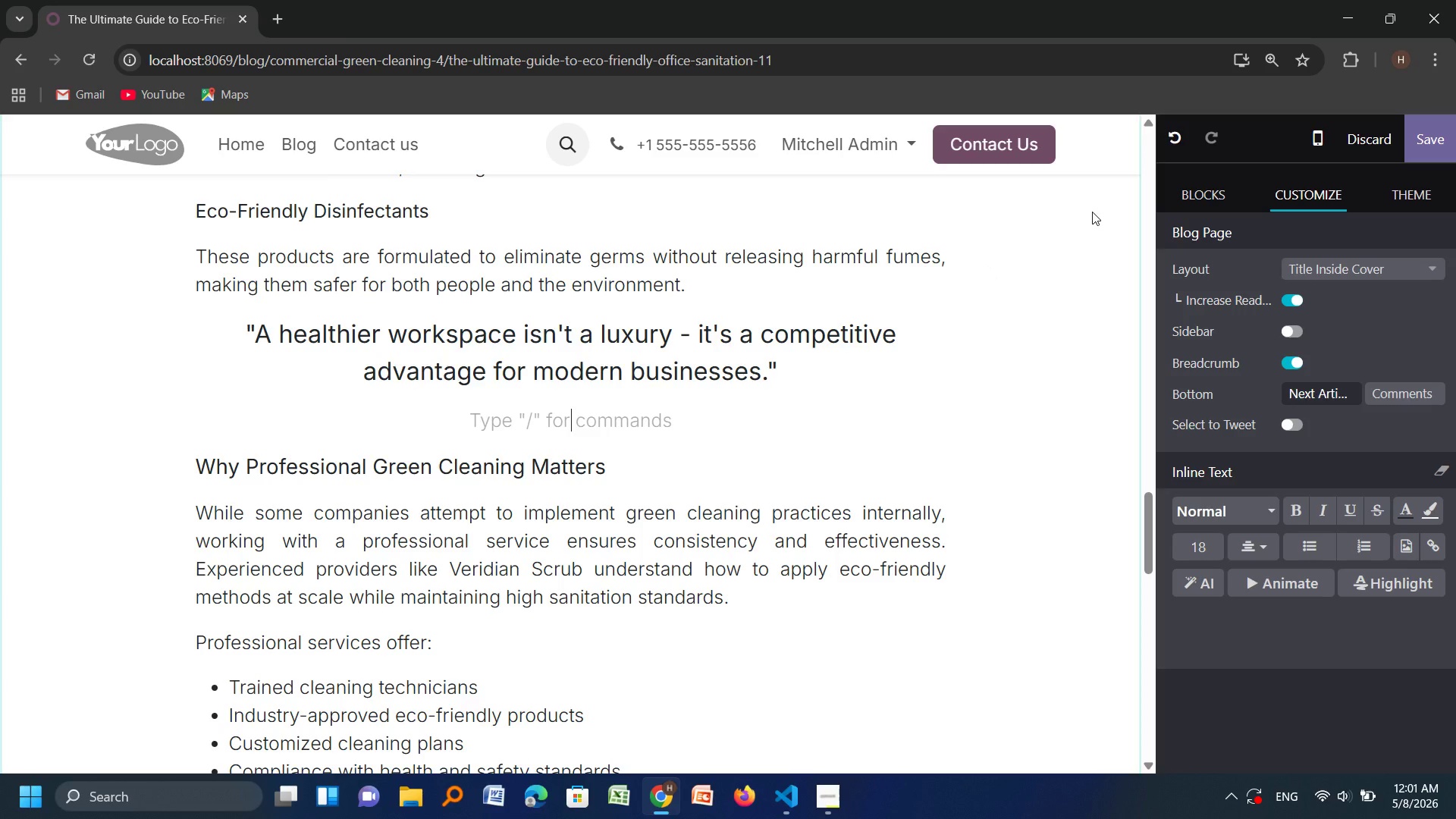 
scroll: coordinate [1319, 438], scroll_direction: none, amount: 0.0
 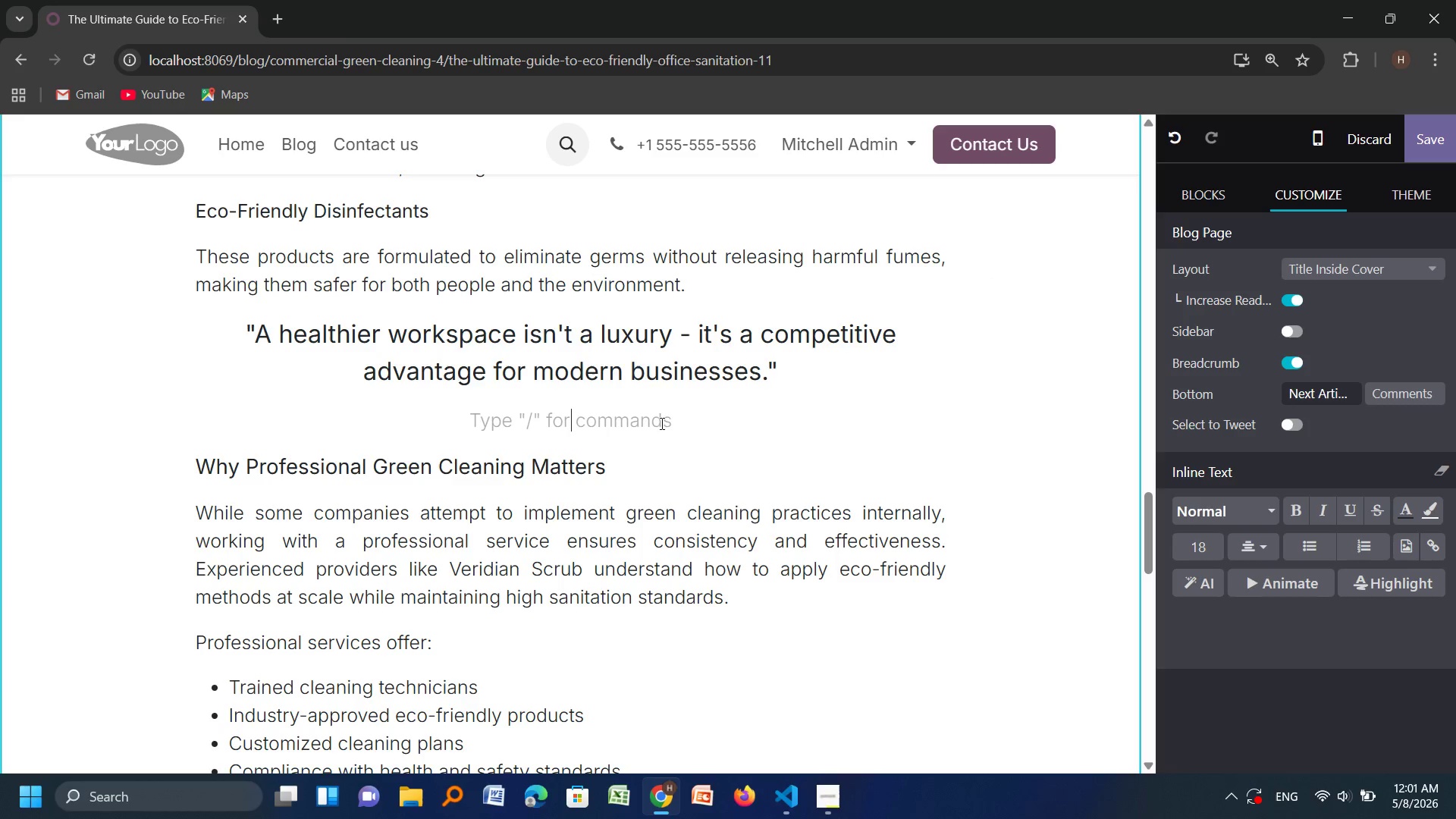 
left_click([648, 396])
 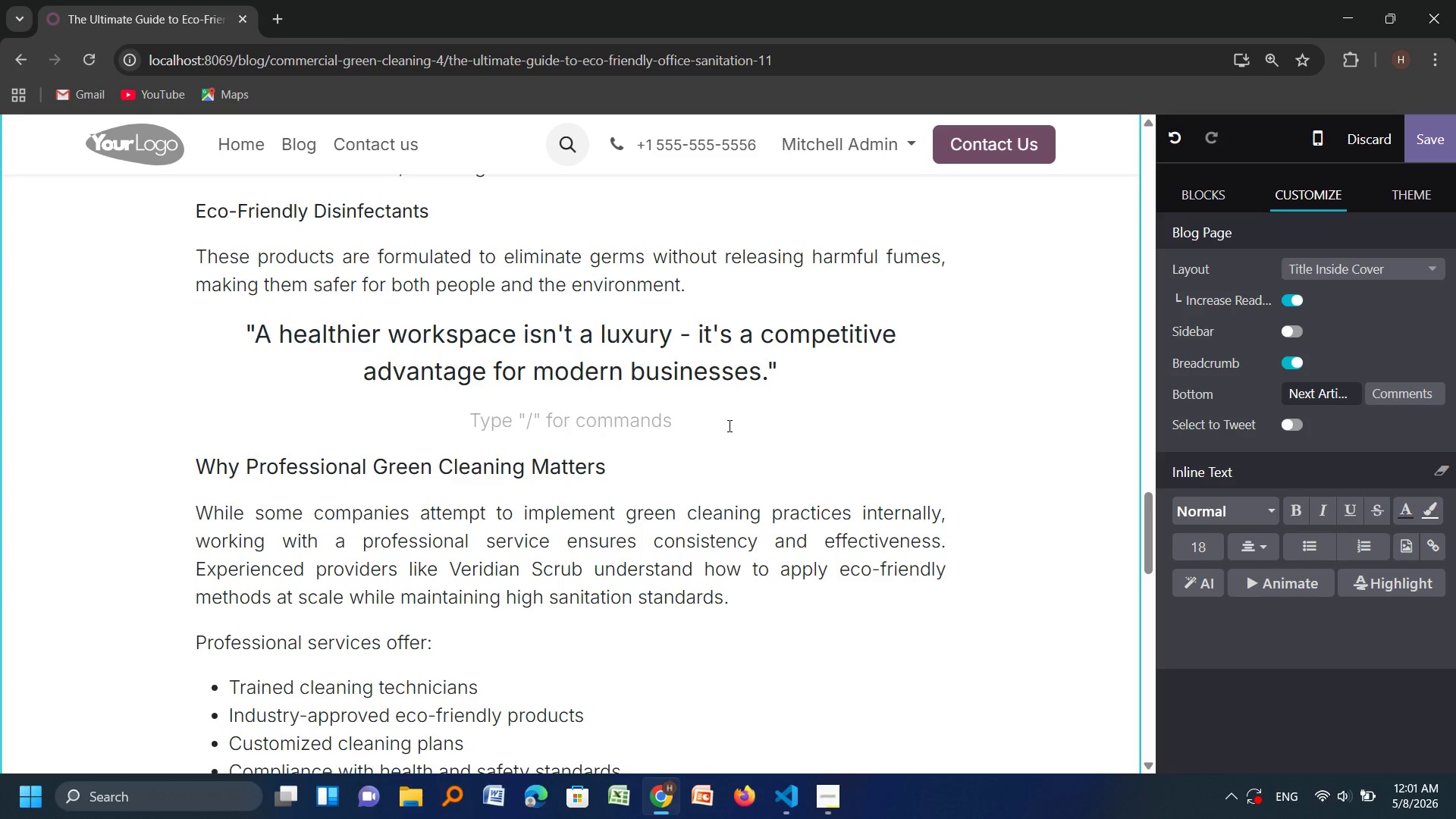 
key(Backspace)
 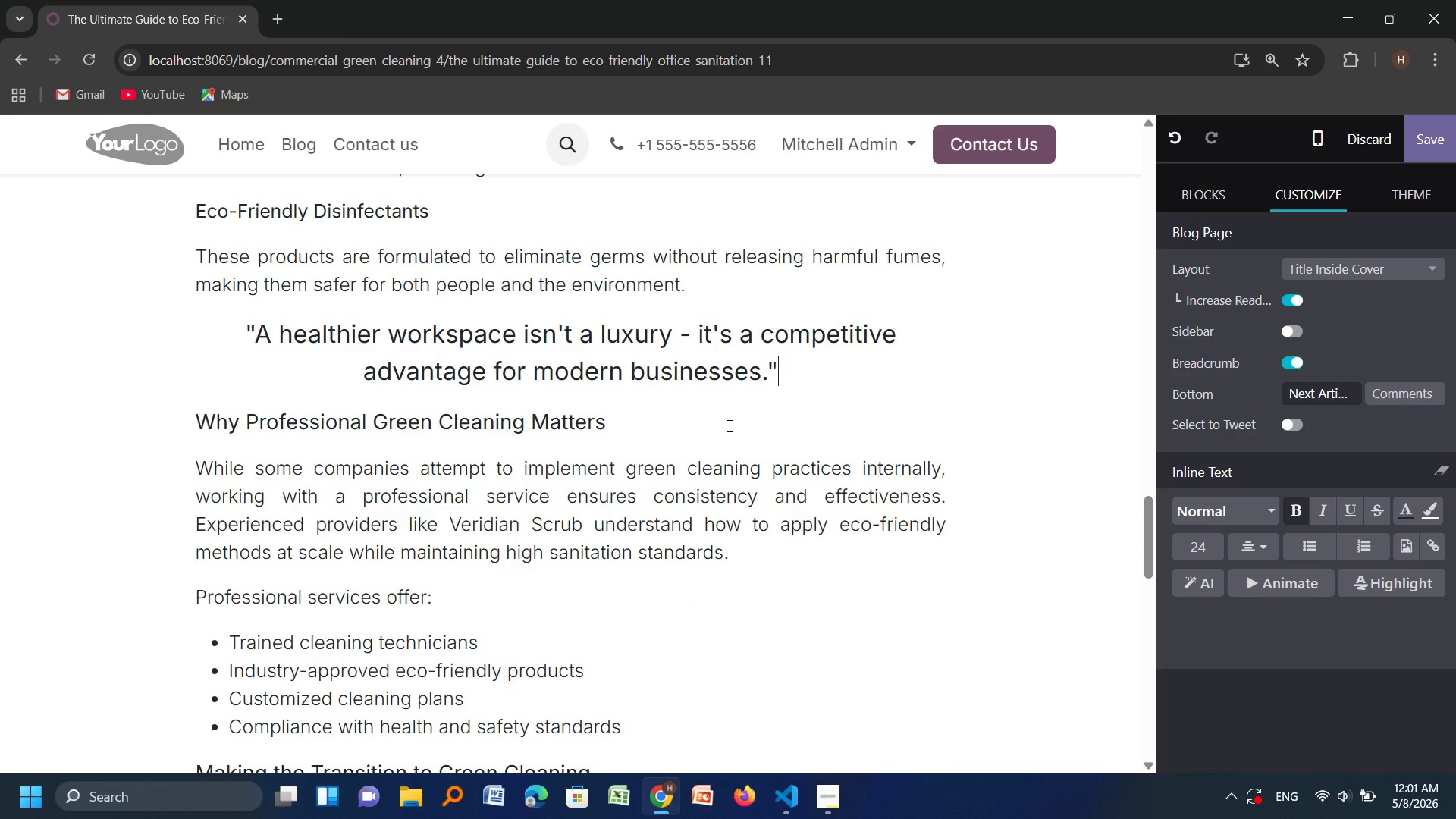 
key(Enter)
 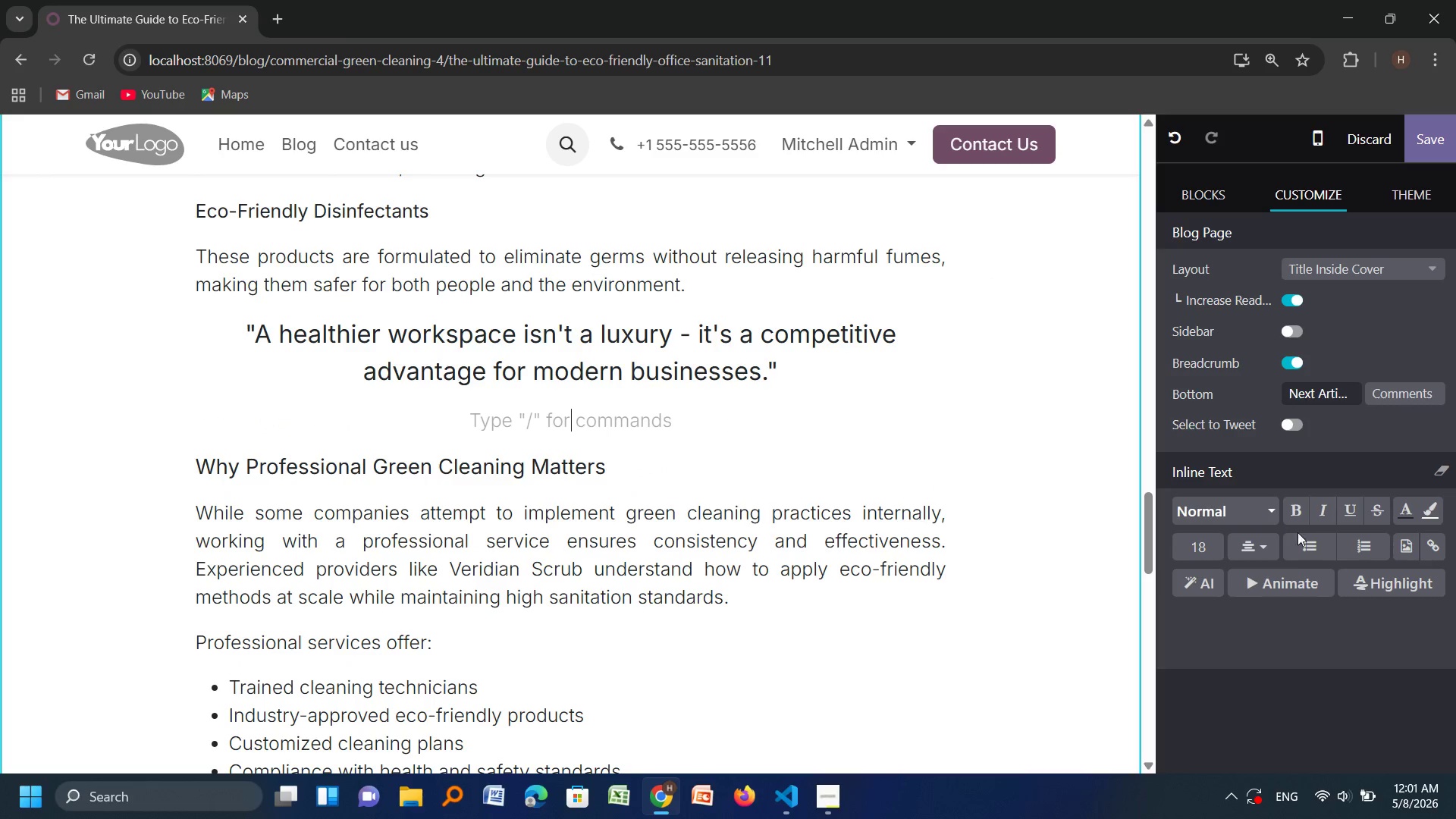 
left_click([1269, 541])
 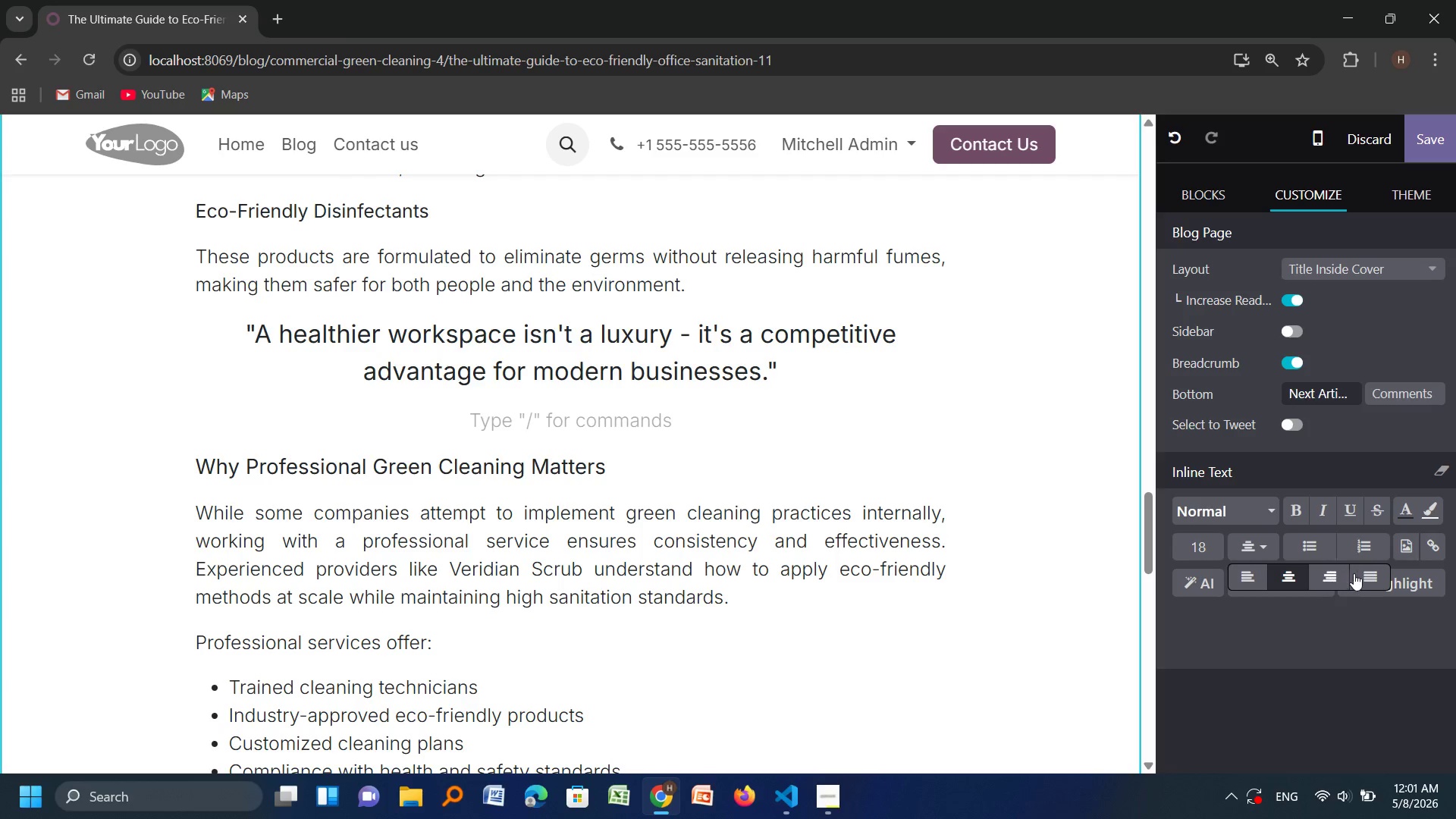 
left_click([1364, 574])
 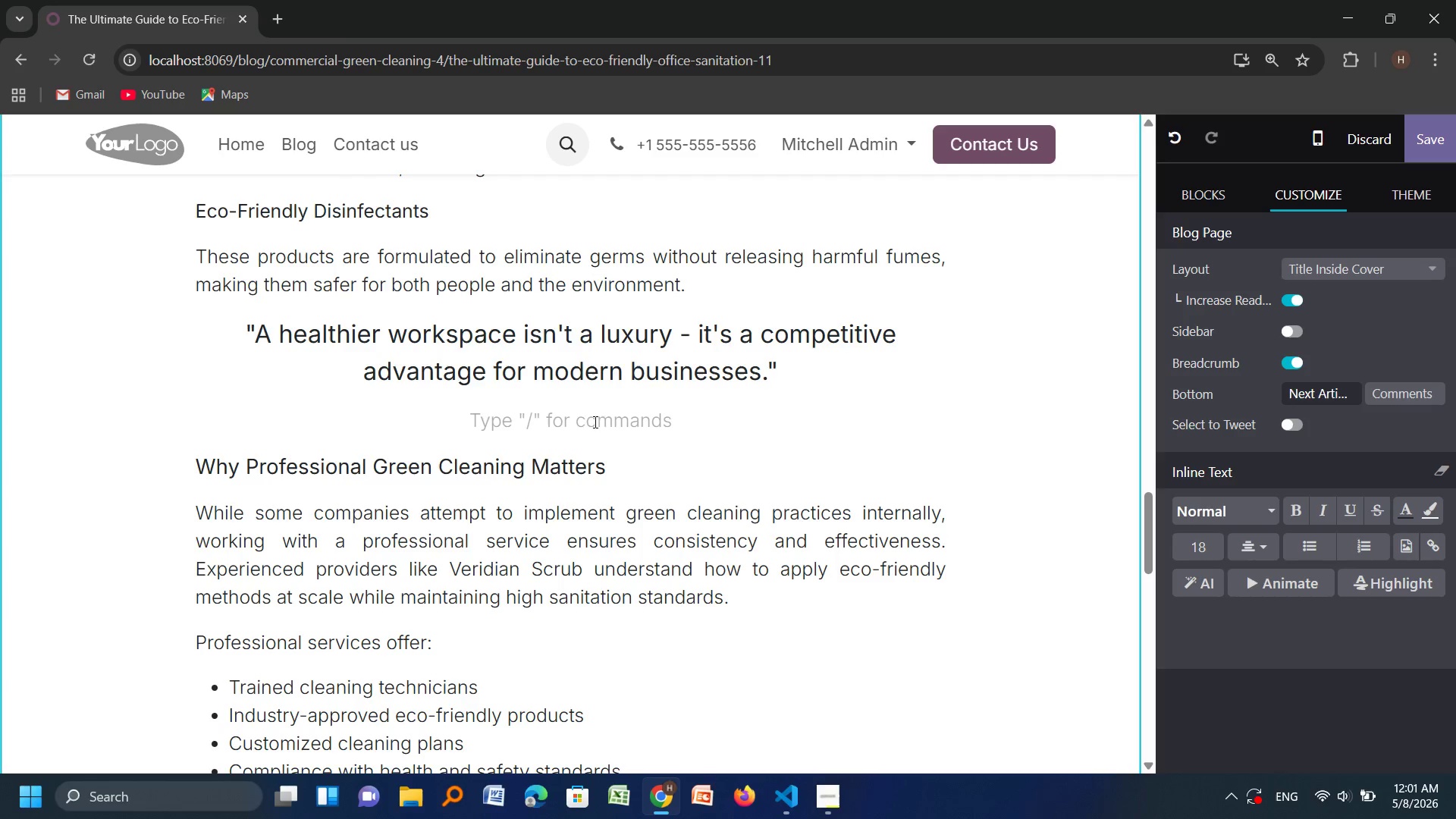 
left_click([519, 425])
 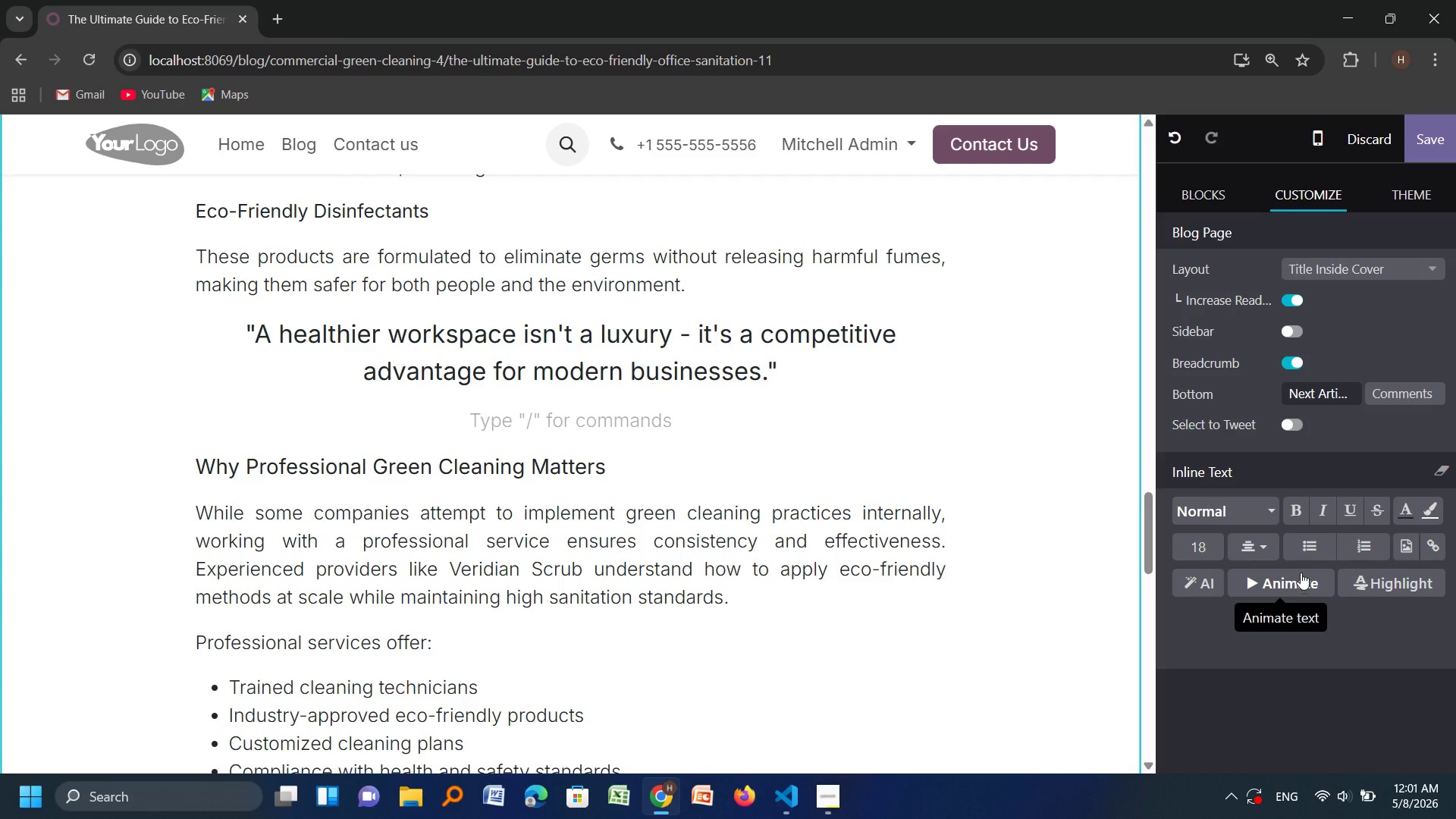 
scroll: coordinate [1304, 555], scroll_direction: up, amount: 1.0
 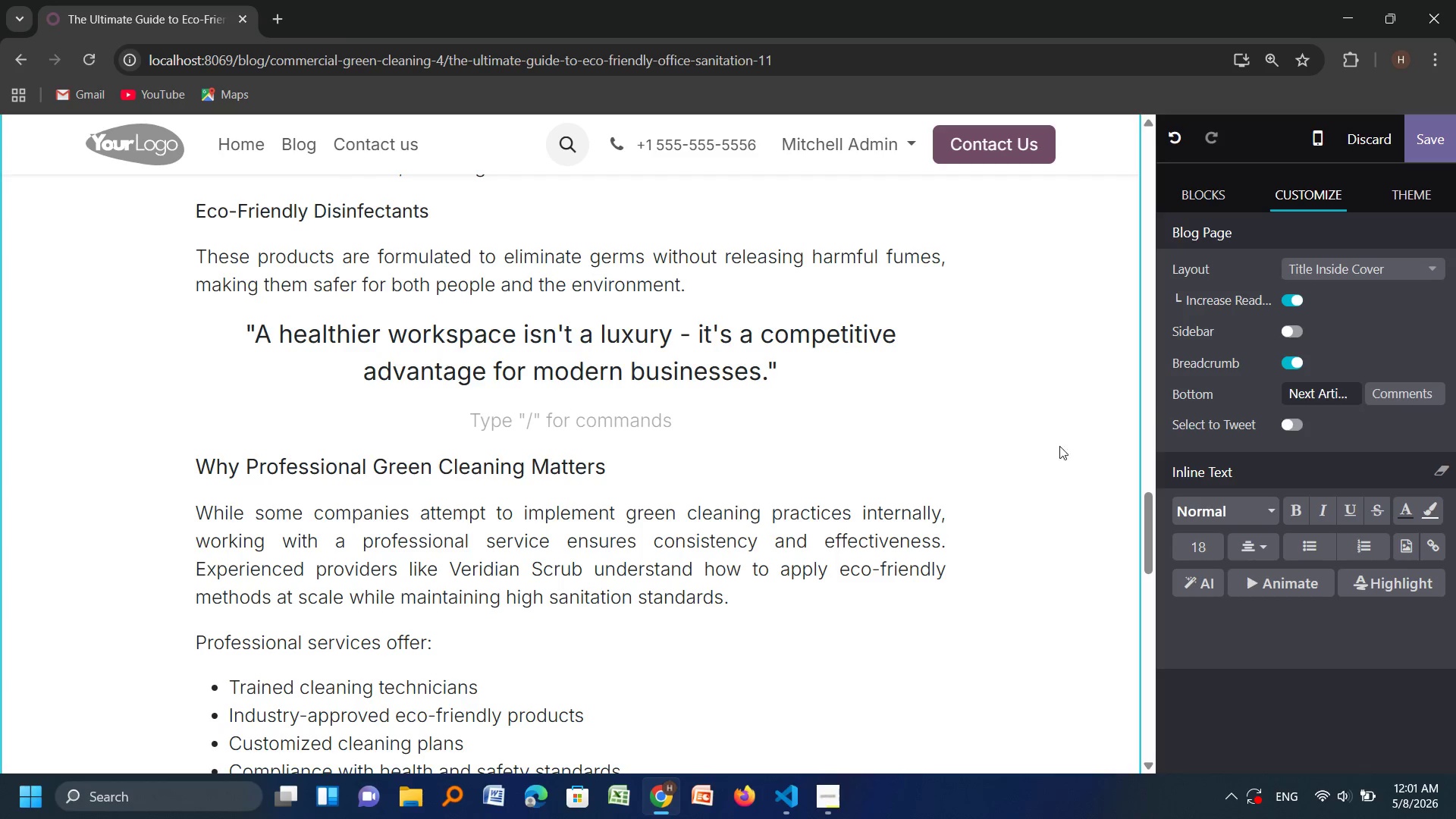 
left_click([889, 598])
 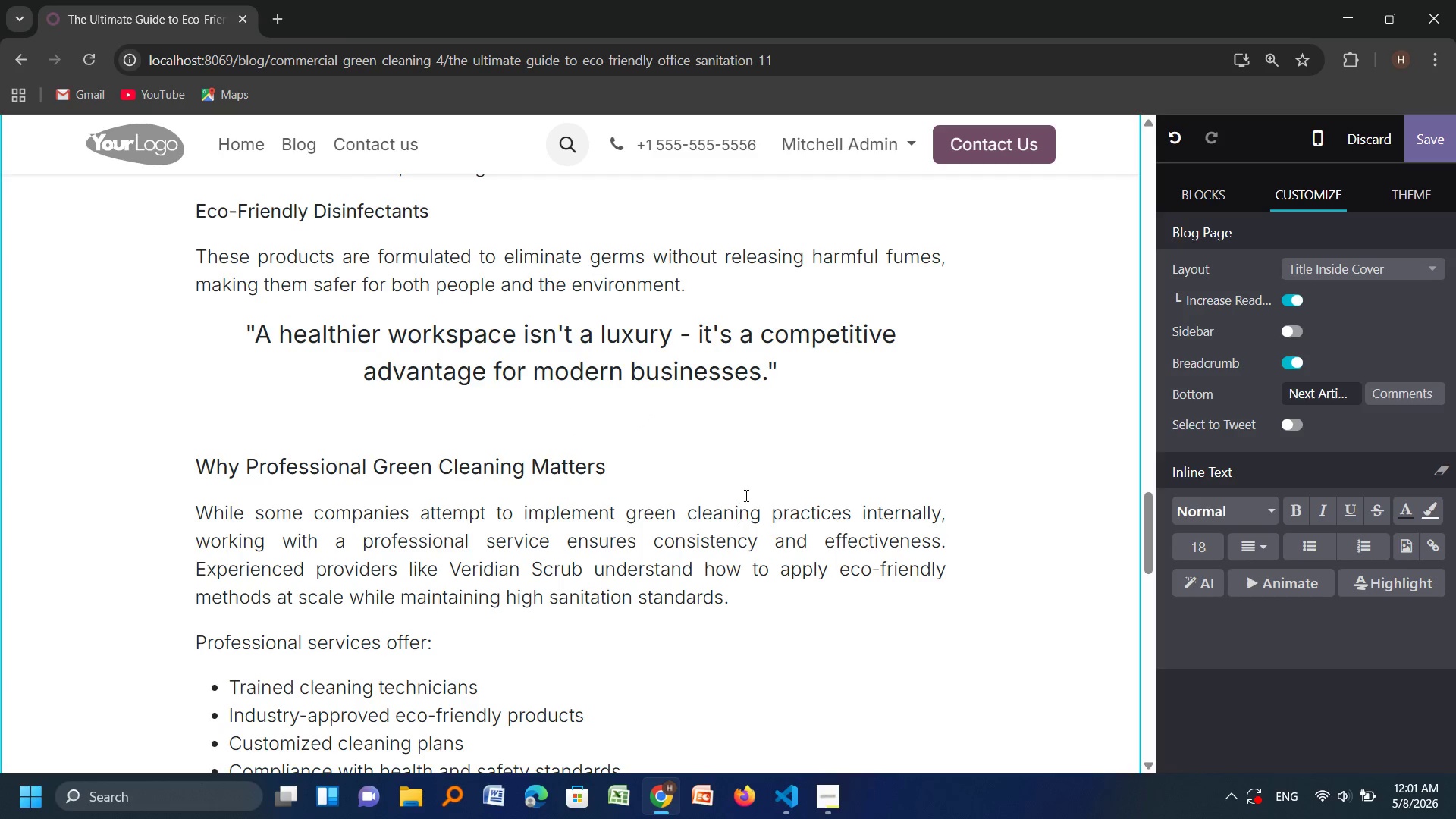 
scroll: coordinate [783, 552], scroll_direction: none, amount: 0.0
 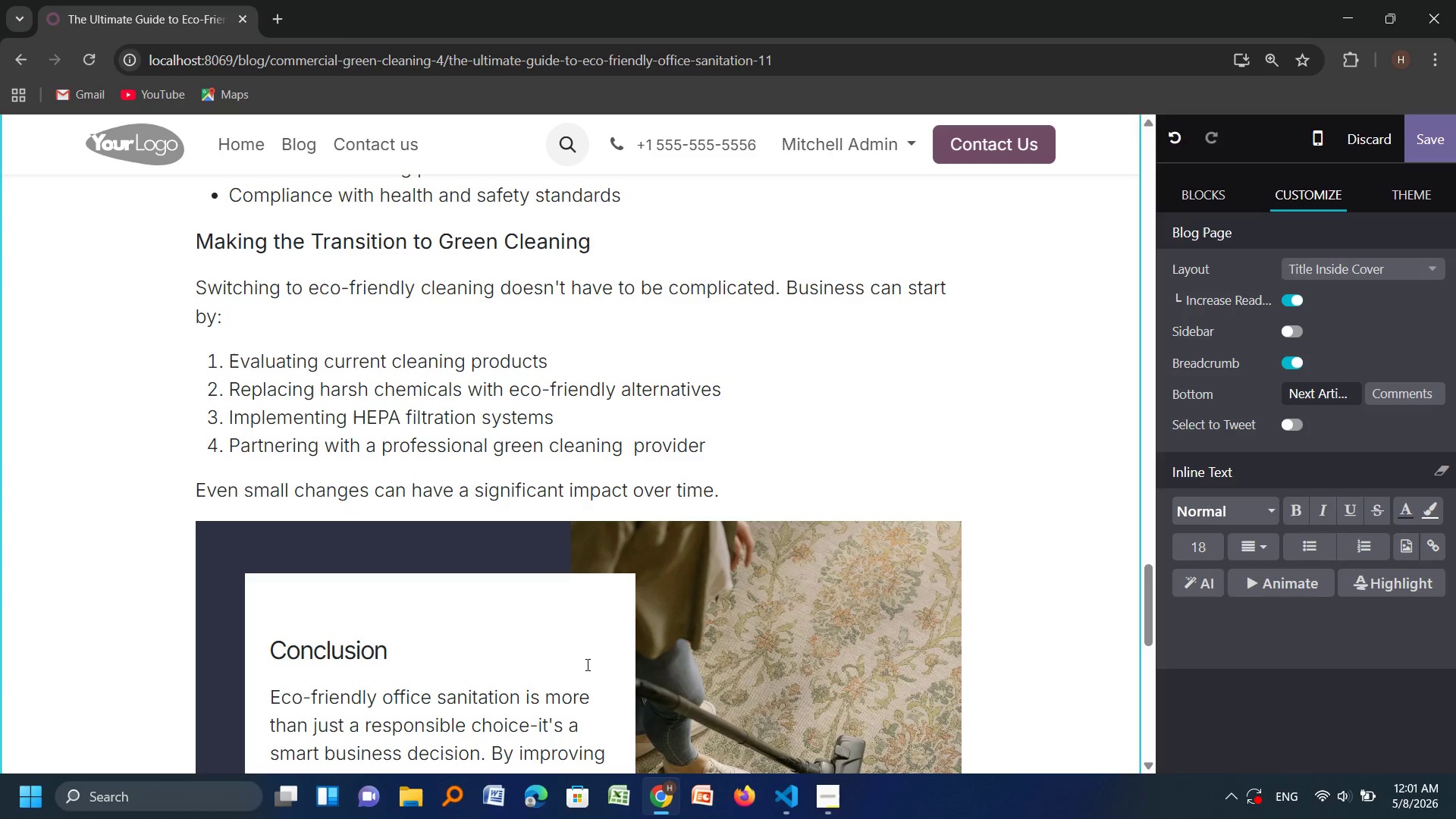 
left_click([584, 665])
 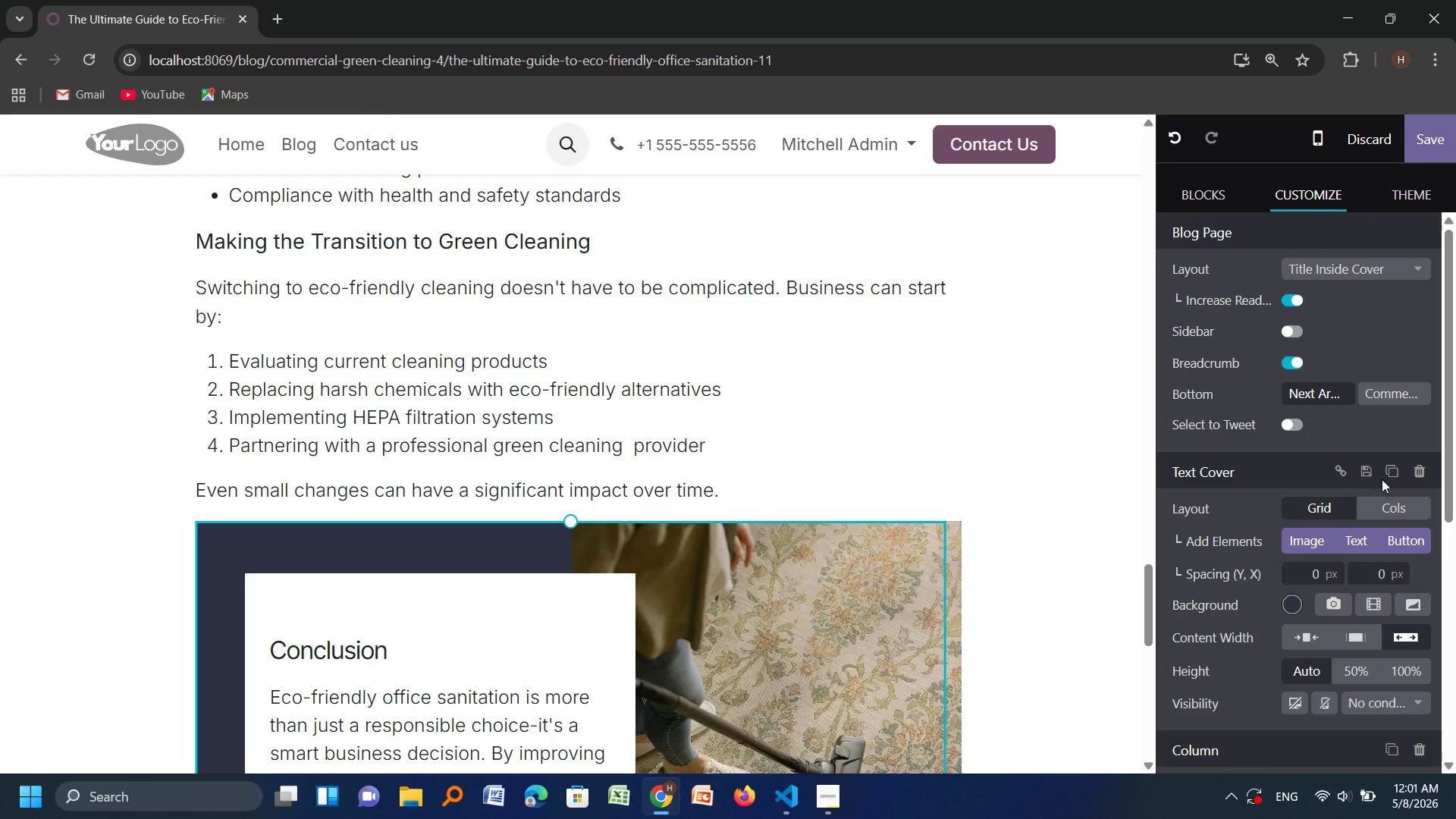 
left_click([1411, 539])
 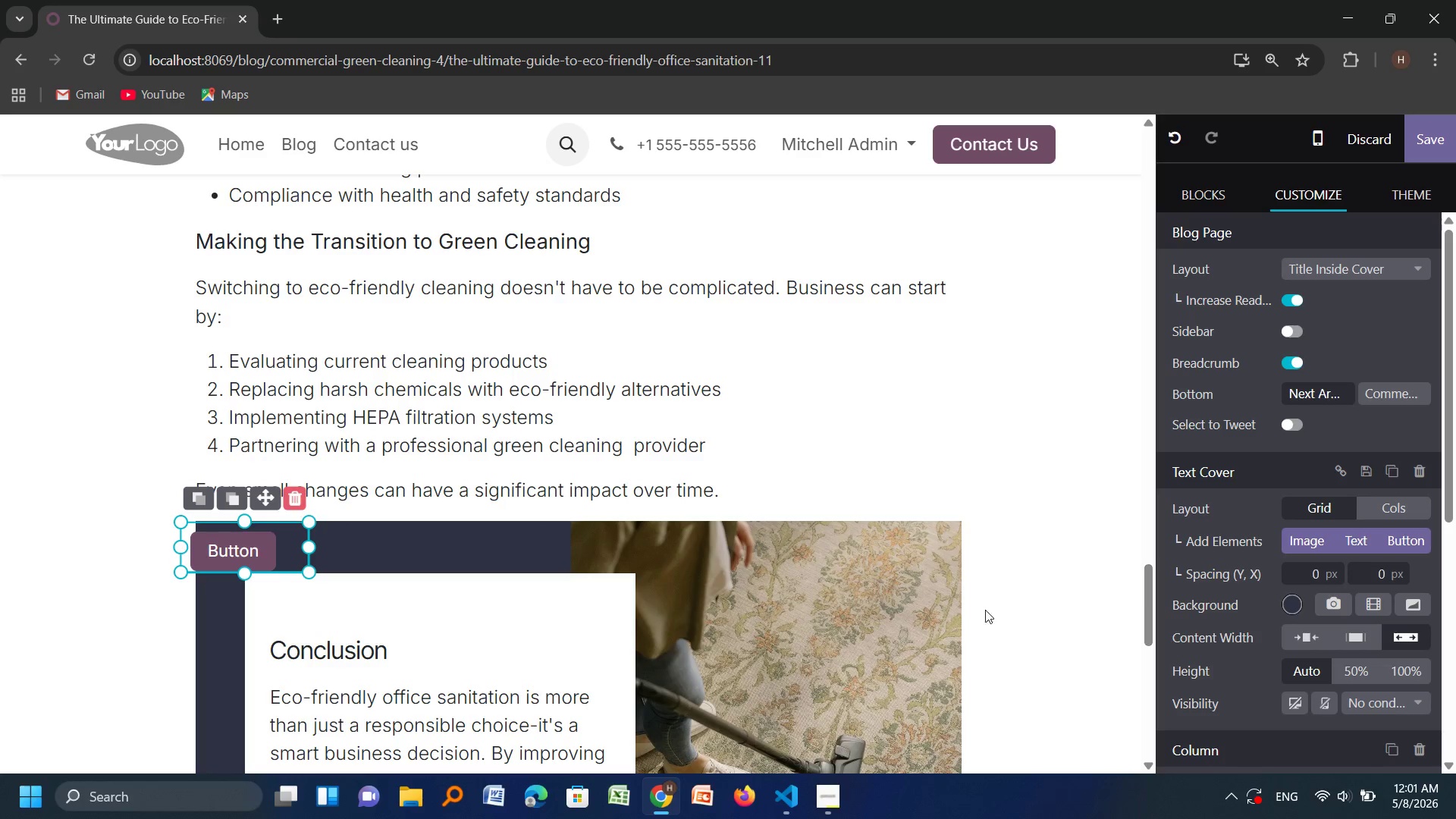 
wait(6.78)
 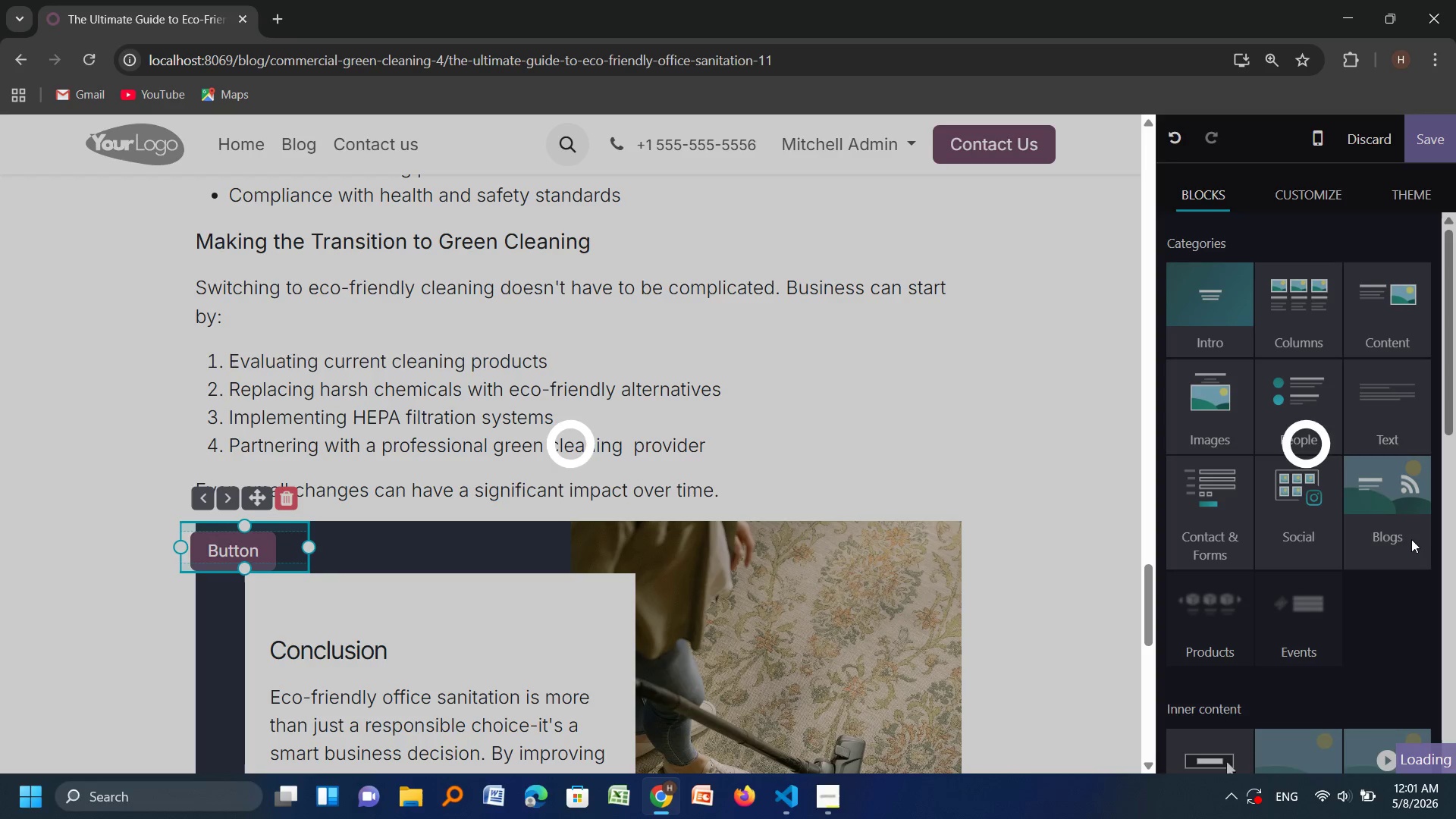 
scroll: coordinate [1271, 655], scroll_direction: down, amount: 1.0
 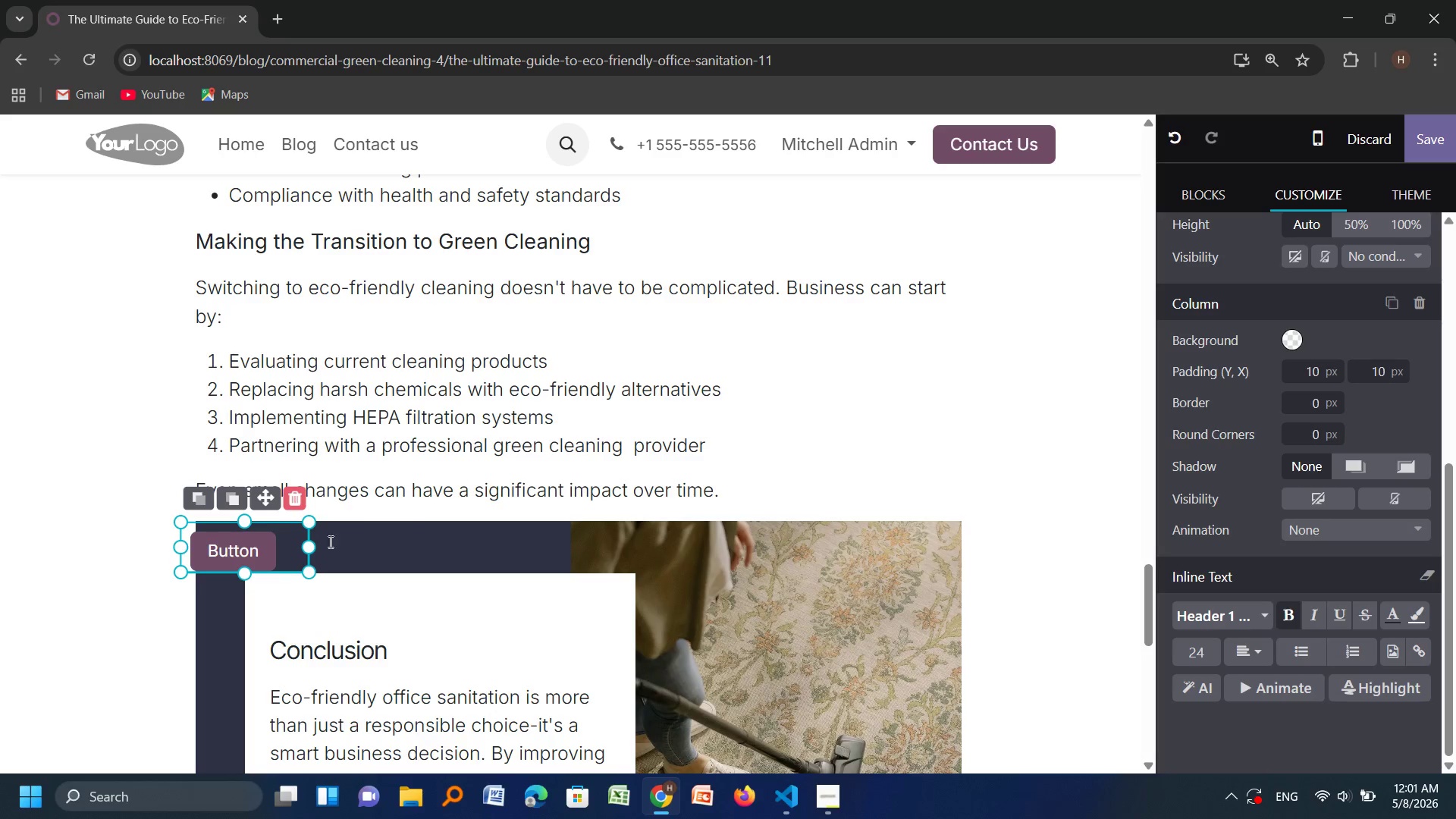 
left_click([256, 551])
 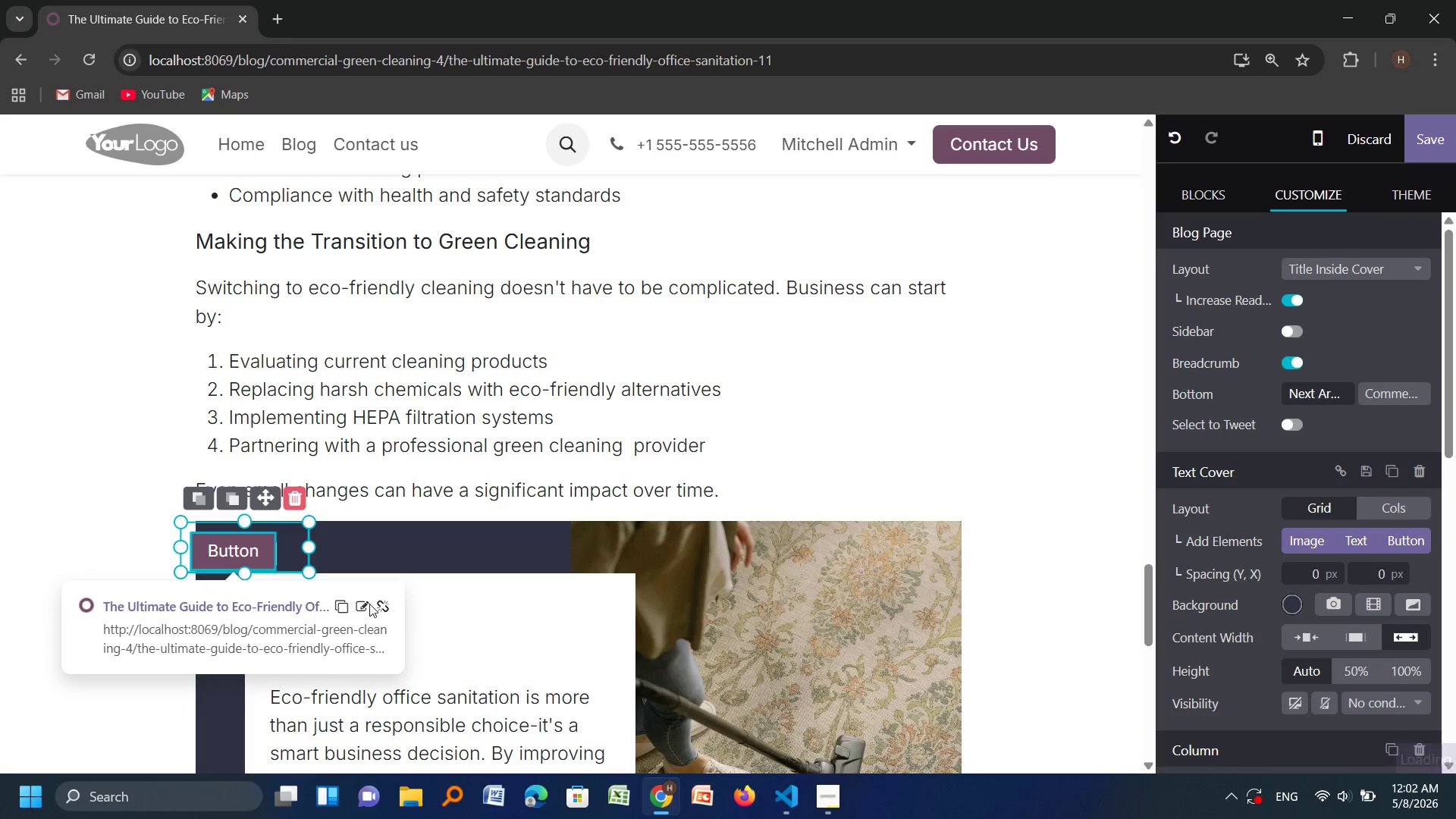 
left_click([359, 604])
 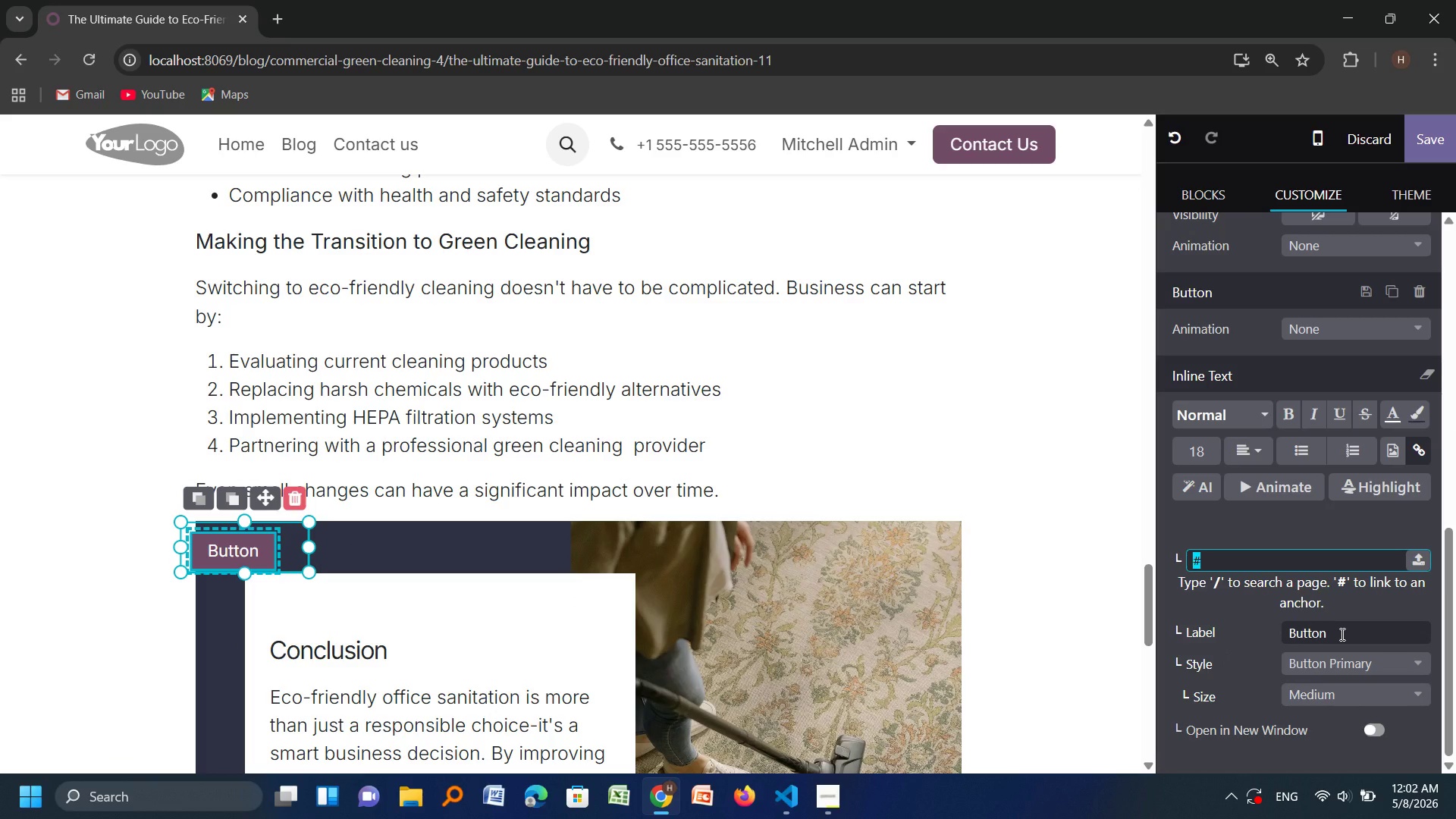 
left_click_drag(start_coordinate=[1341, 634], to_coordinate=[1291, 634])
 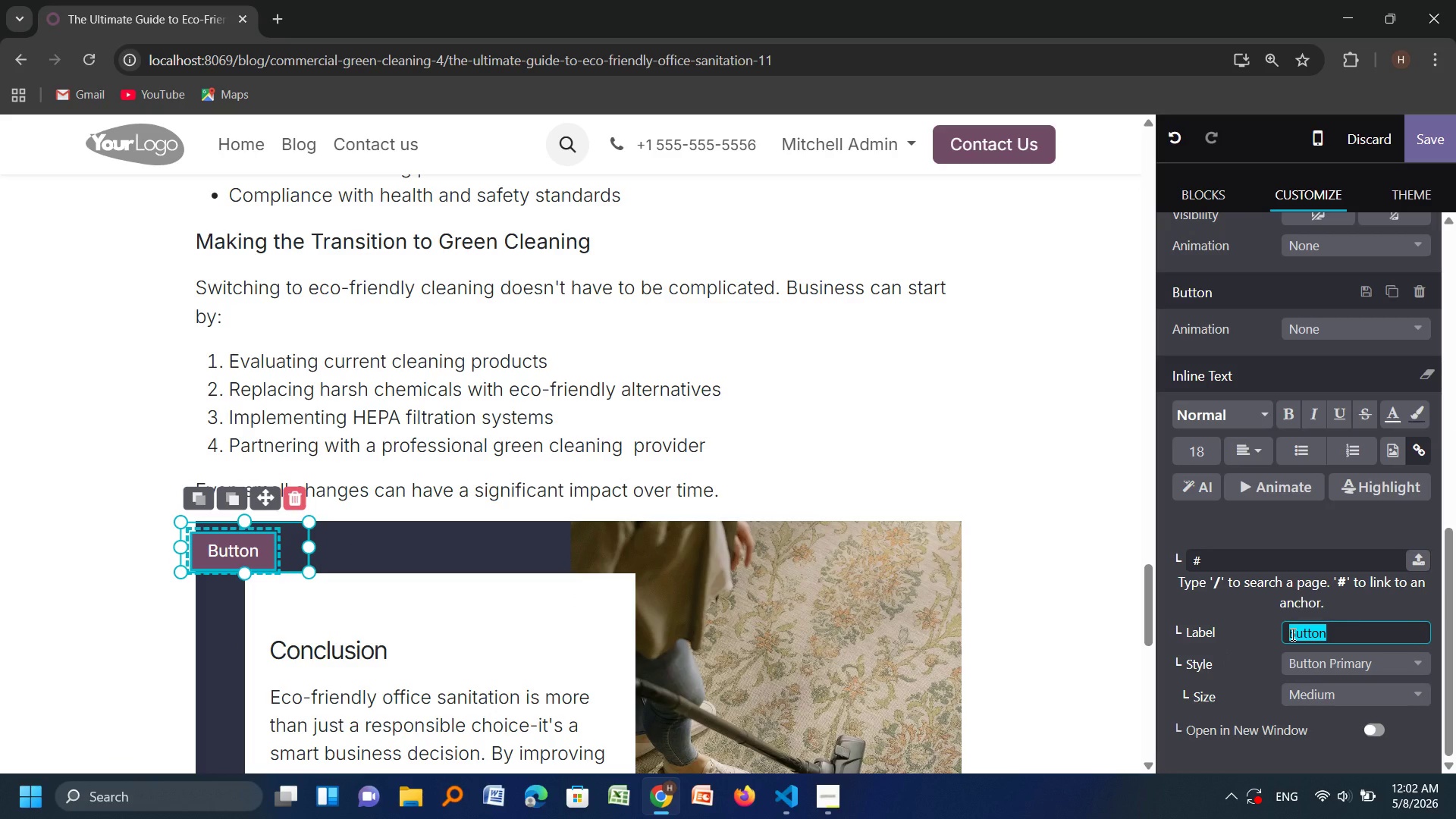 
type(Requsy)
key(Backspace)
key(Backspace)
type(est a Free)
 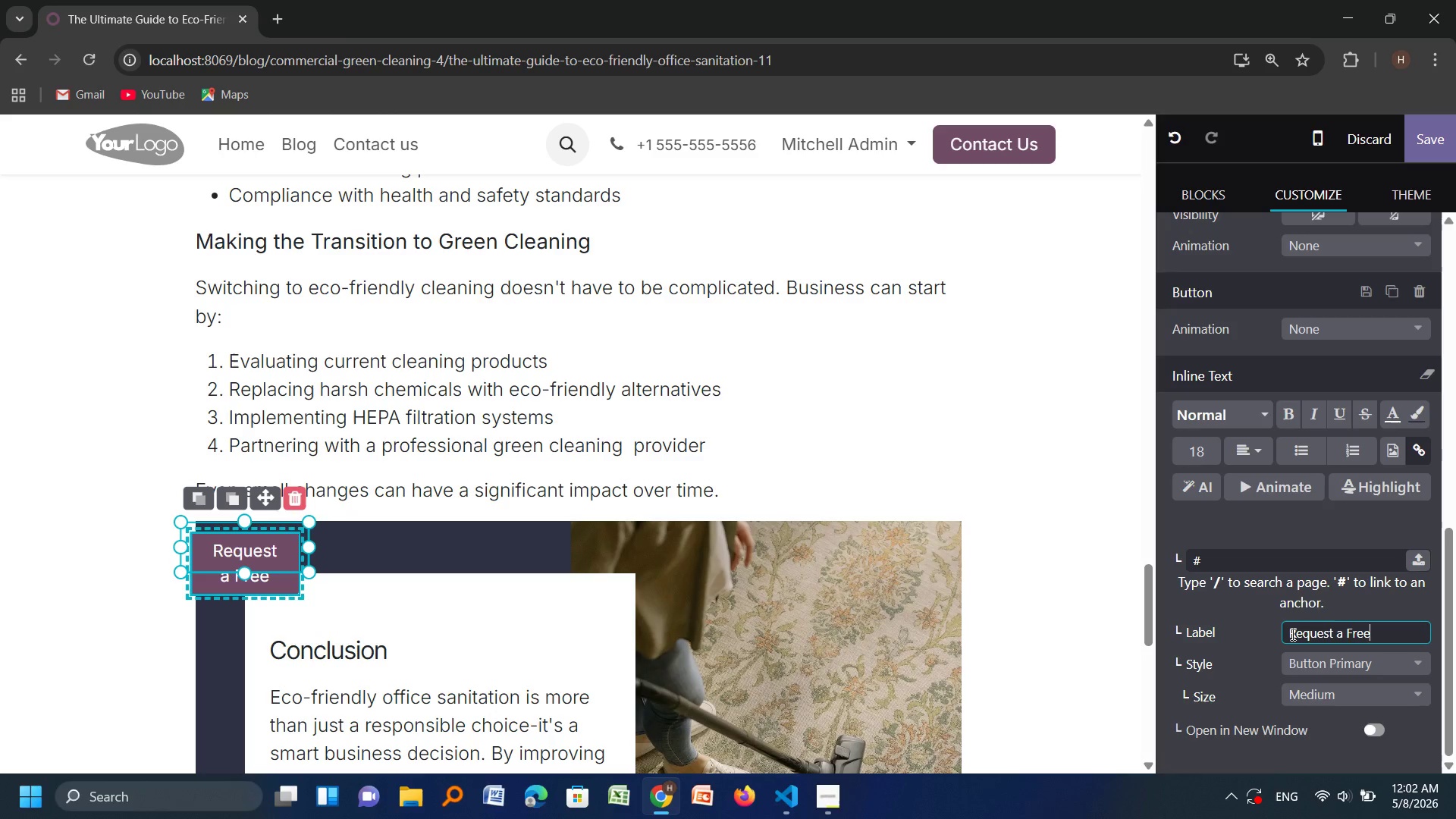 
type( Cleaning )
 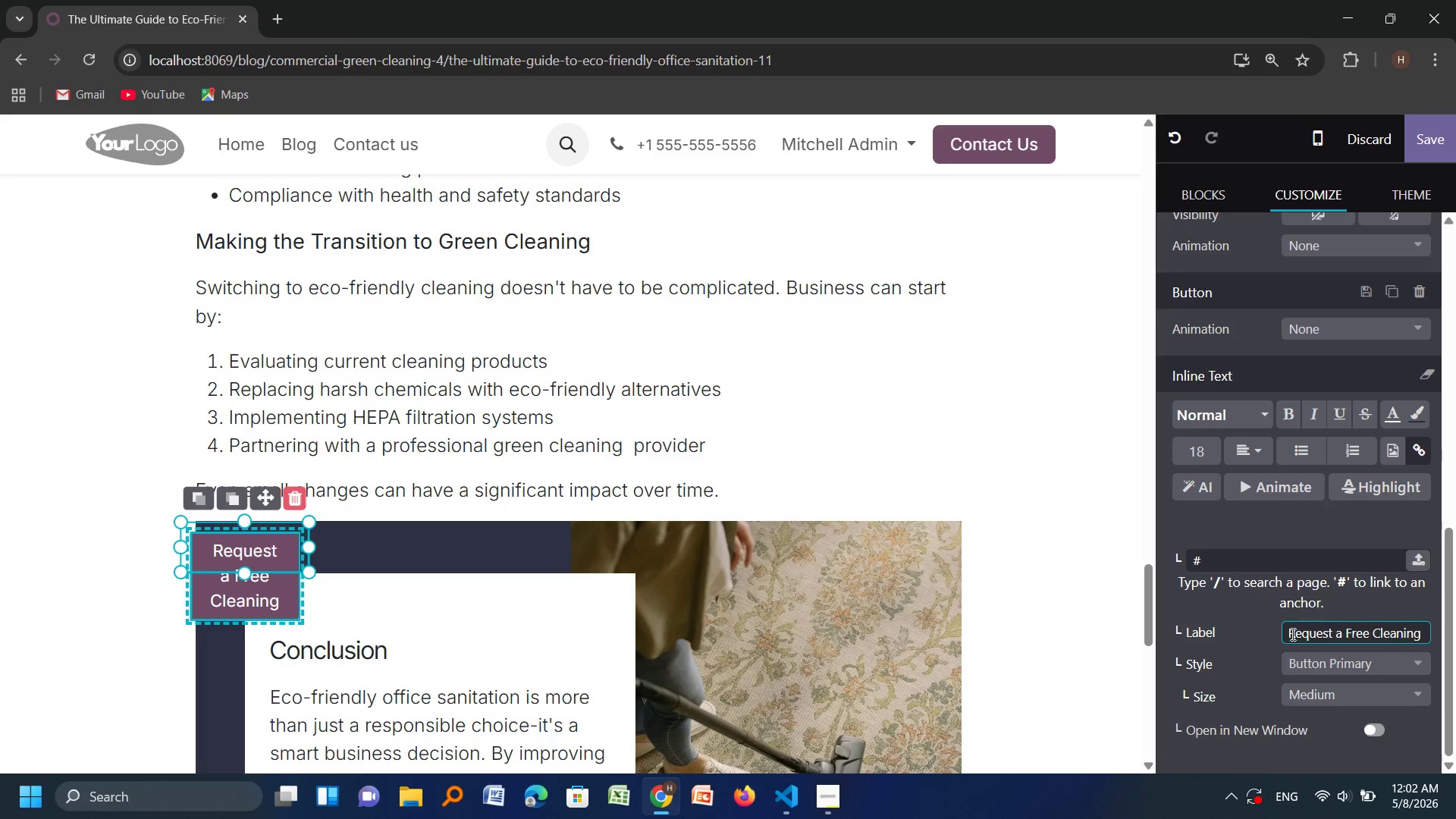 
type(c)
key(Backspace)
type(Cn)
key(Backspace)
type(onsultation)
 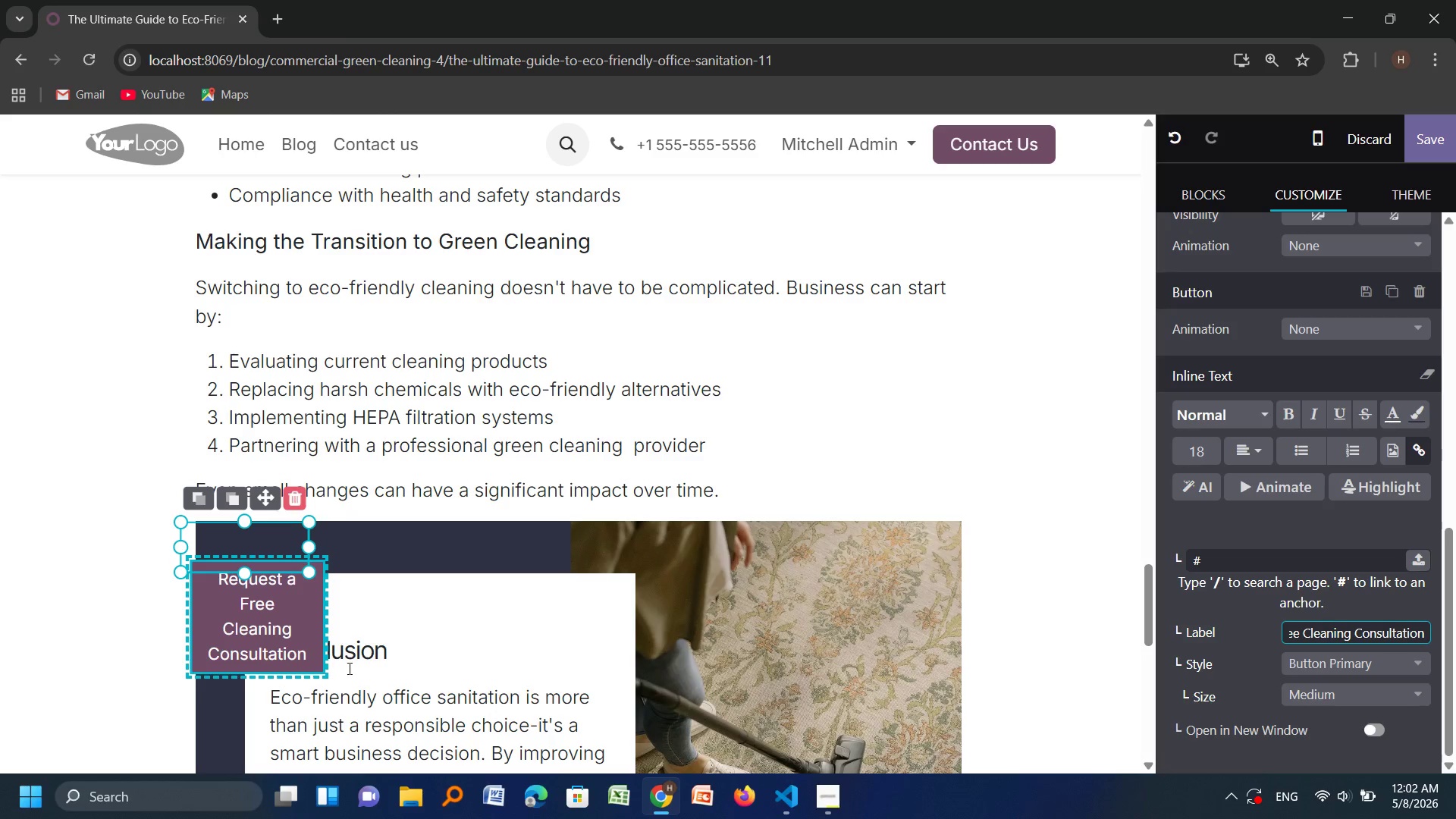 
wait(5.64)
 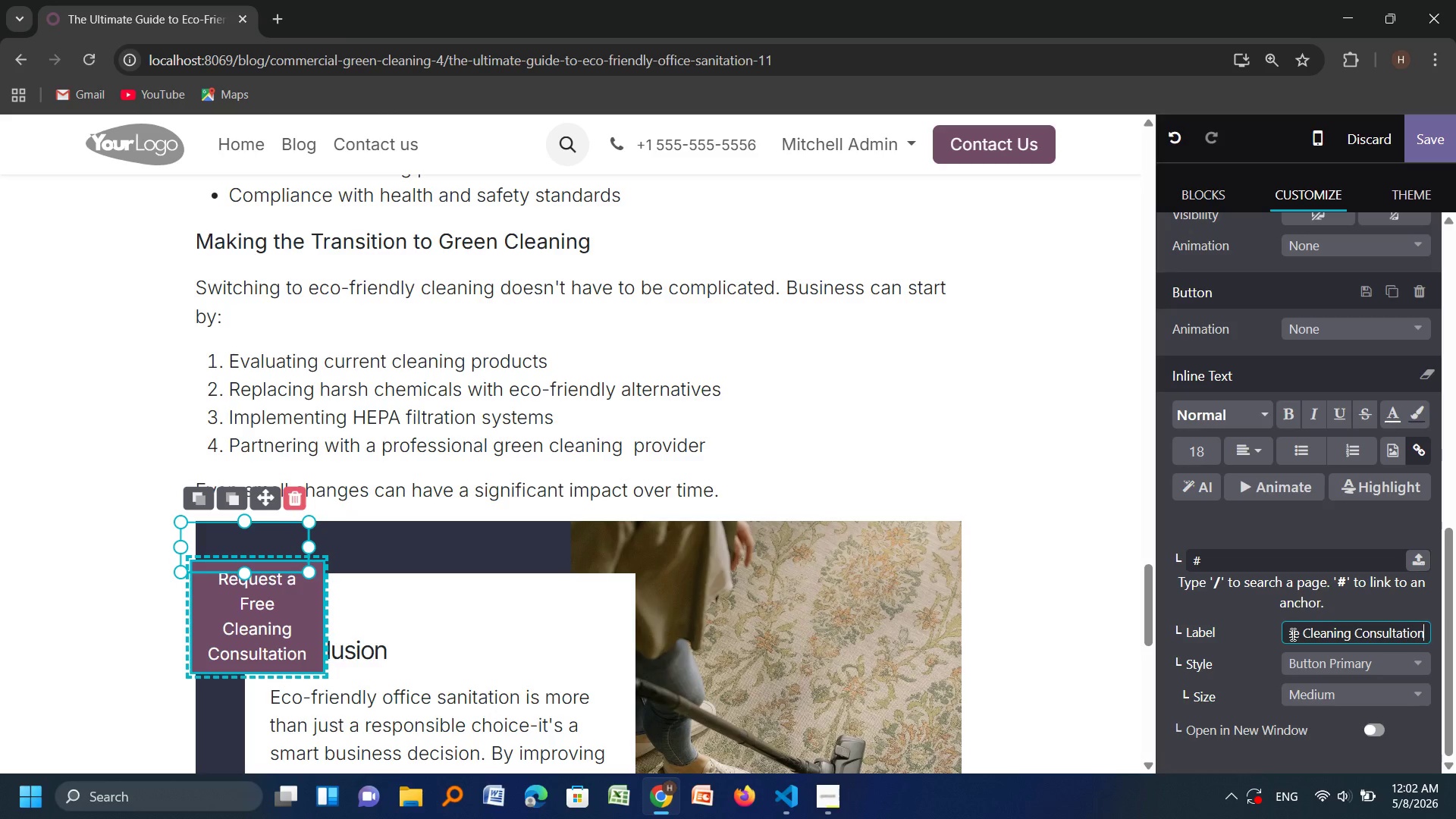 
left_click([1423, 660])
 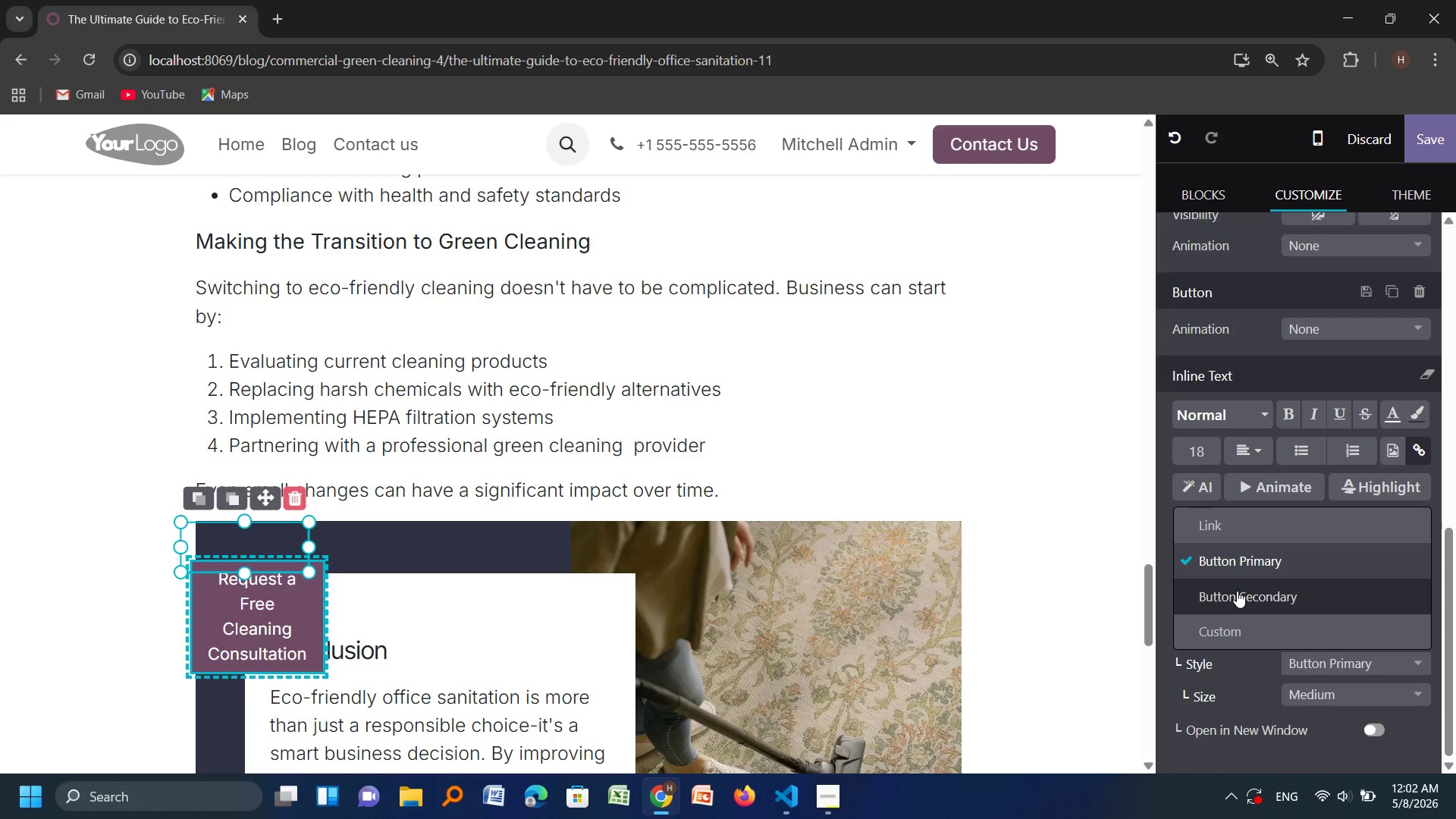 
left_click([1237, 591])
 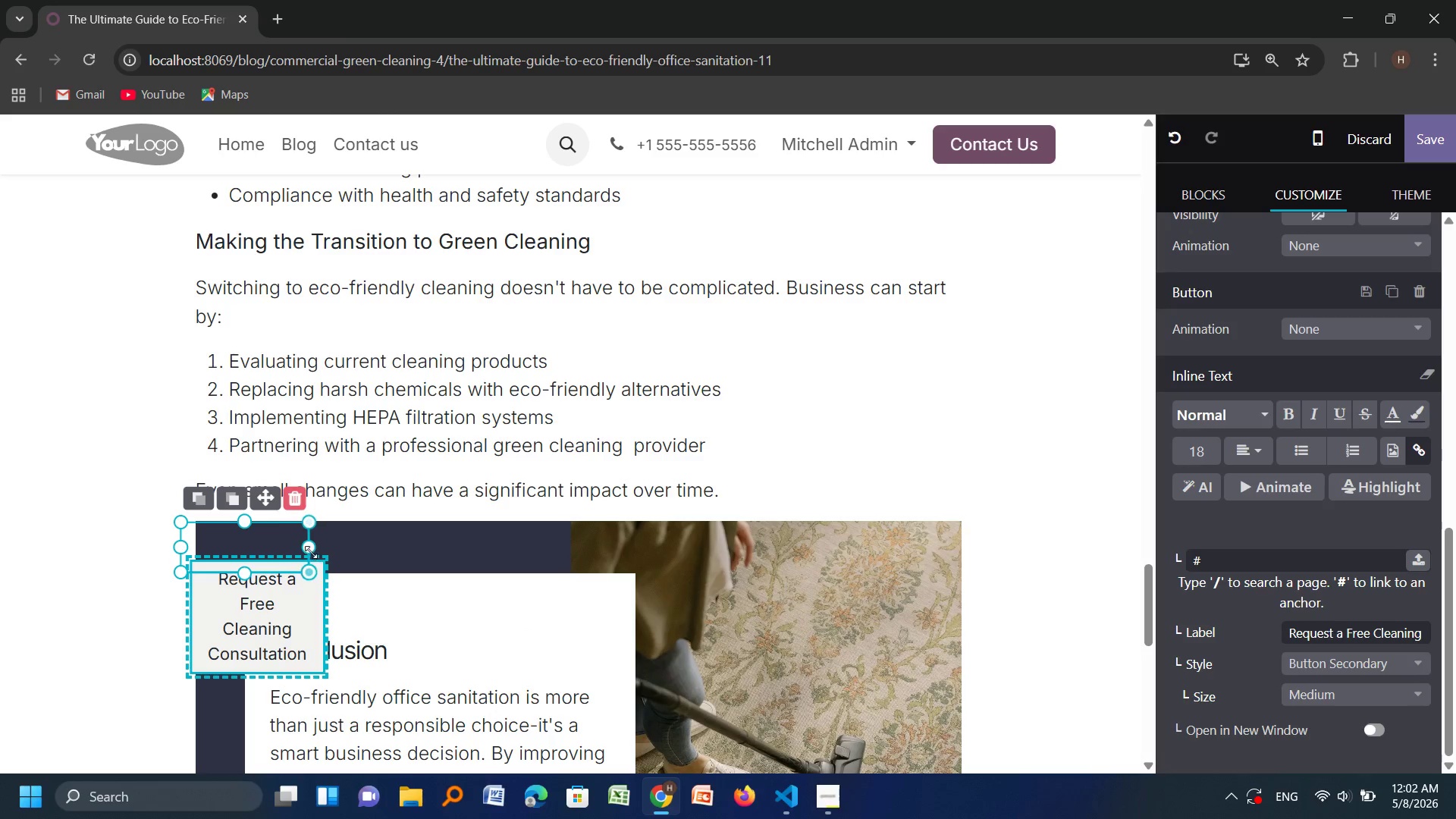 
left_click_drag(start_coordinate=[309, 551], to_coordinate=[426, 554])
 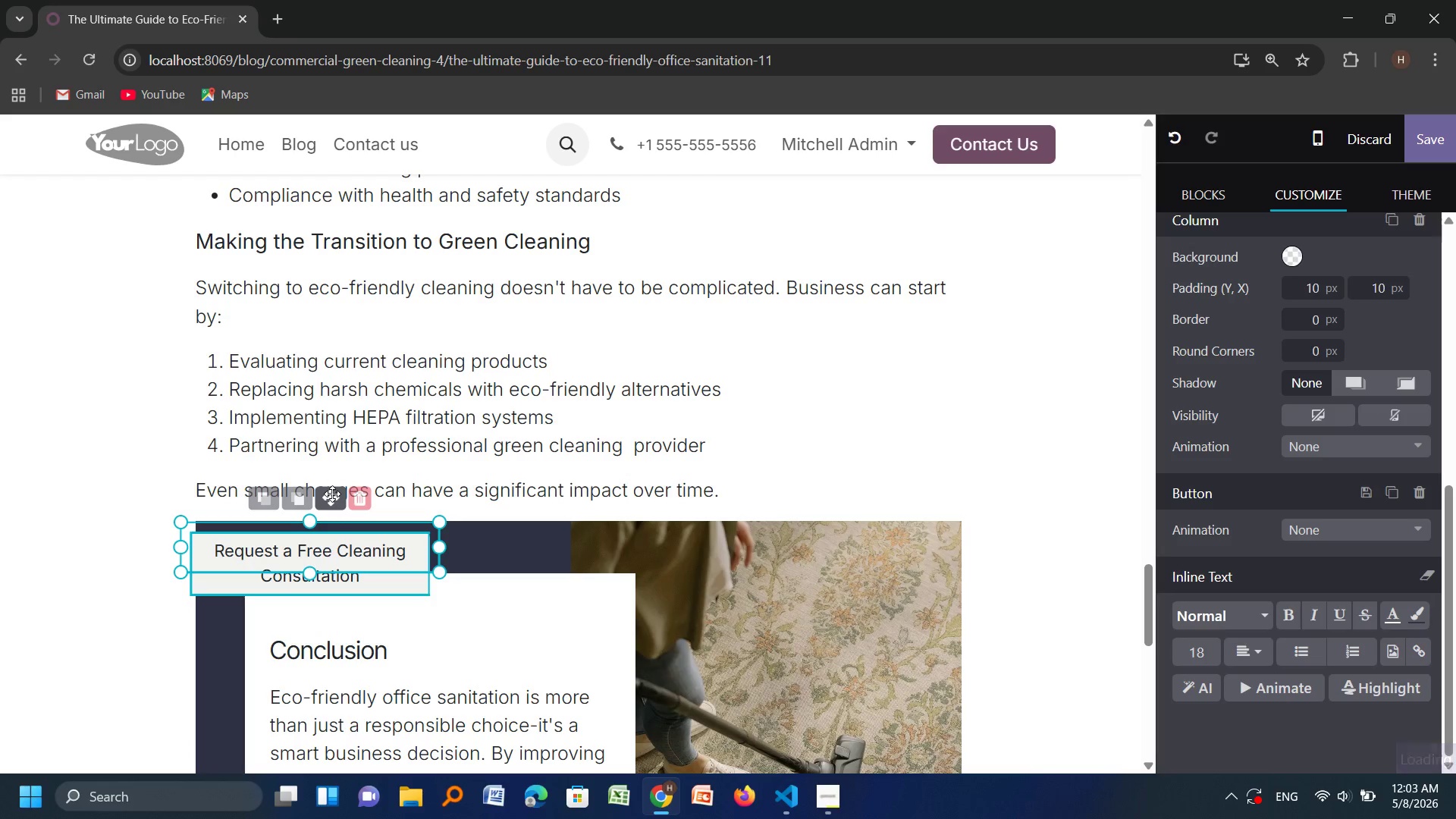 
left_click_drag(start_coordinate=[333, 493], to_coordinate=[507, 403])
 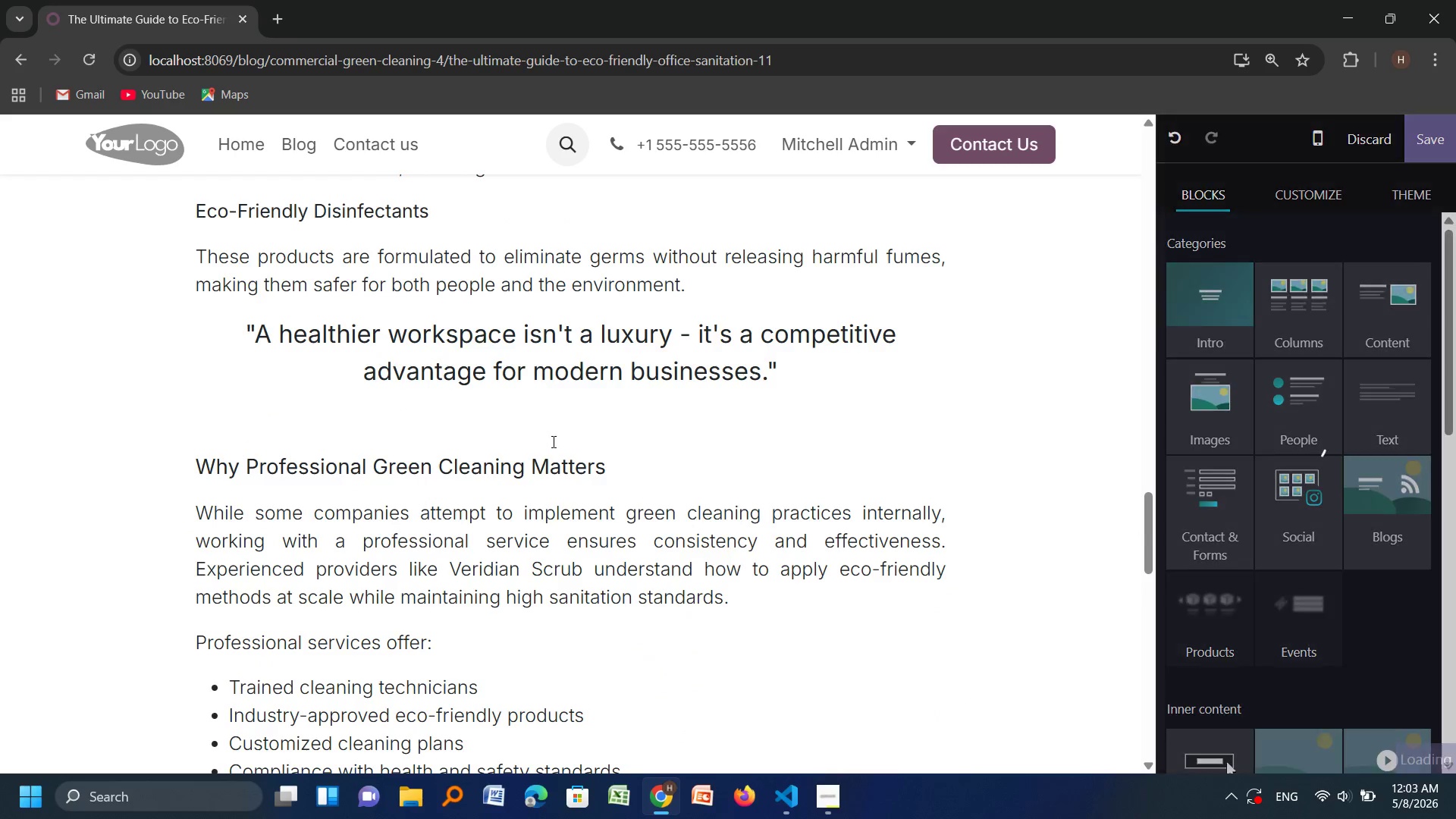 
scroll: coordinate [403, 310], scroll_direction: none, amount: 0.0
 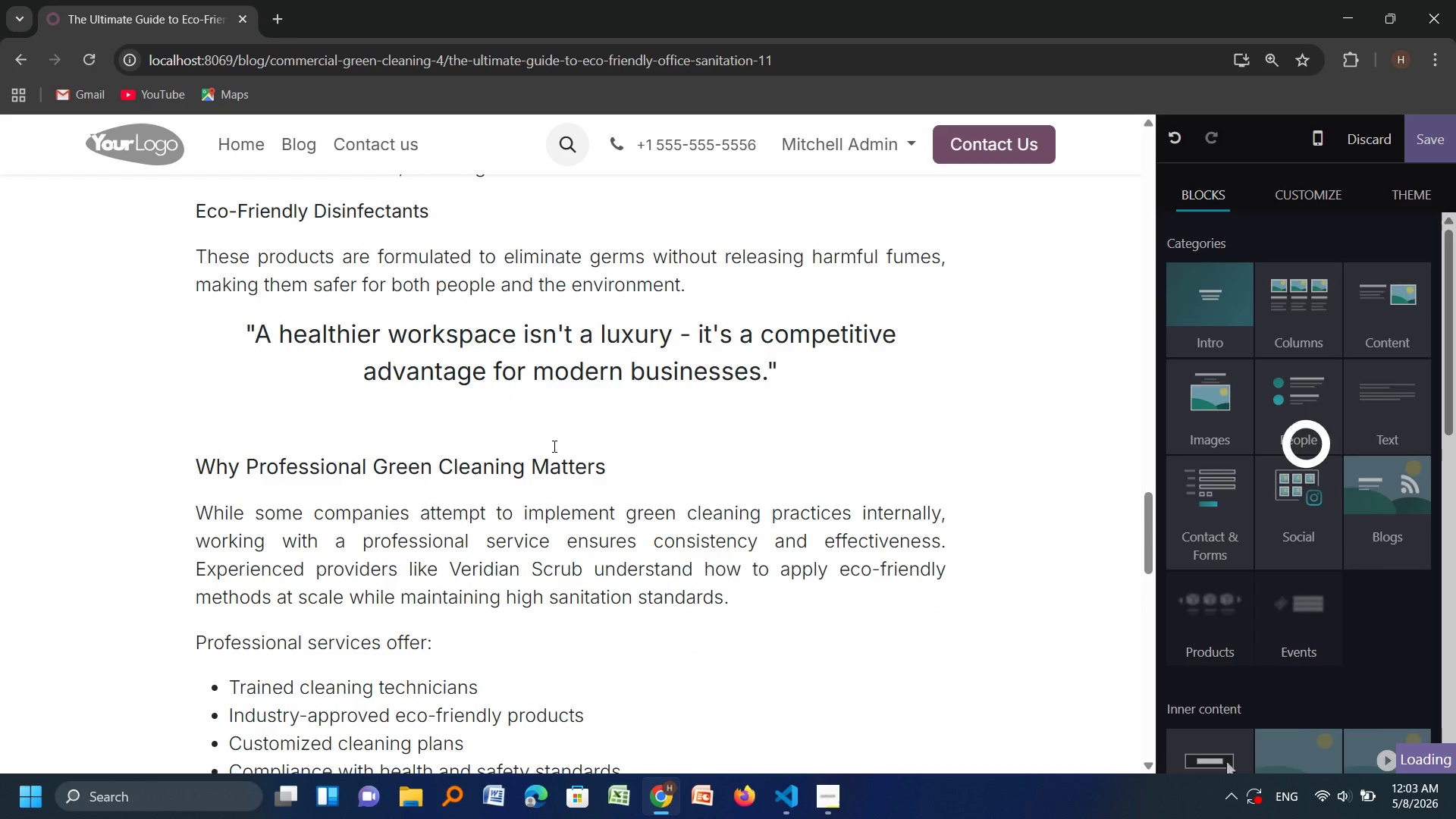 
scroll: coordinate [553, 446], scroll_direction: down, amount: 1.0
 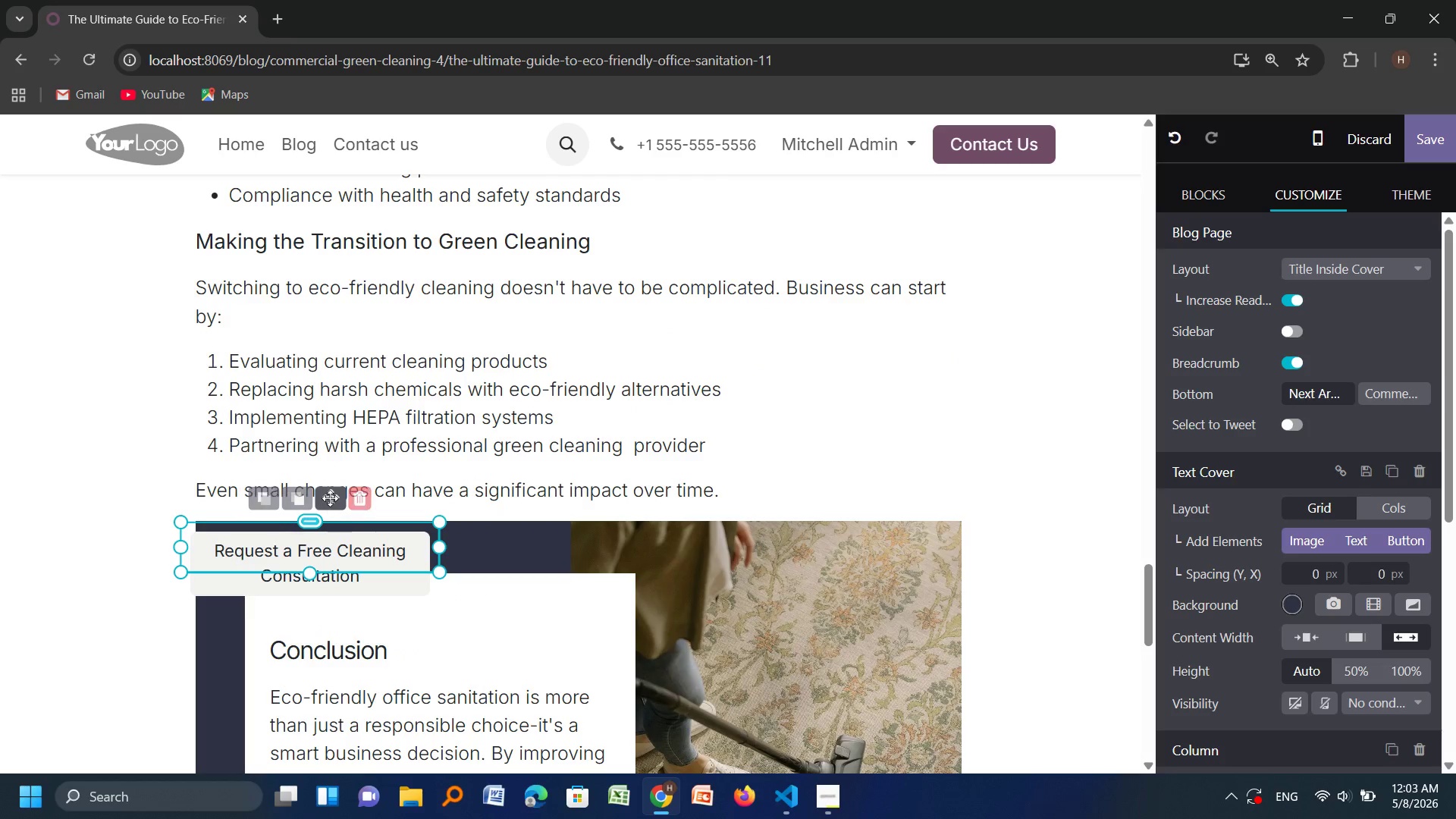 
left_click_drag(start_coordinate=[328, 495], to_coordinate=[581, 404])
 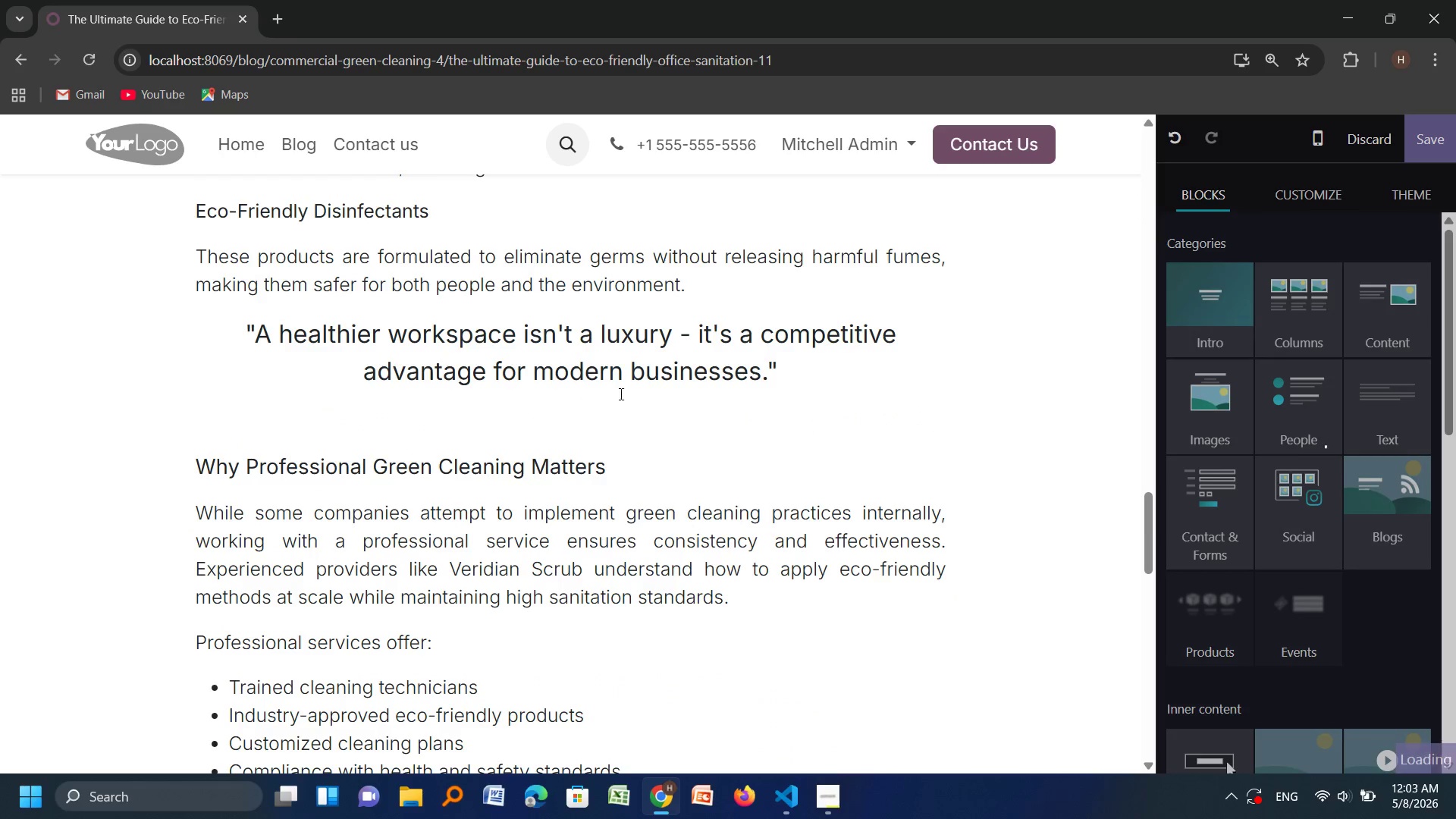 
scroll: coordinate [551, 317], scroll_direction: up, amount: 1.0
 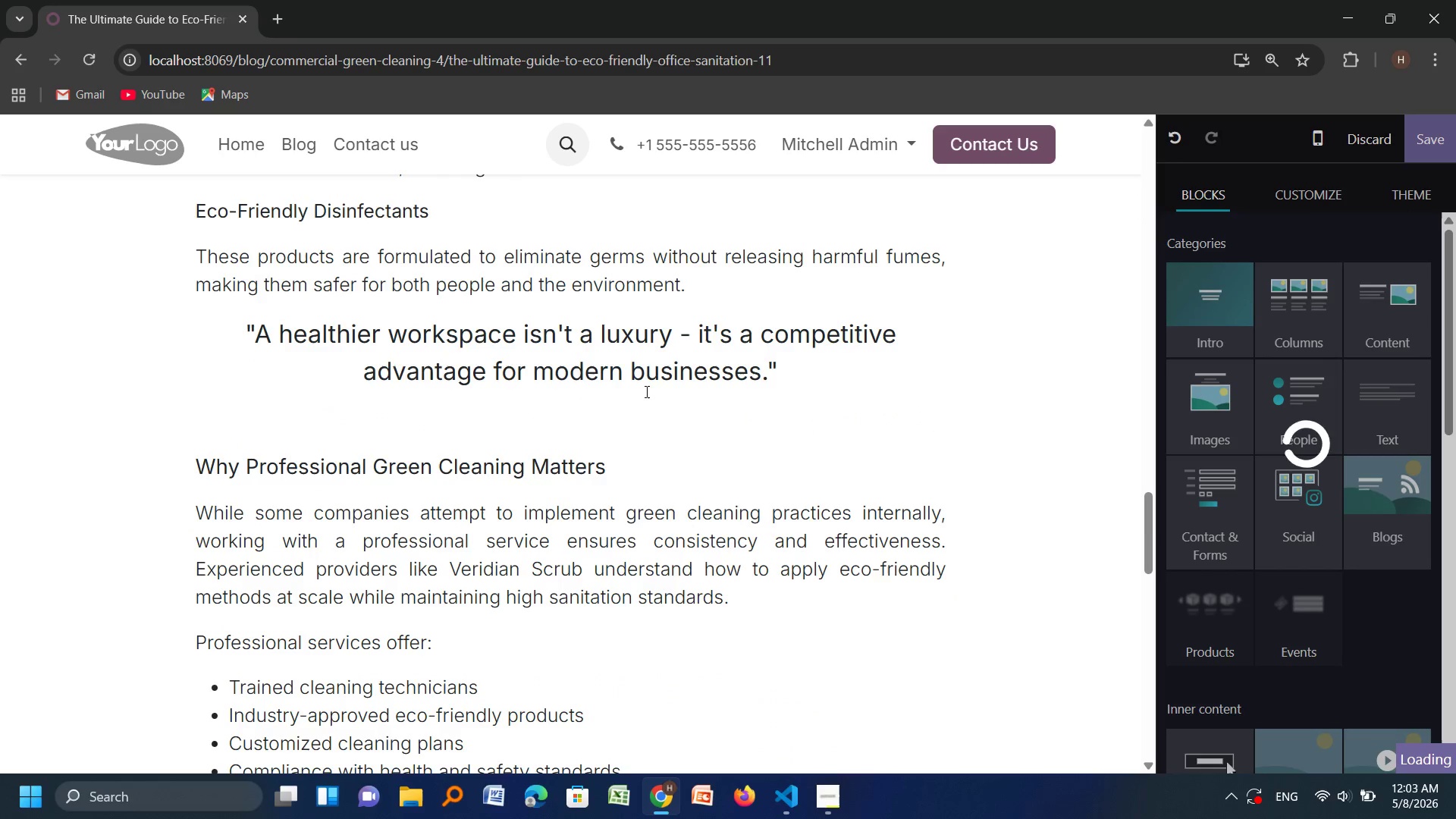 
scroll: coordinate [645, 391], scroll_direction: down, amount: 1.0
 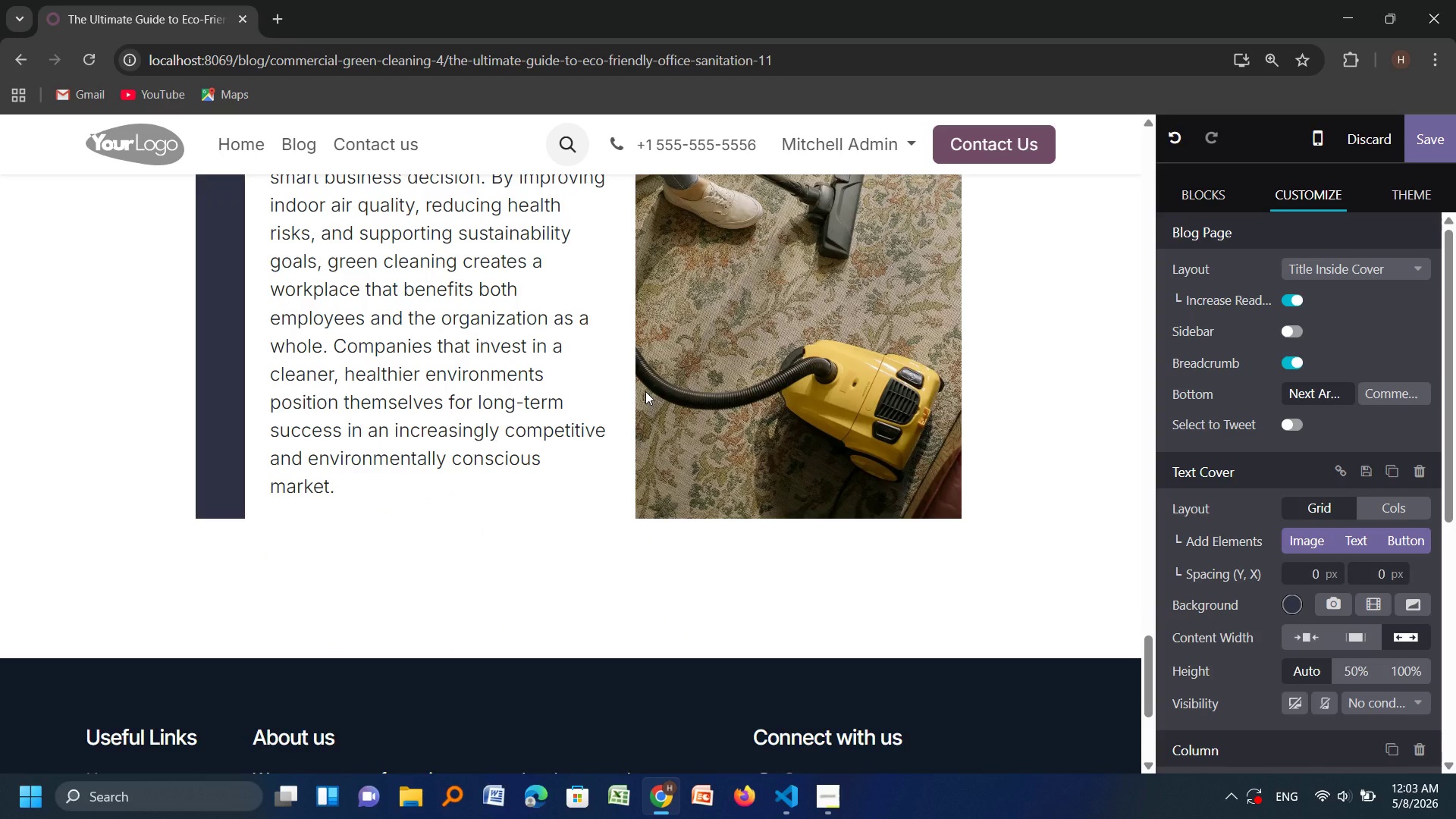 
scroll: coordinate [645, 391], scroll_direction: none, amount: 0.0
 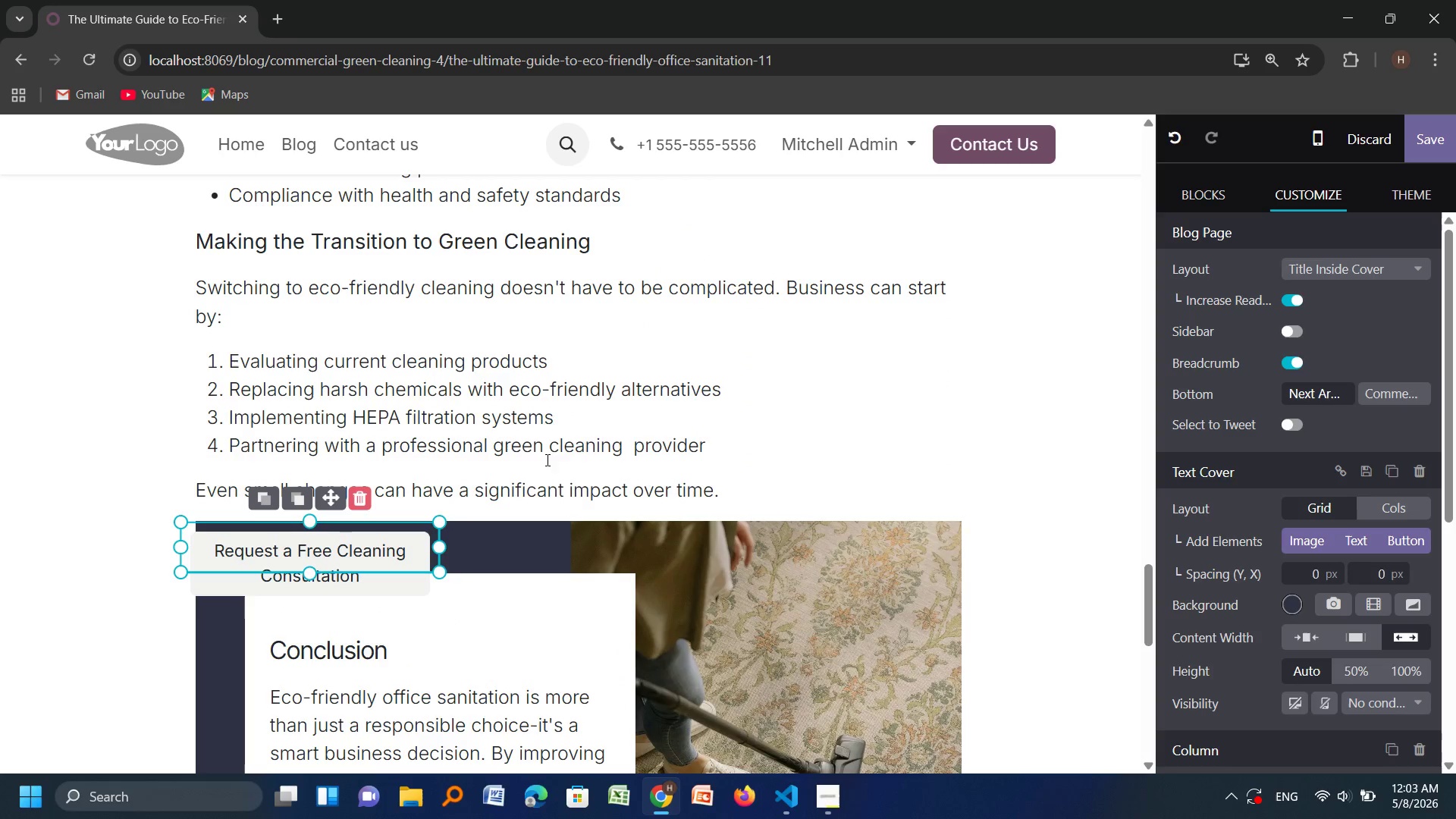 
left_click([714, 457])
 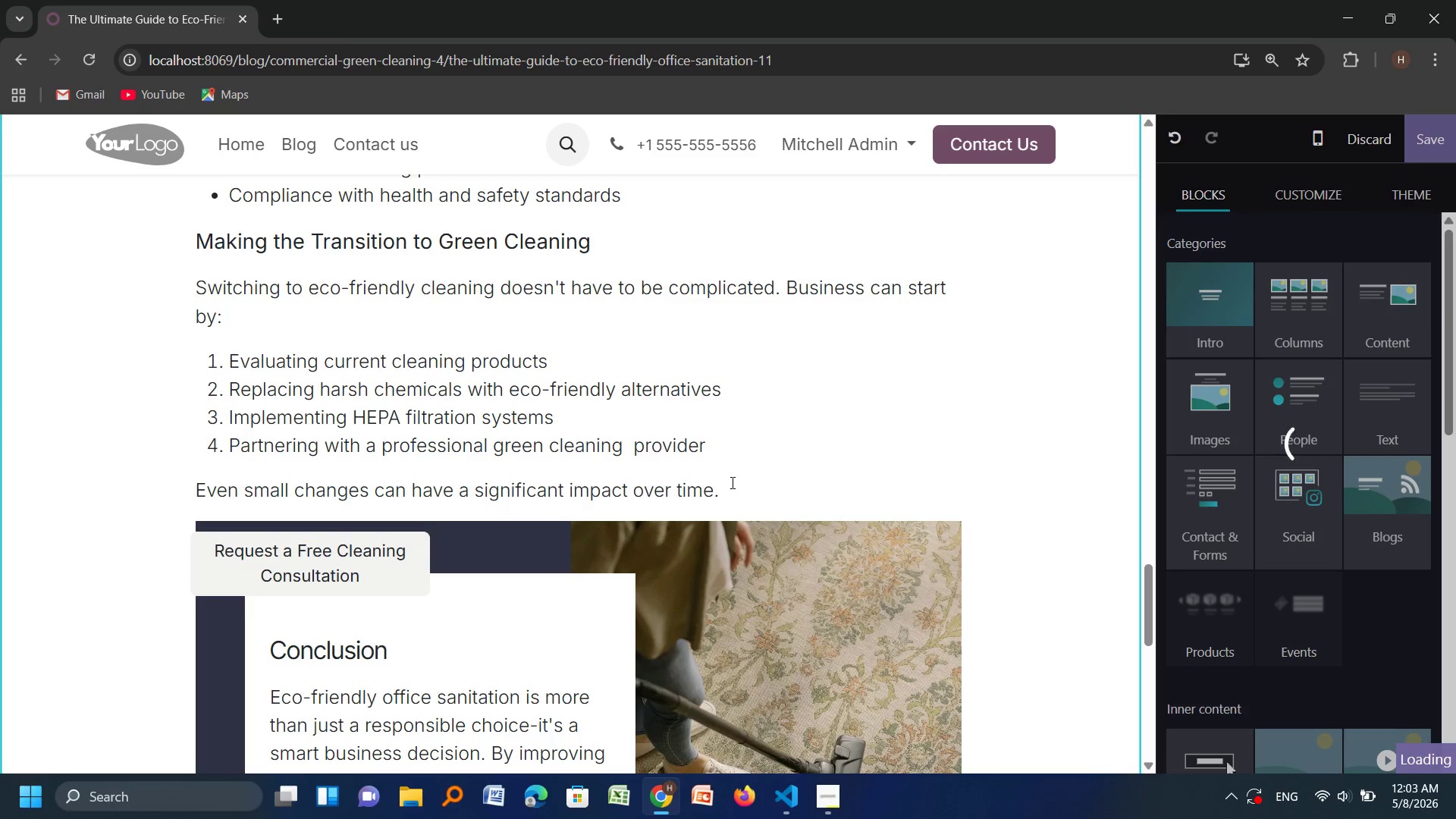 
scroll: coordinate [722, 459], scroll_direction: up, amount: 1.0
 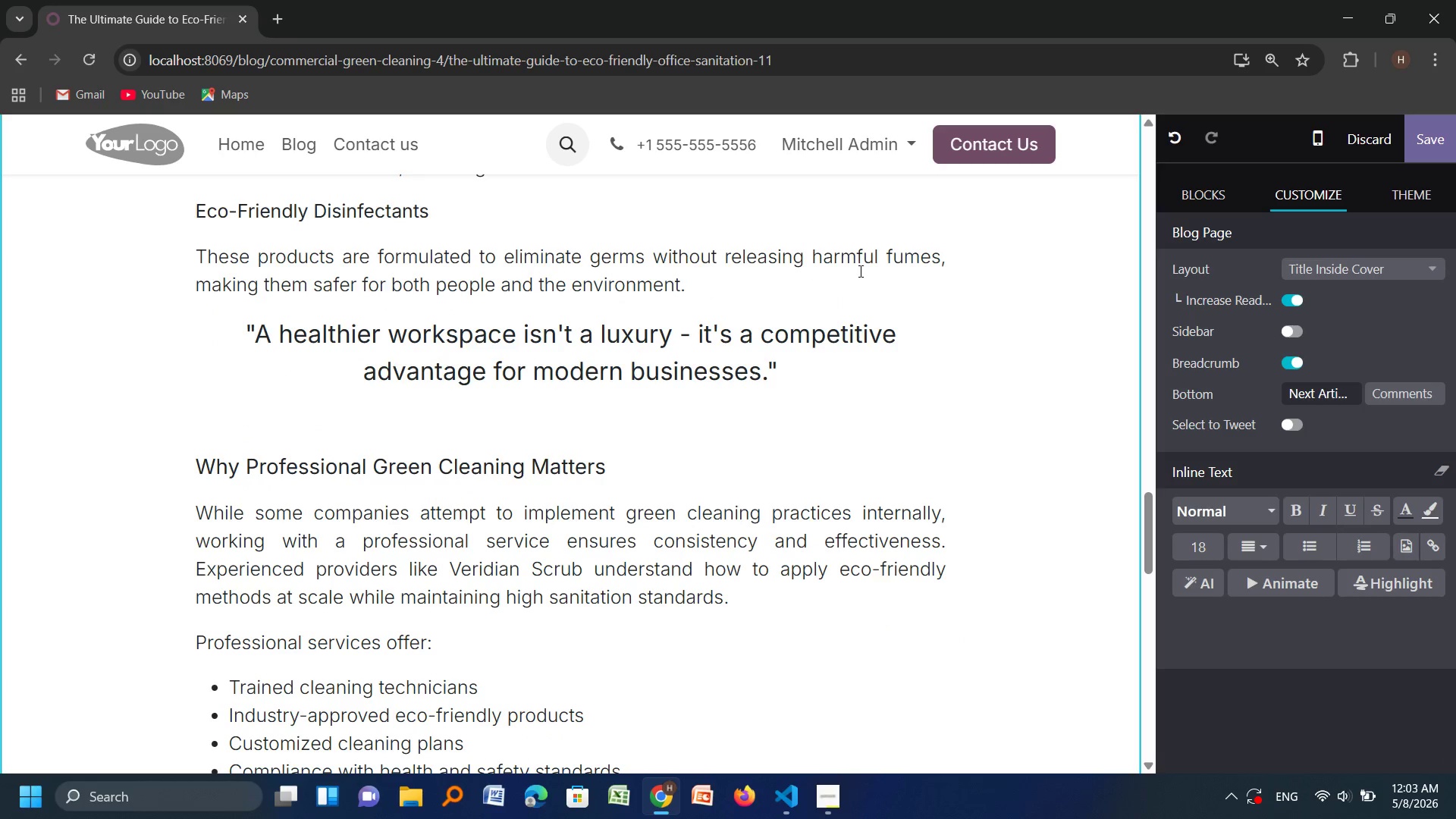 
key(Enter)
 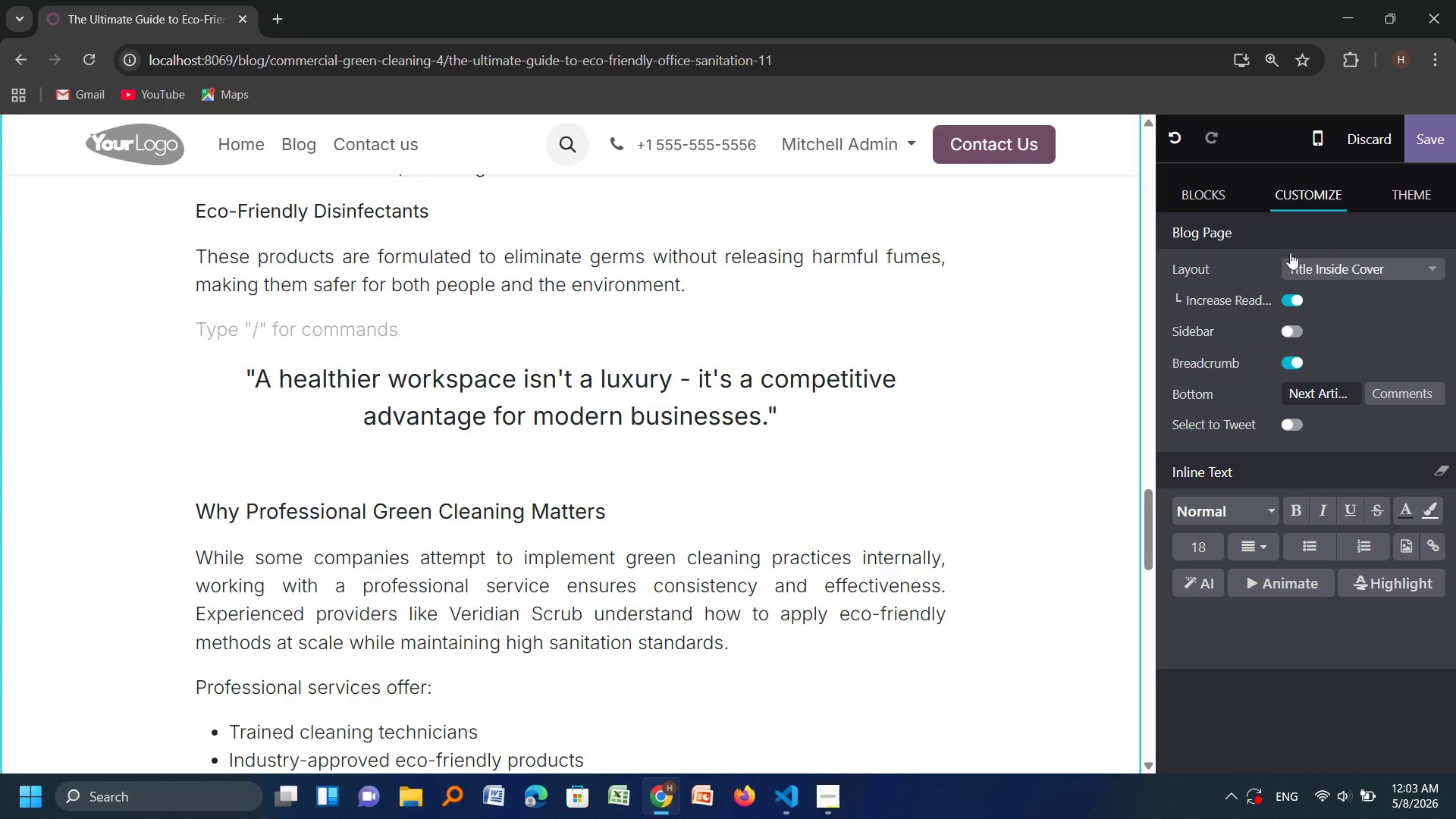 
left_click([1216, 197])
 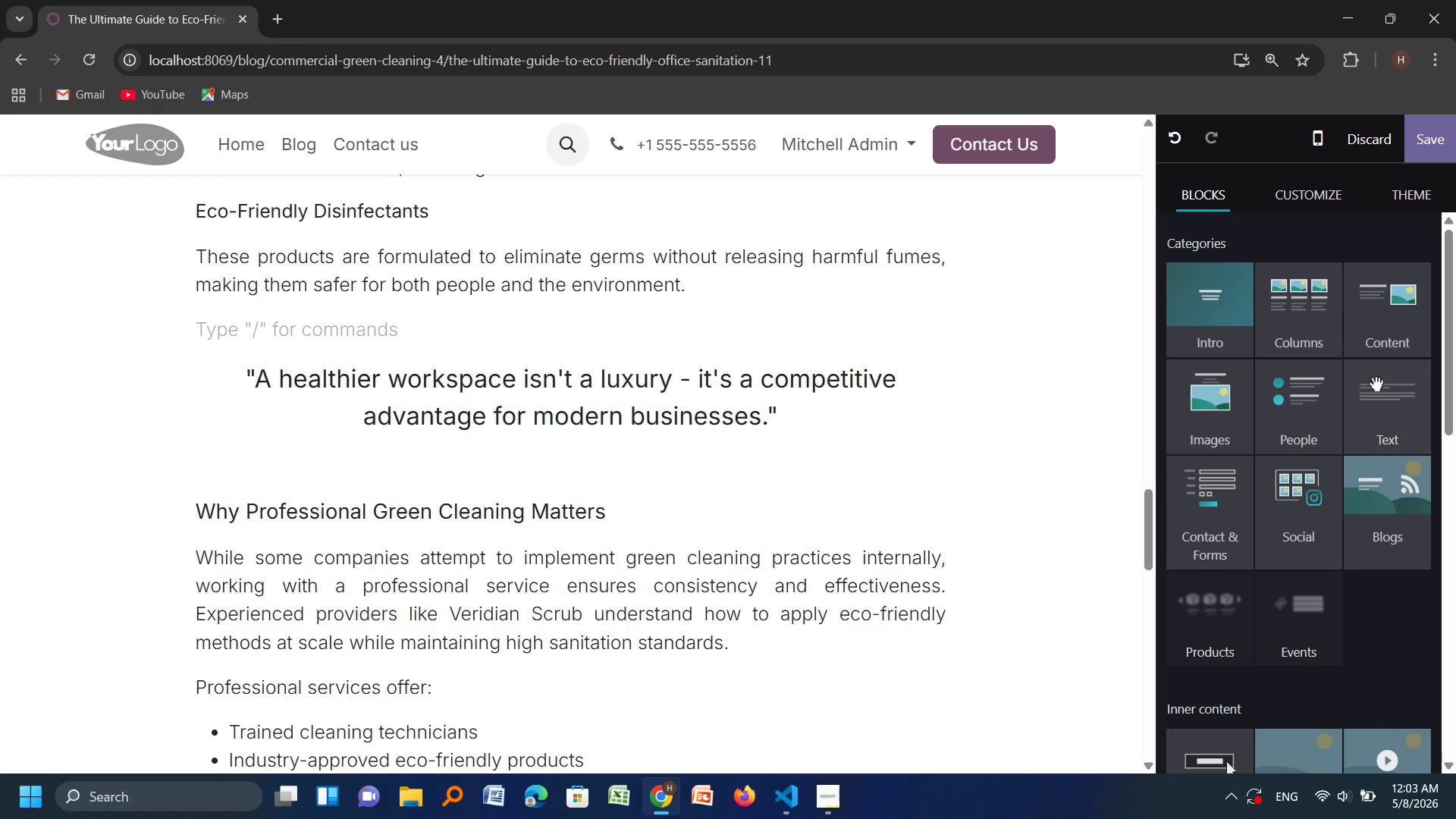 
left_click_drag(start_coordinate=[1394, 400], to_coordinate=[667, 341])
 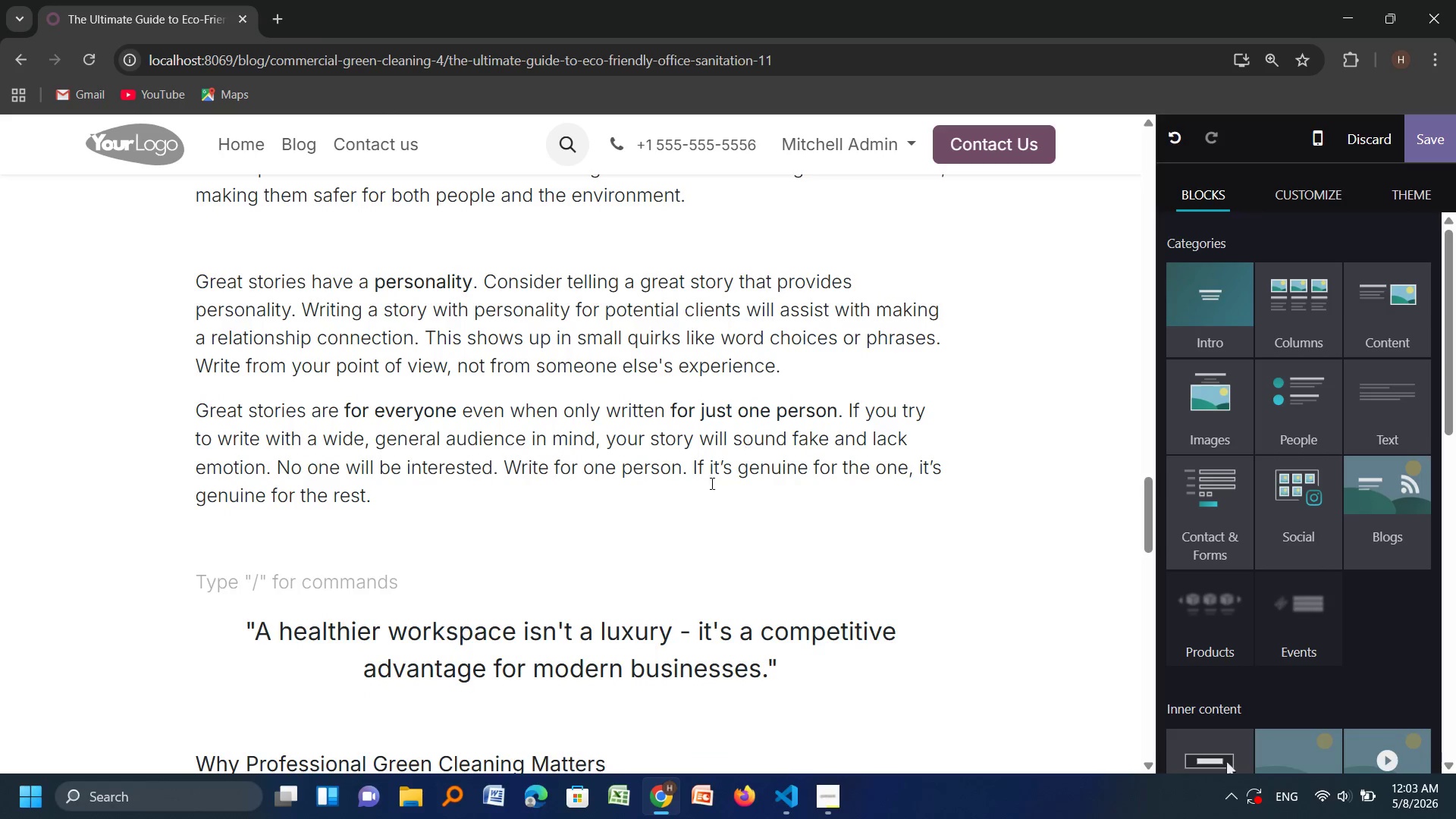 
left_click_drag(start_coordinate=[433, 497], to_coordinate=[350, 504])
 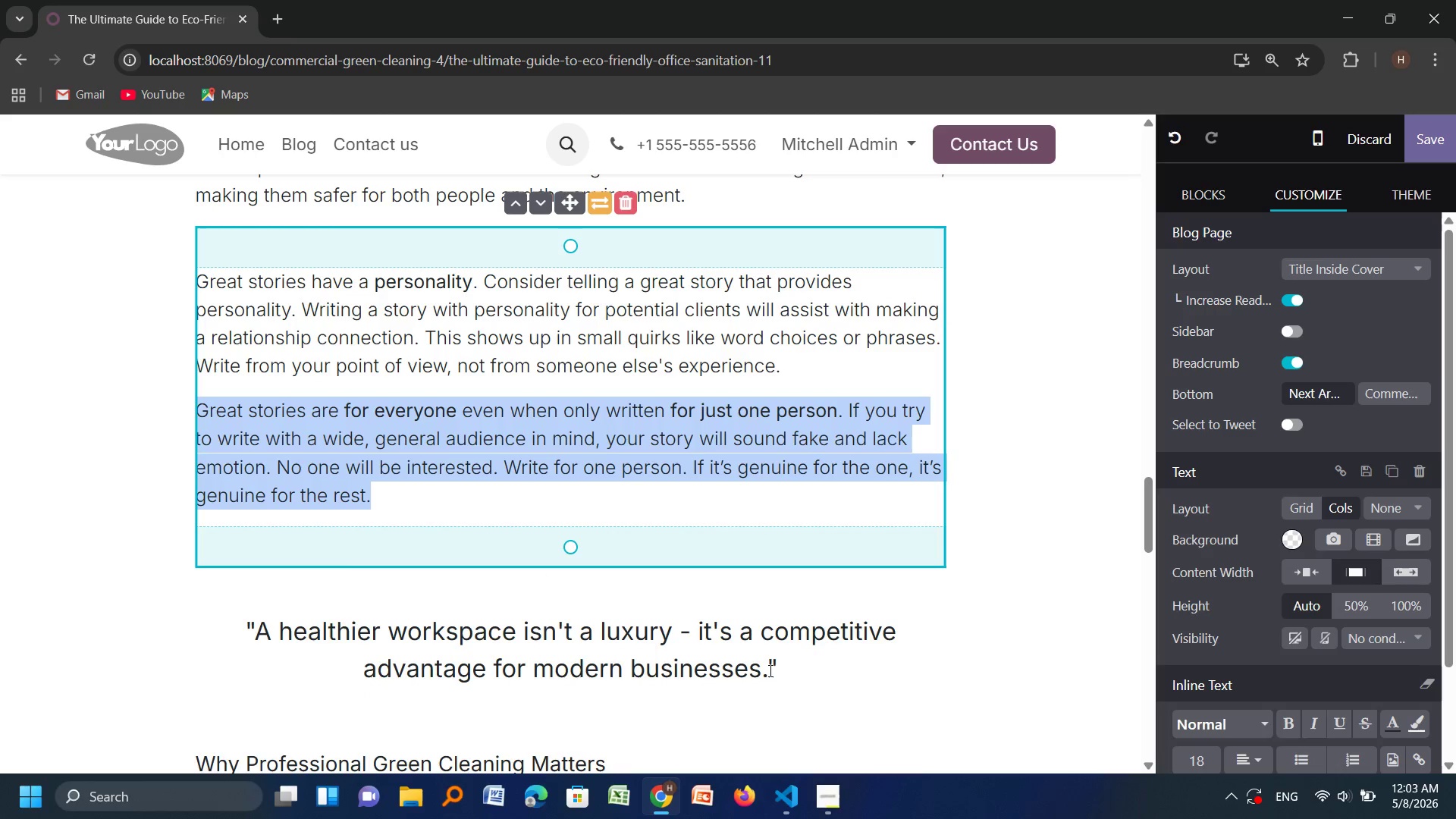 
left_click_drag(start_coordinate=[786, 667], to_coordinate=[238, 642])
 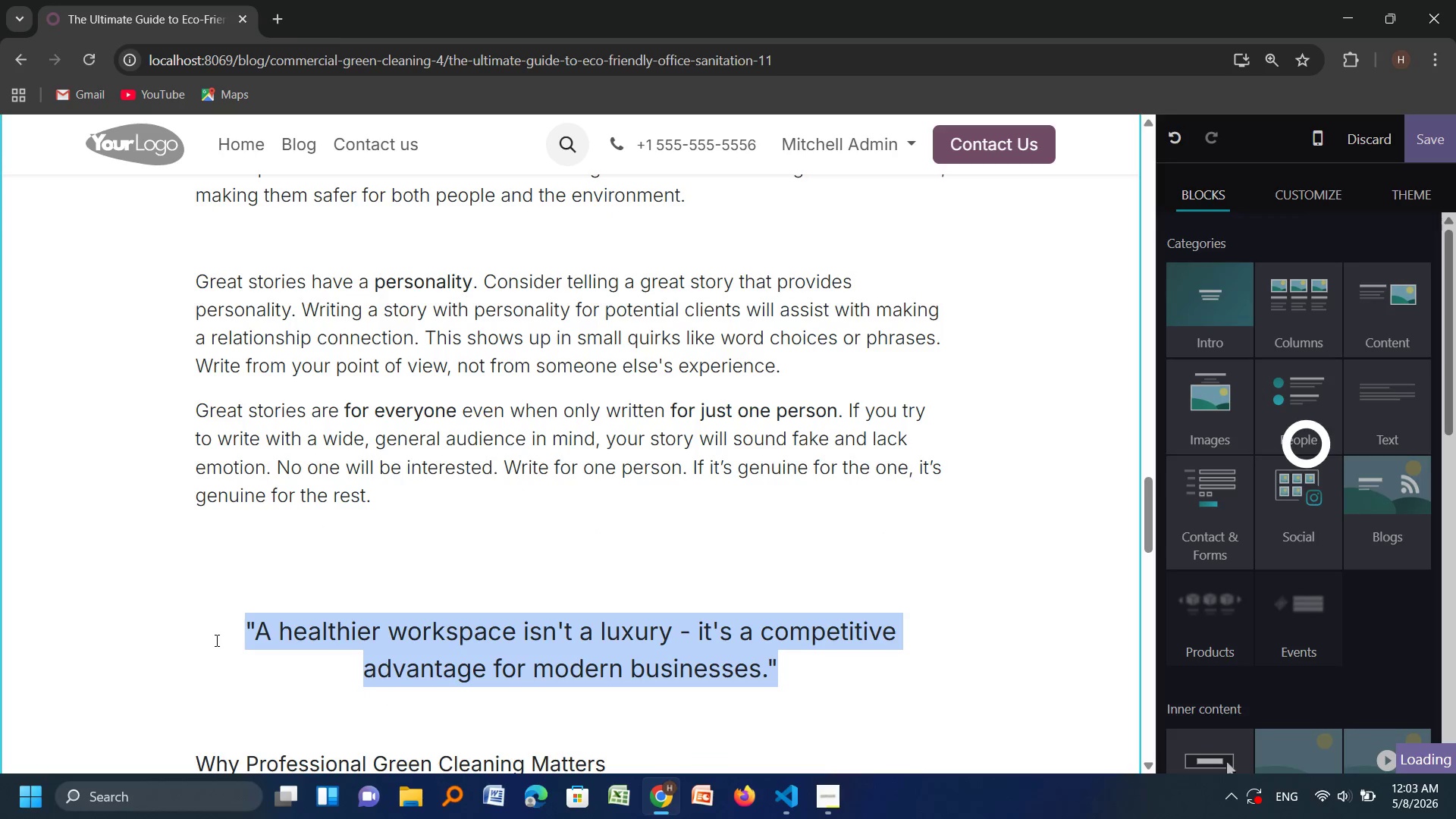 
key(Control+X)
 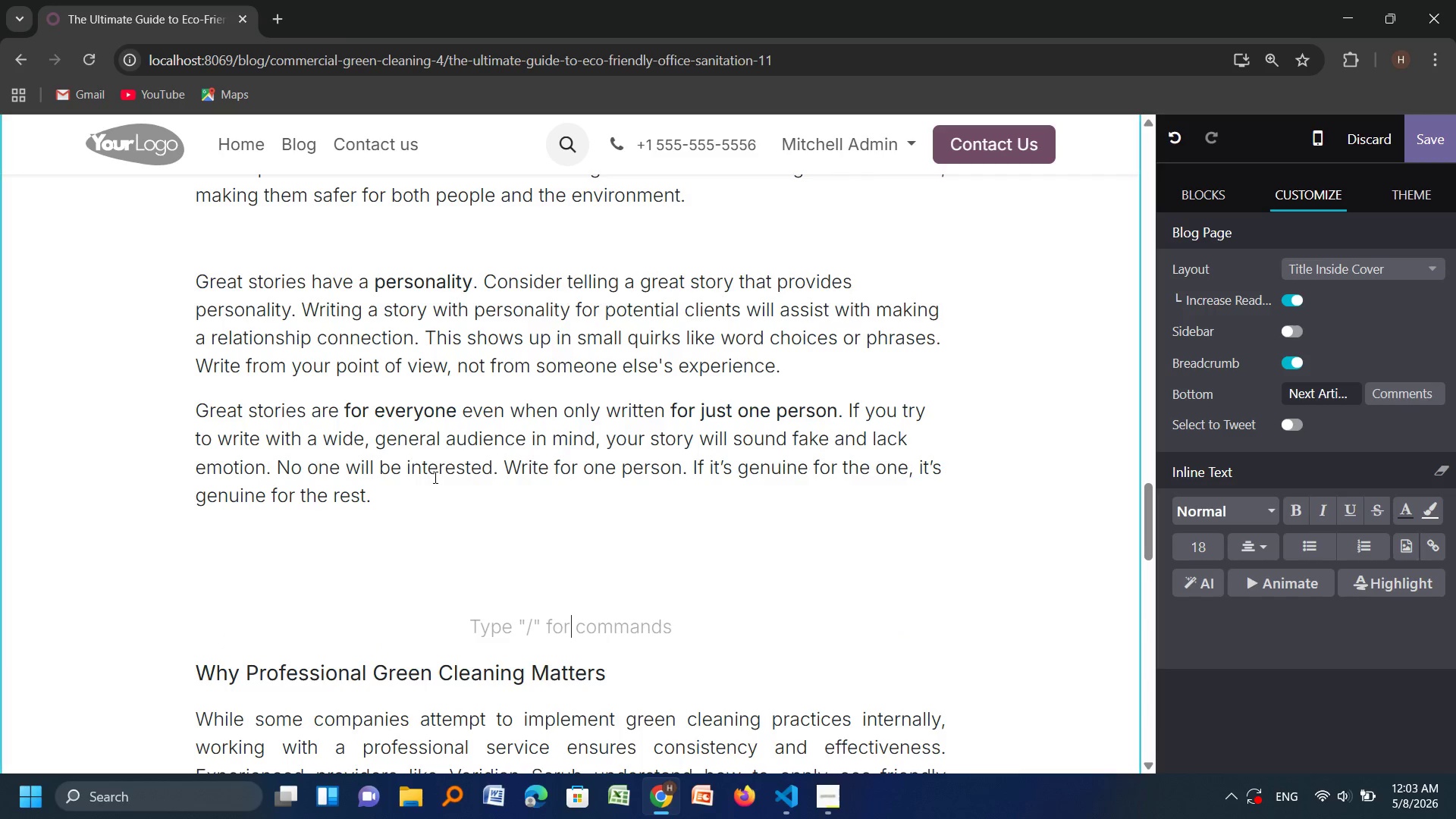 
left_click_drag(start_coordinate=[406, 516], to_coordinate=[195, 290])
 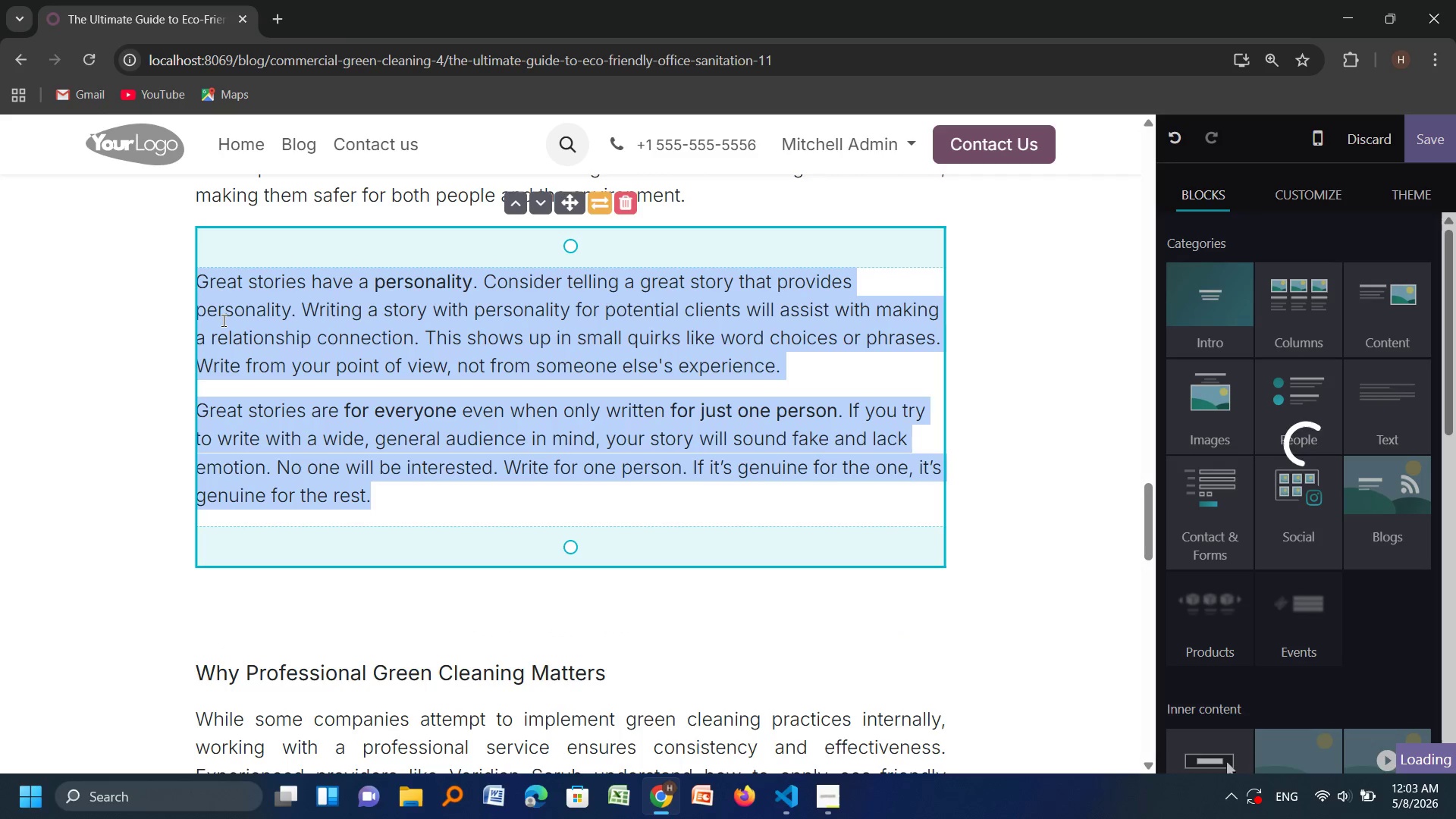 
key(Control+V)
 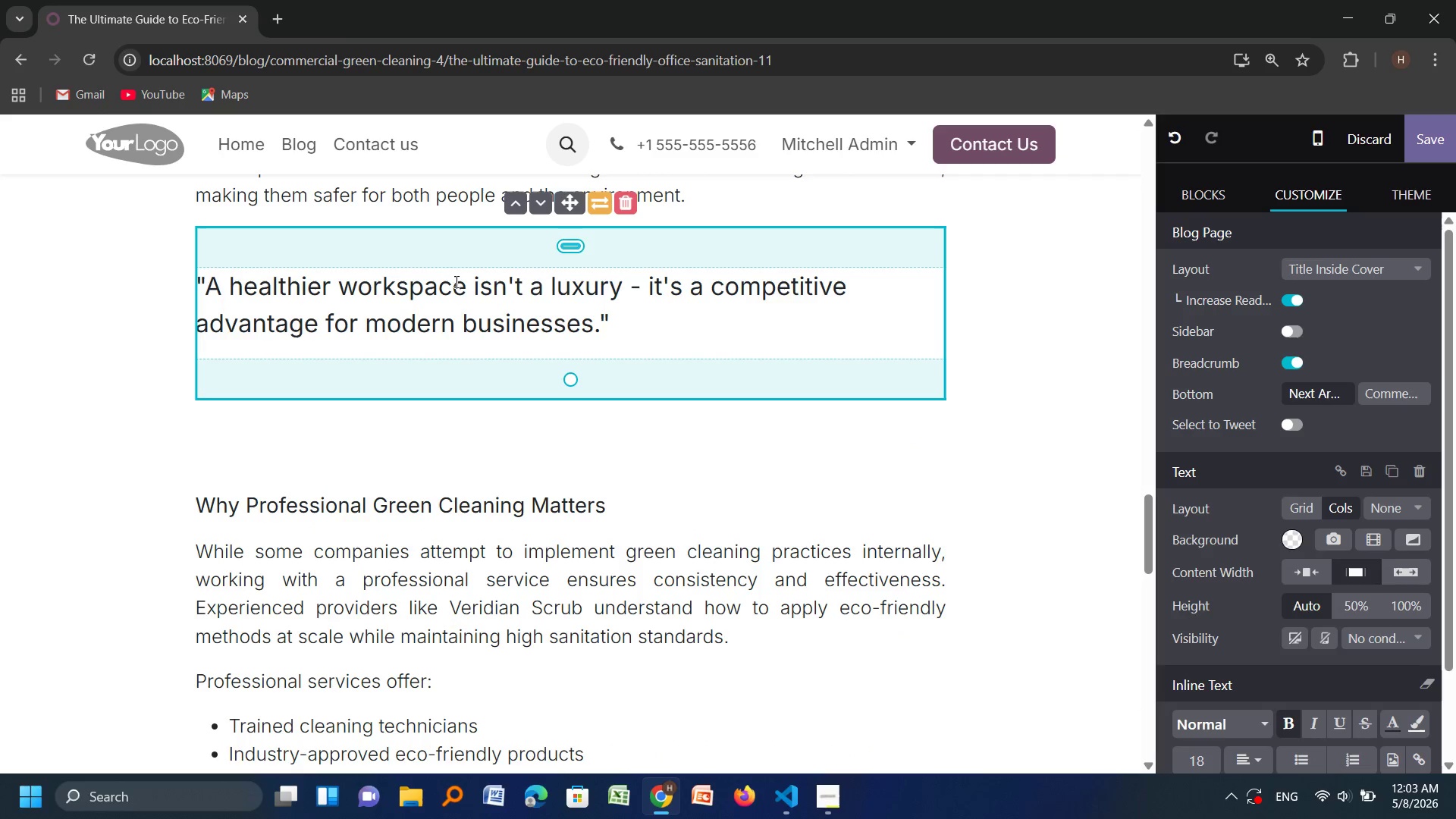 
left_click_drag(start_coordinate=[632, 320], to_coordinate=[199, 285])
 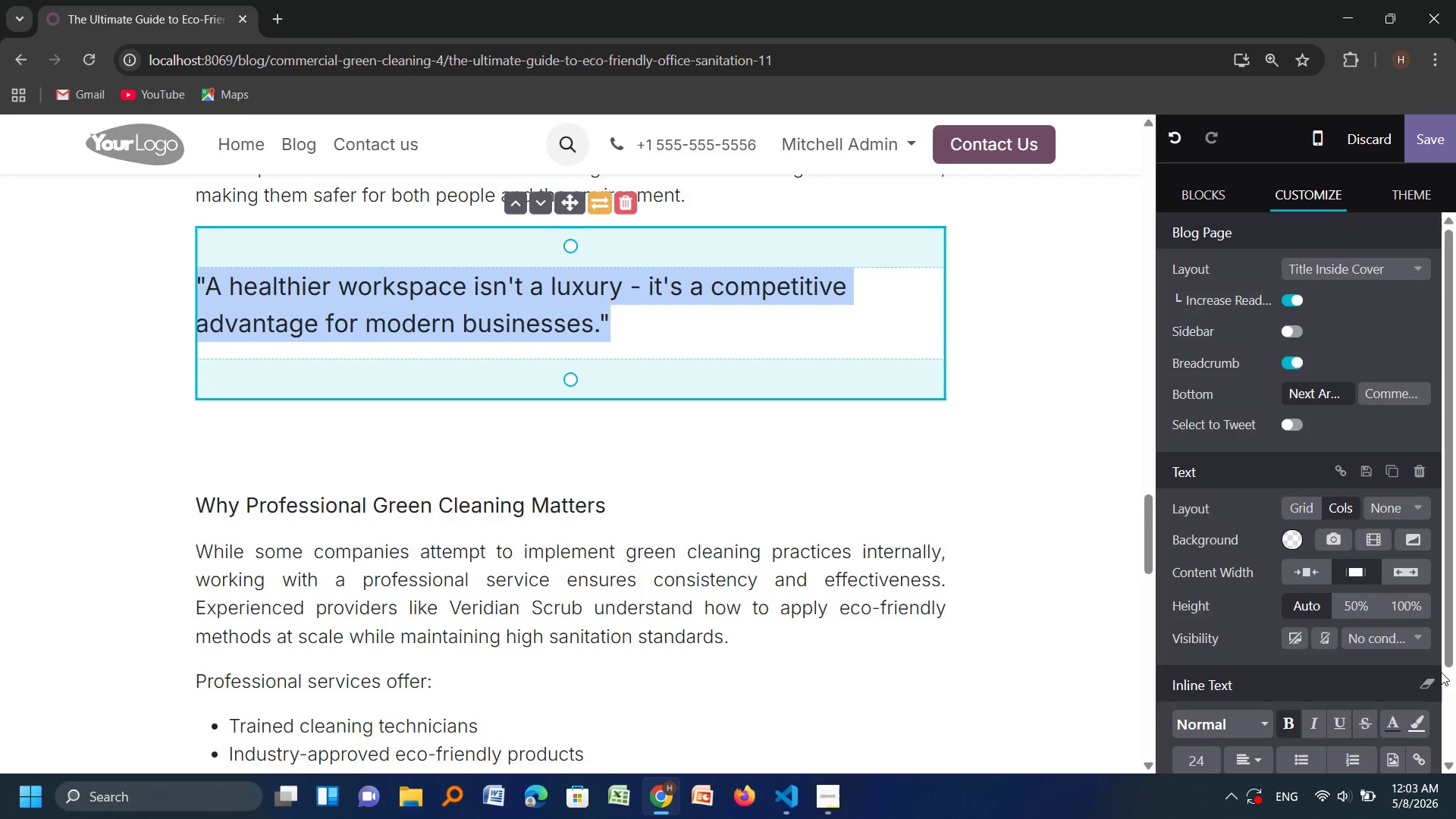 
scroll: coordinate [1399, 666], scroll_direction: none, amount: 0.0
 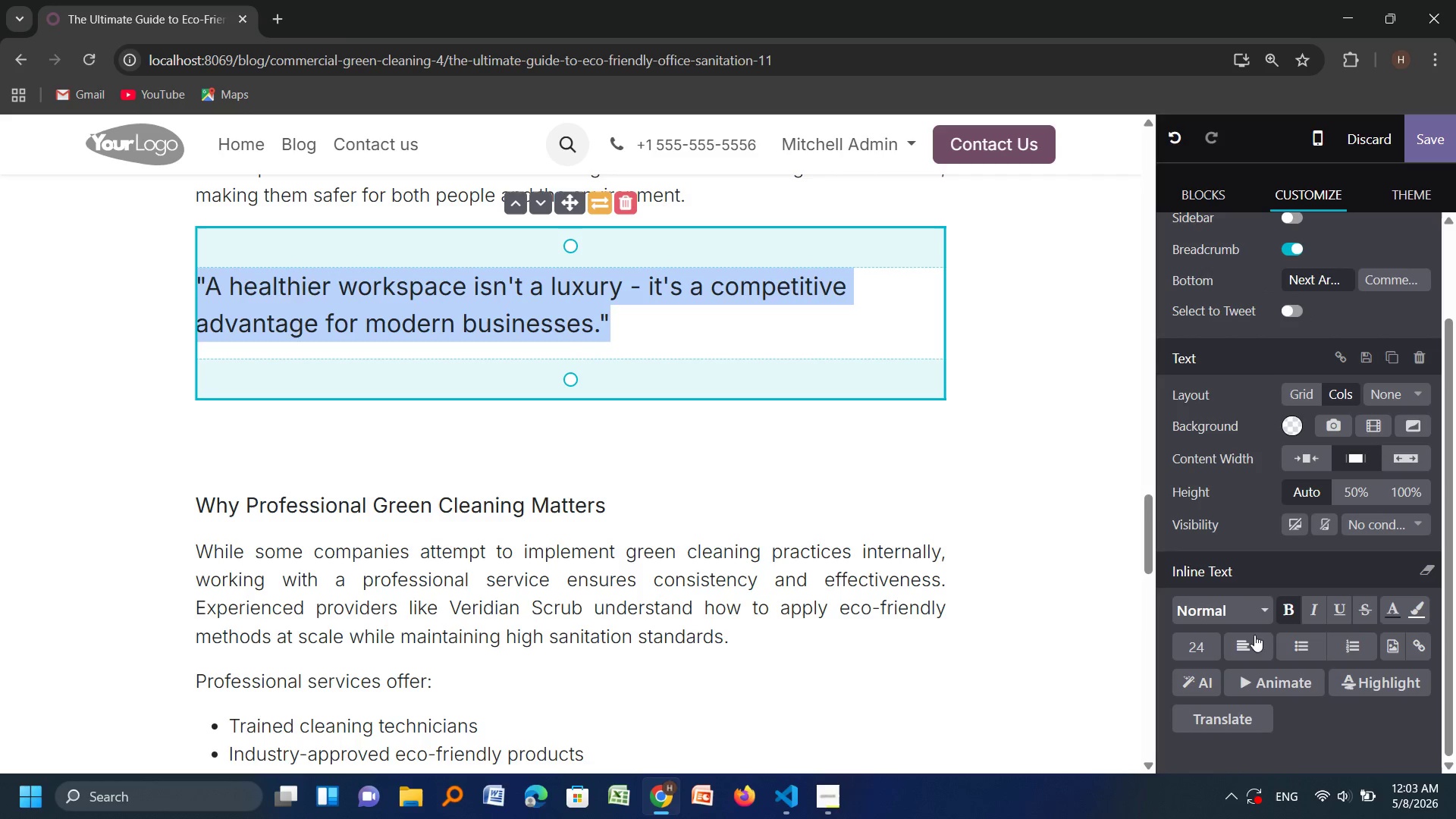 
left_click([1249, 632])
 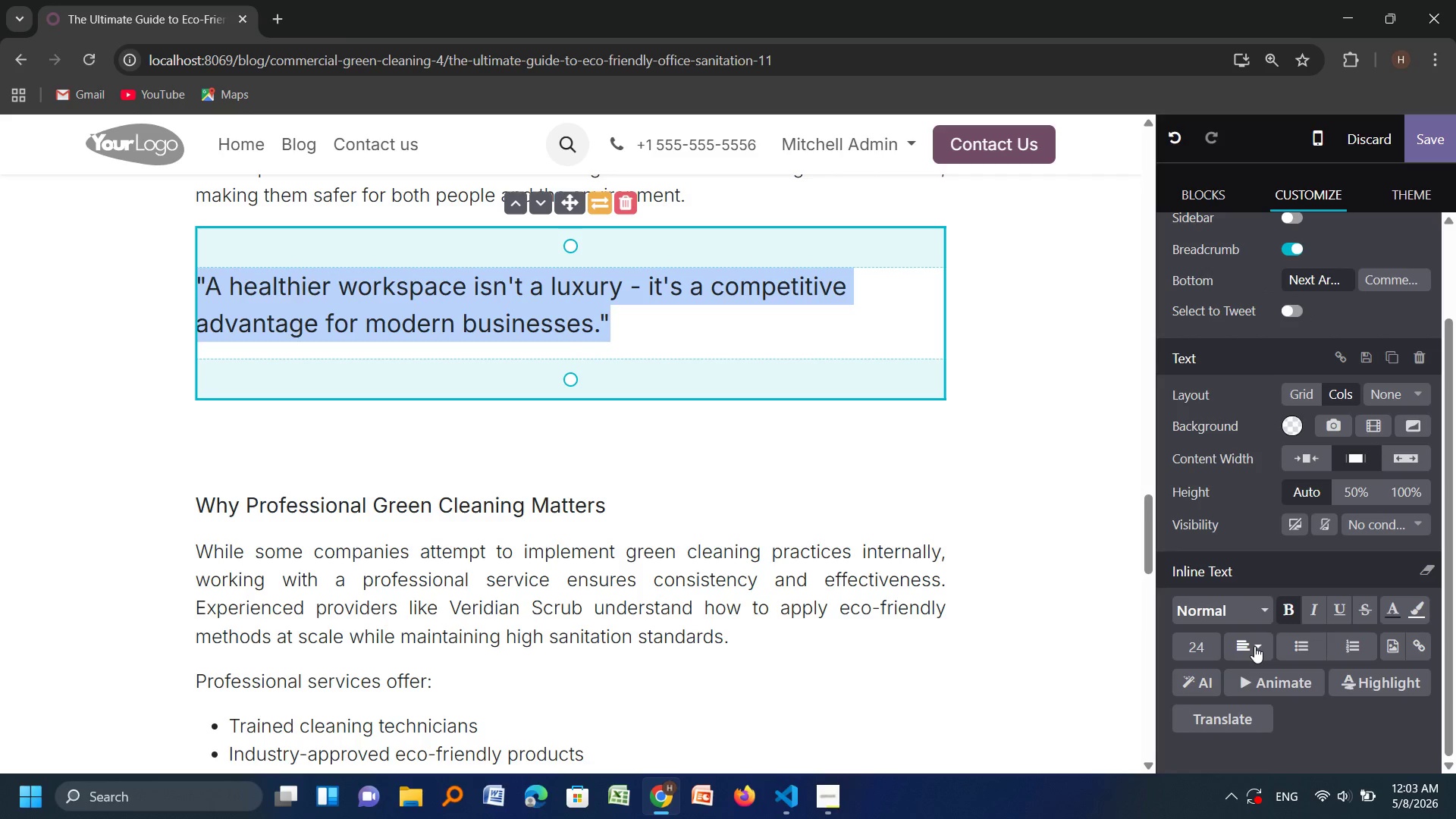 
left_click([1254, 646])
 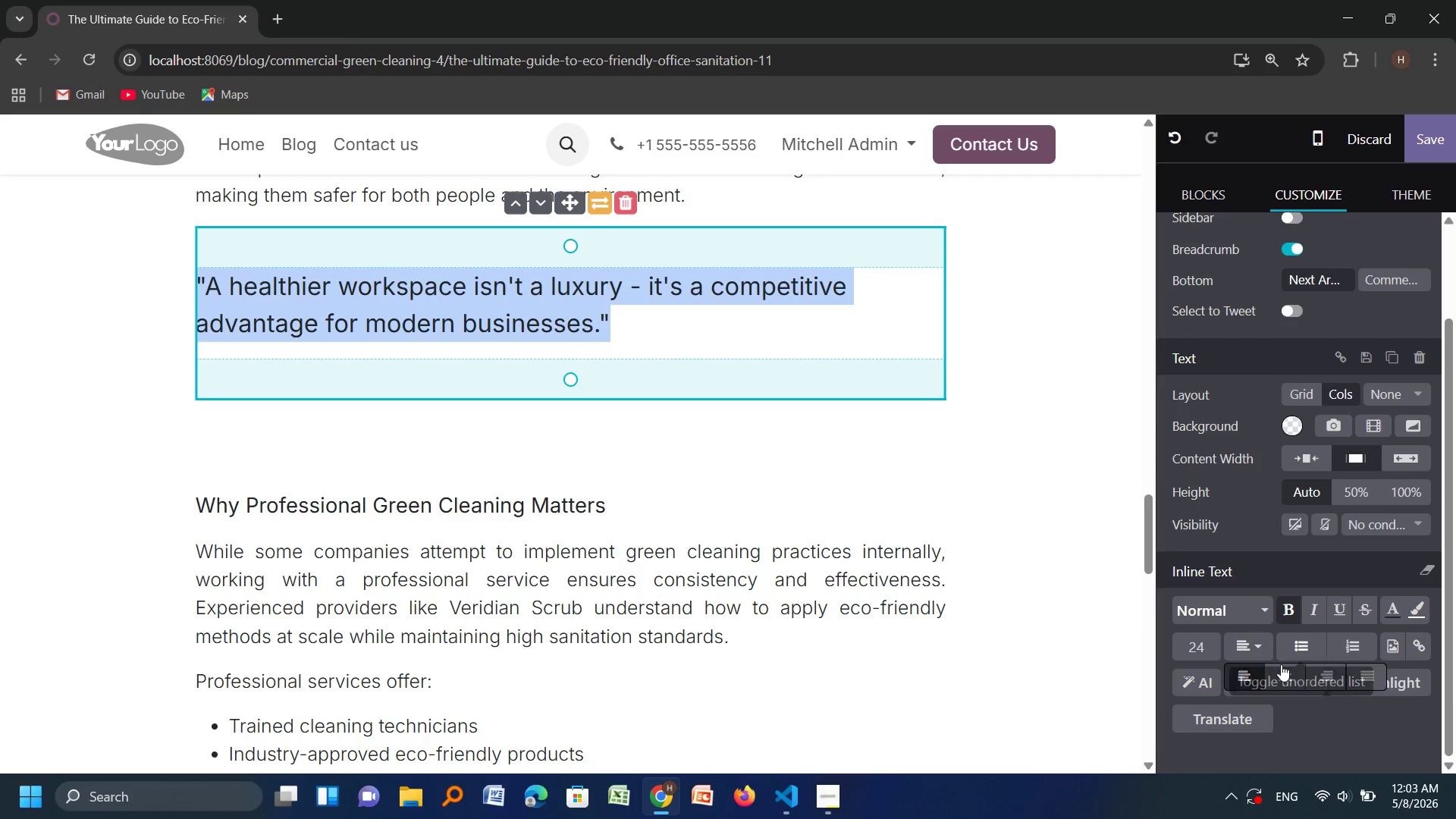 
left_click([1281, 666])
 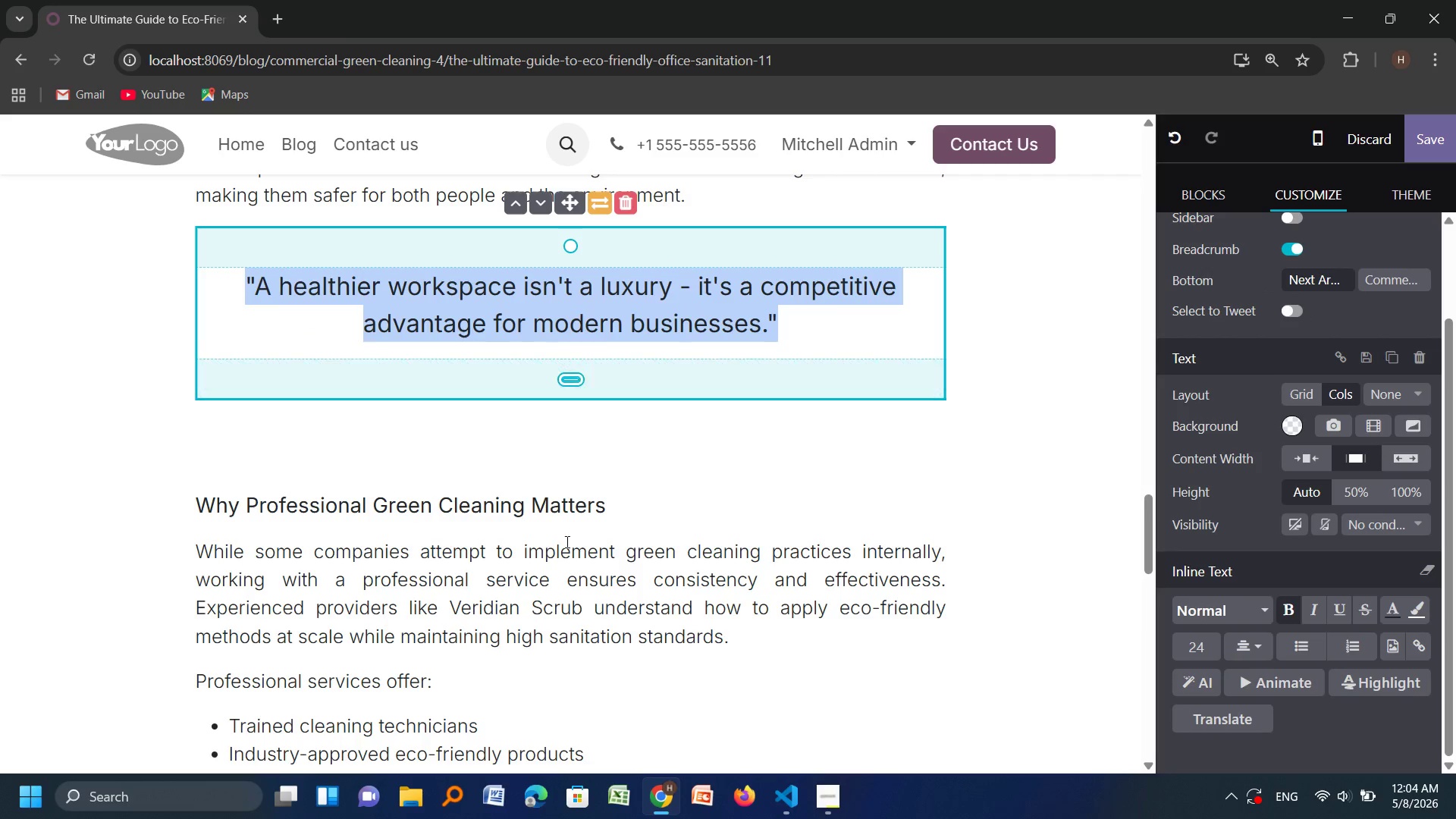 
scroll: coordinate [563, 553], scroll_direction: down, amount: 1.0
 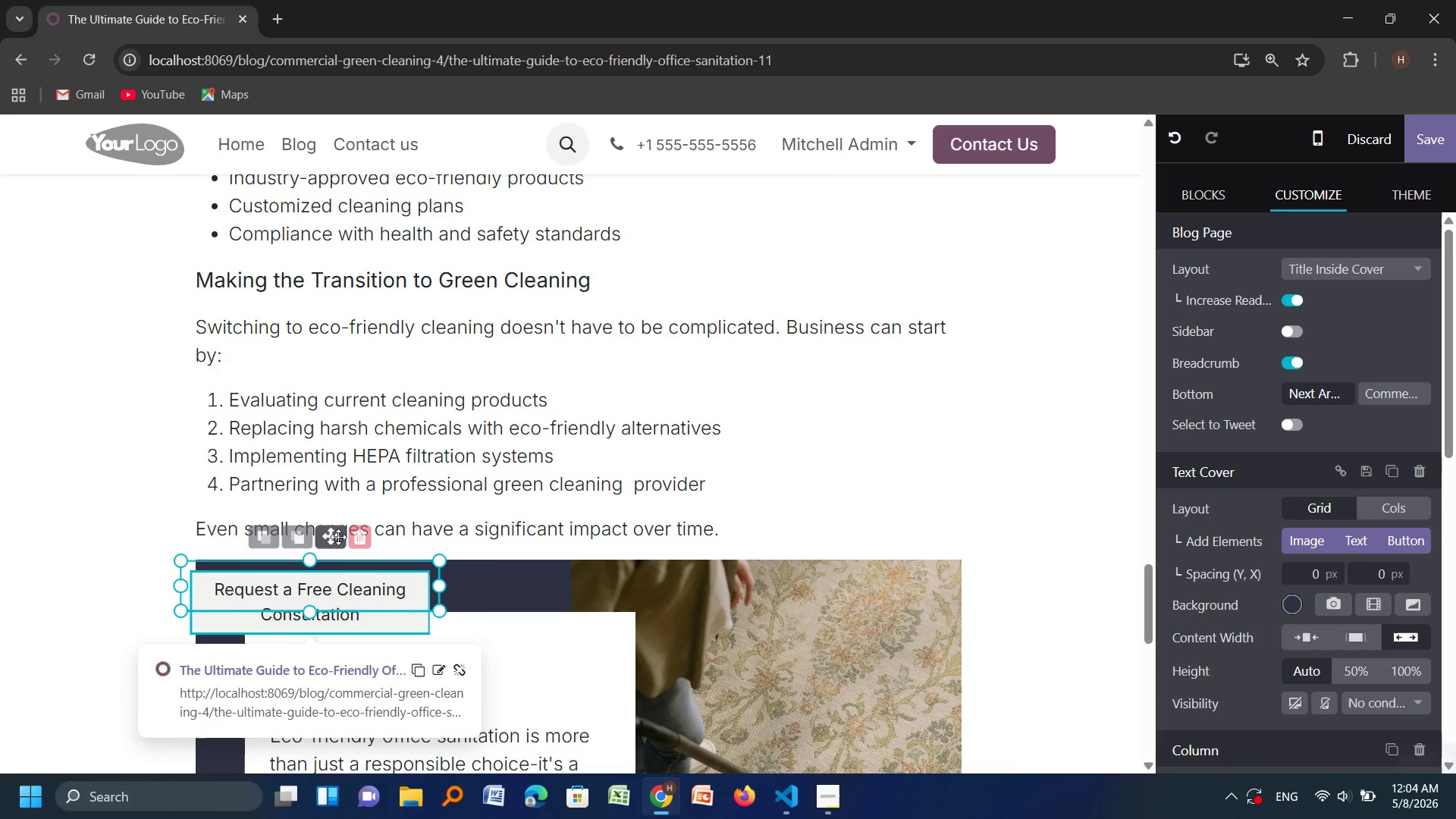 
left_click_drag(start_coordinate=[336, 538], to_coordinate=[529, 366])
 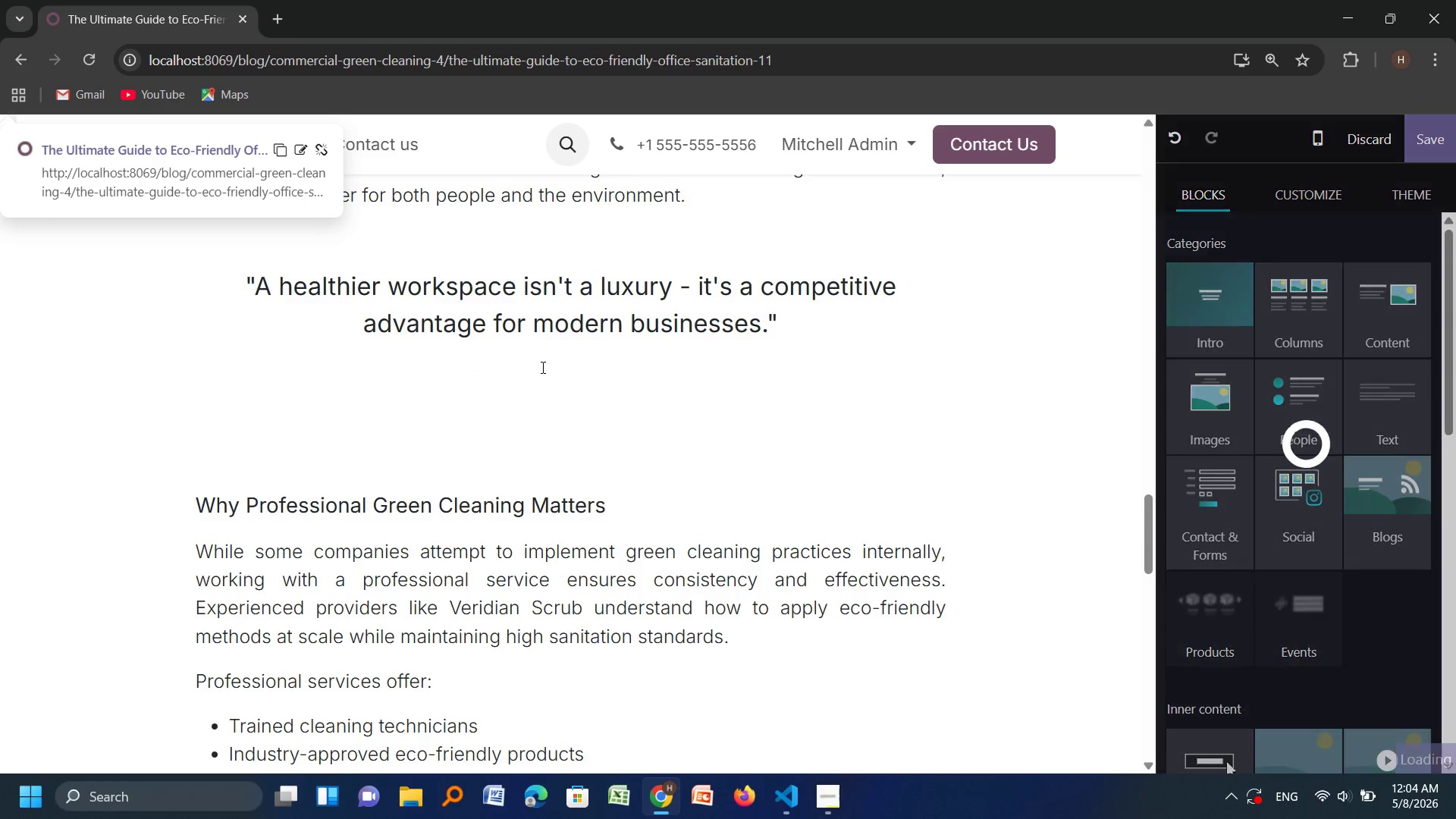 
scroll: coordinate [478, 259], scroll_direction: none, amount: 0.0
 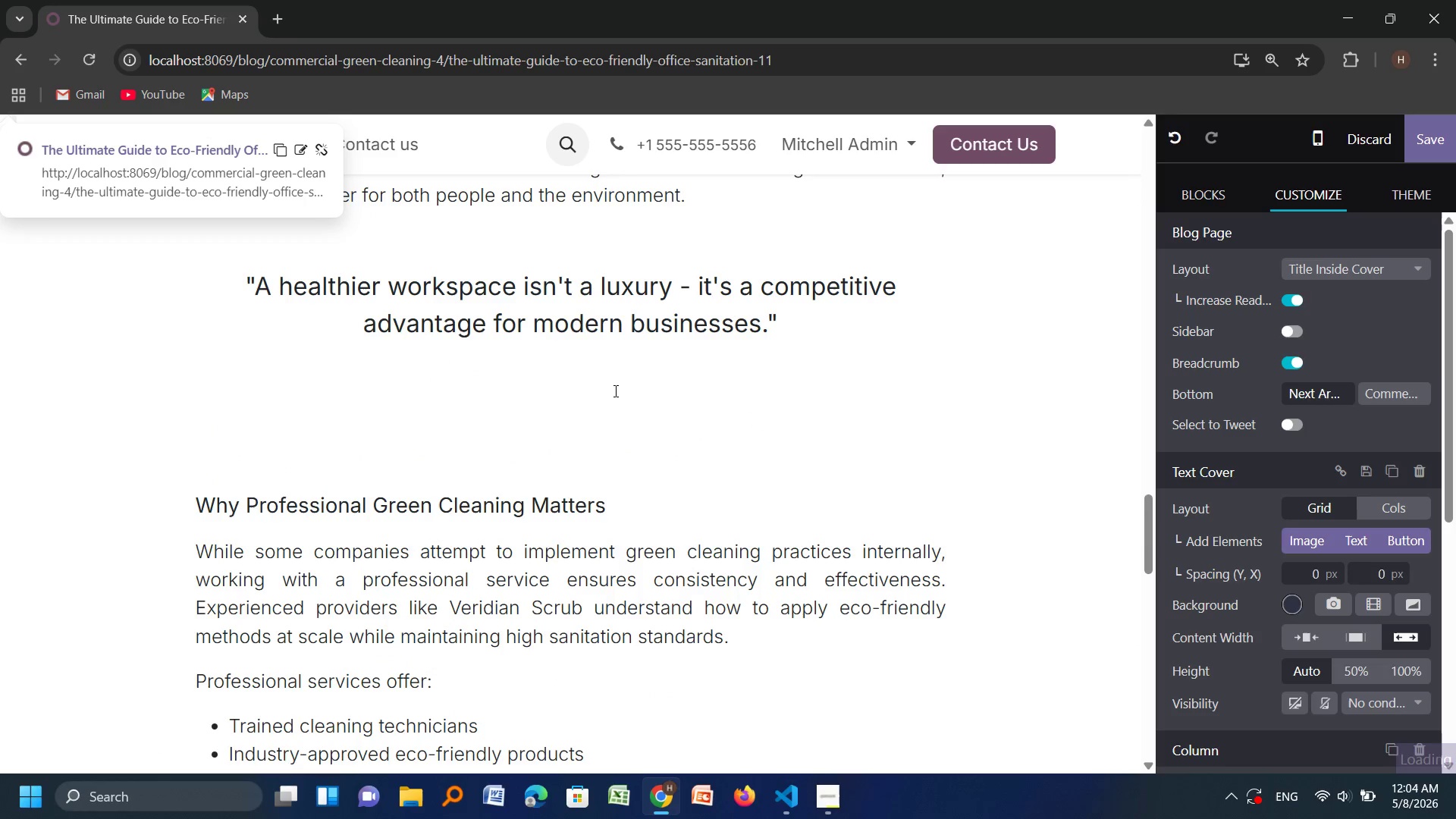 
scroll: coordinate [604, 415], scroll_direction: up, amount: 1.0
 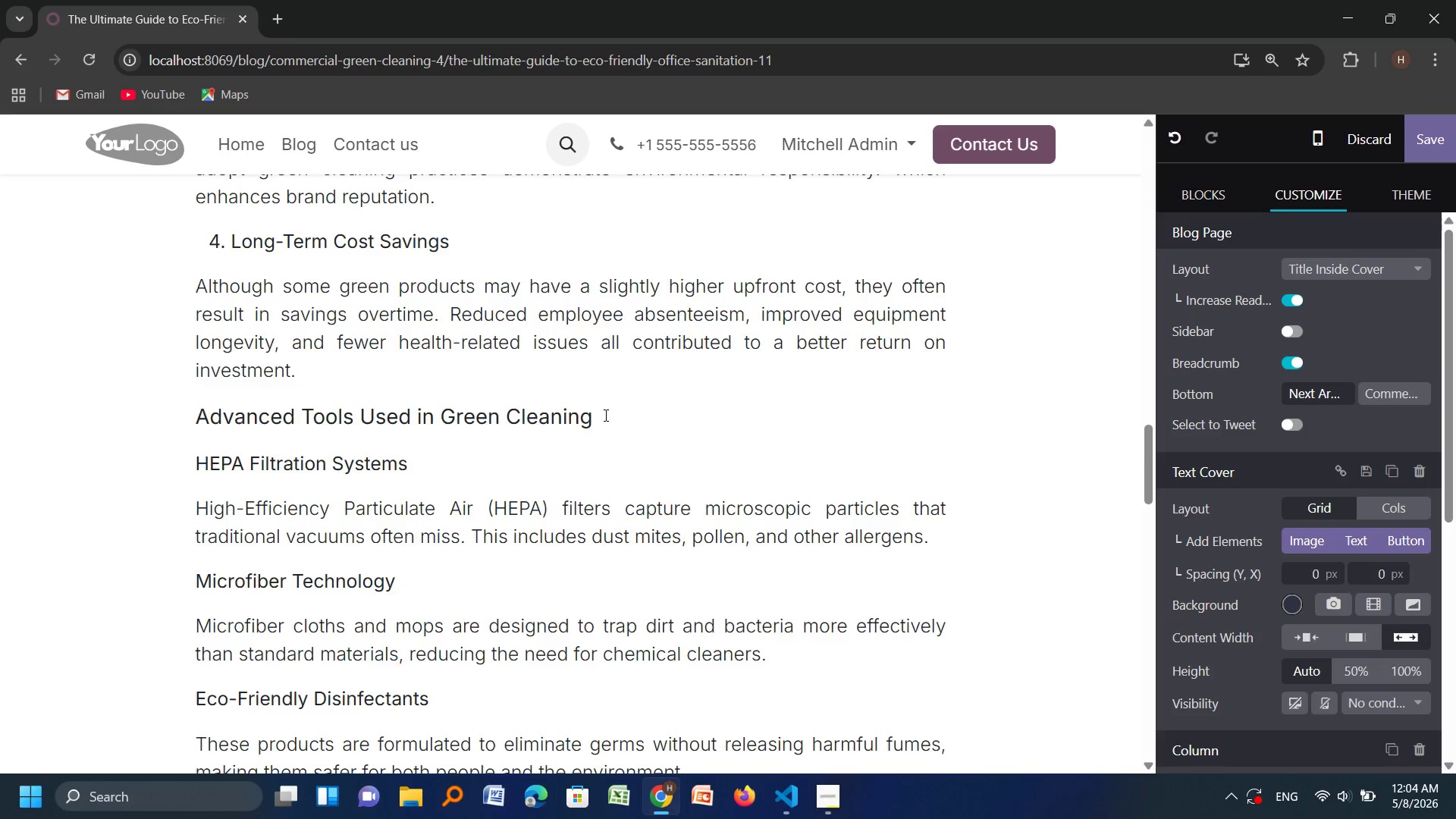 
scroll: coordinate [604, 415], scroll_direction: down, amount: 1.0
 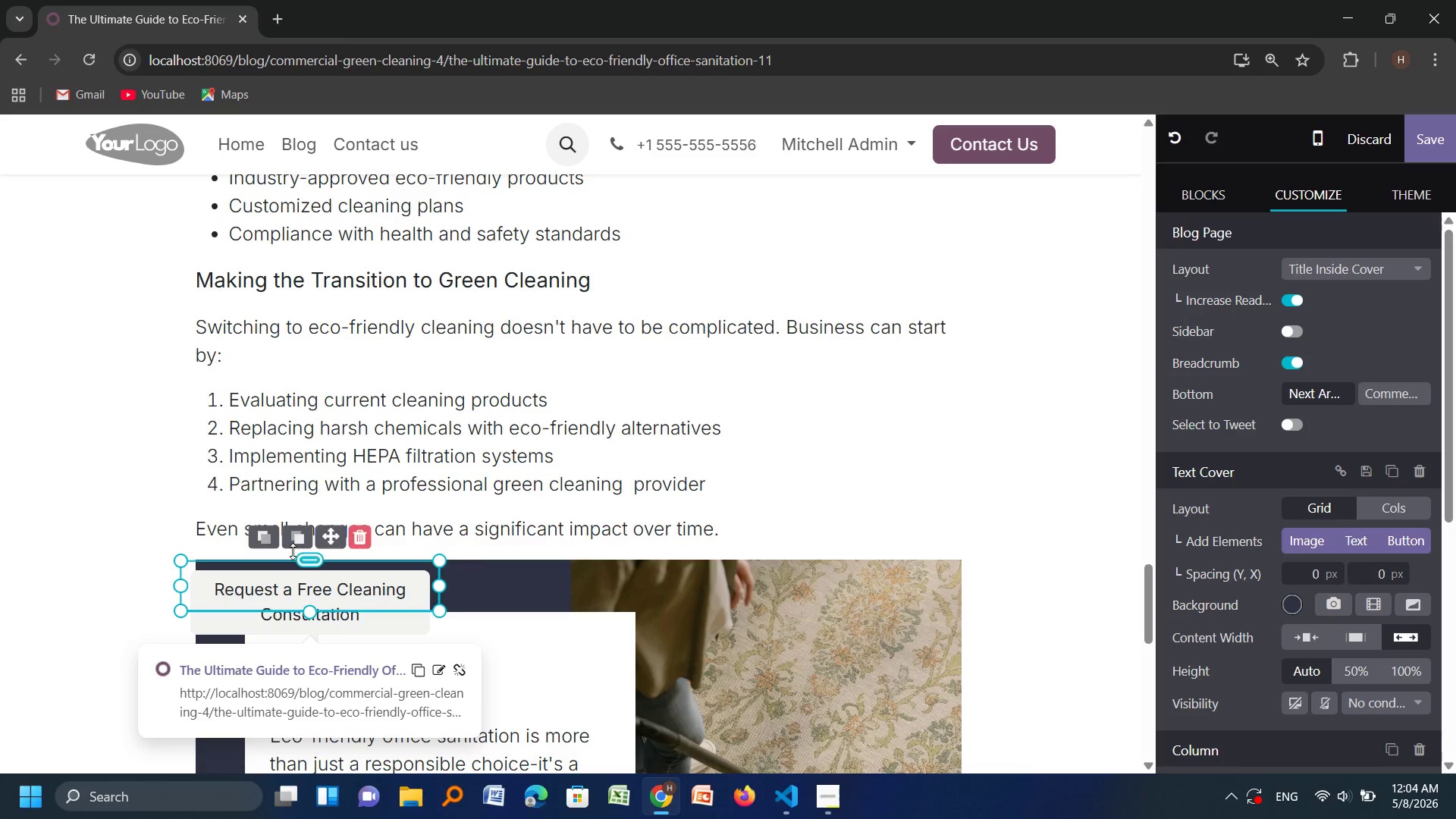 
wait(8.93)
 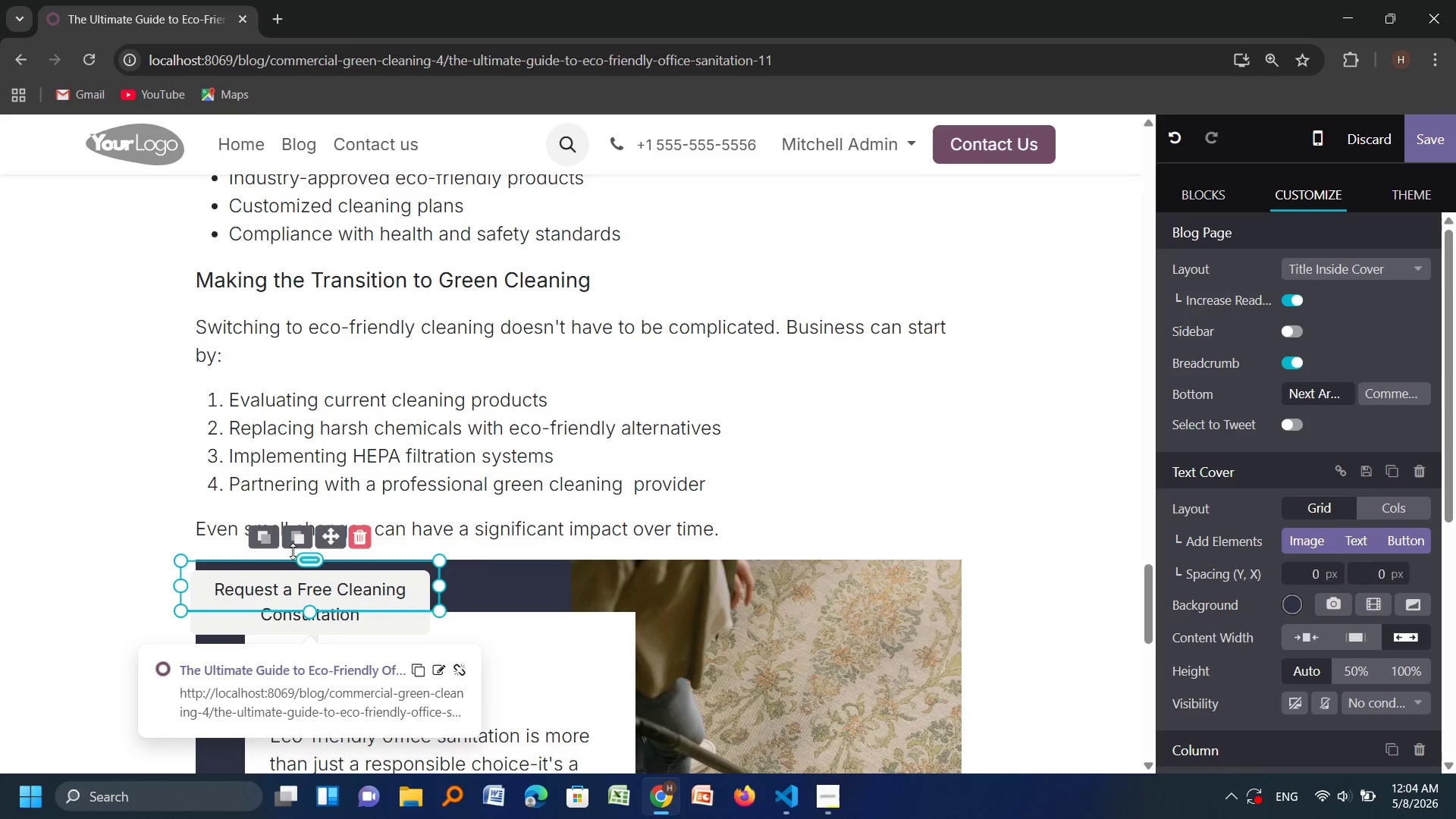 
left_click([356, 539])
 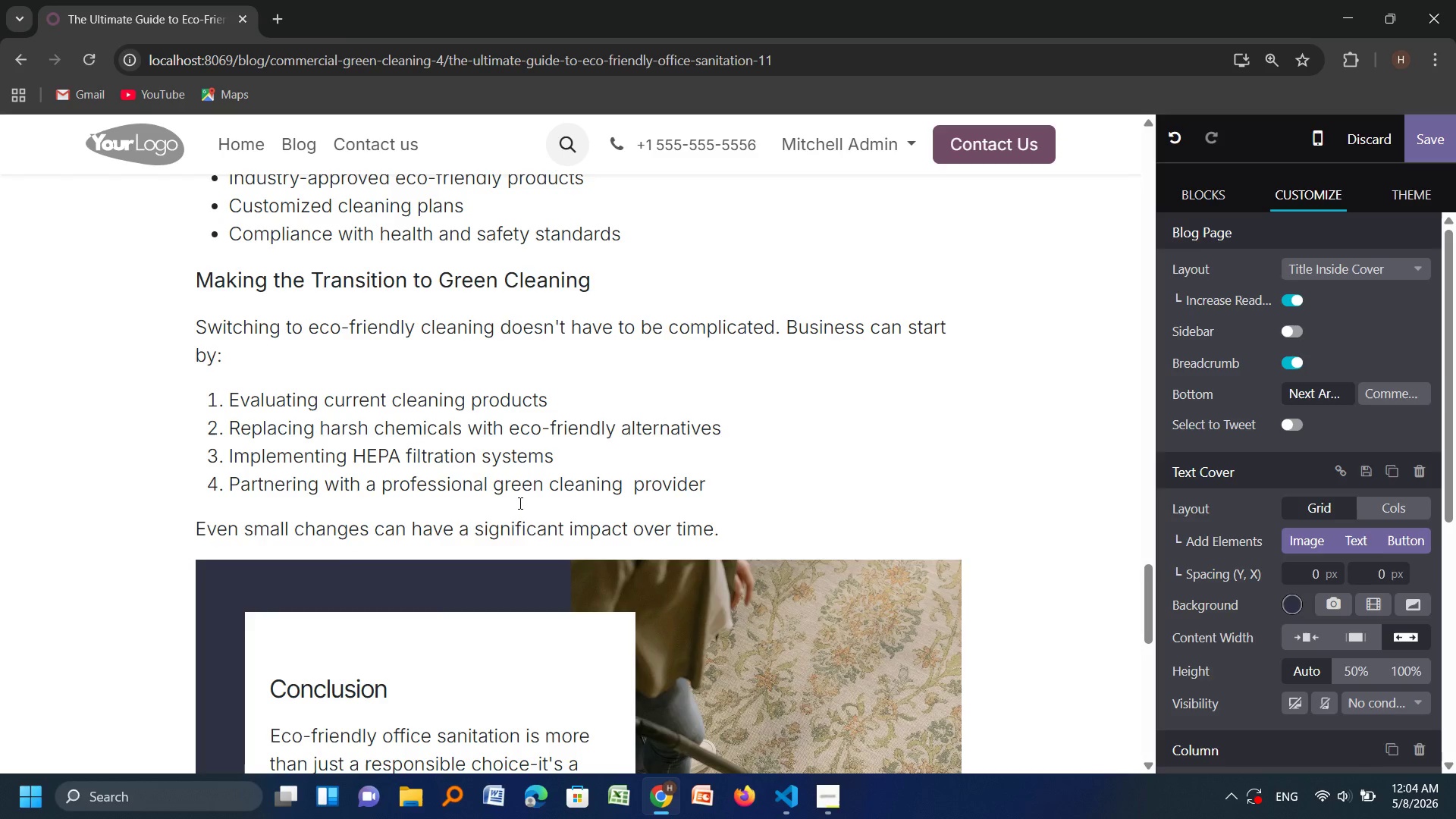 
scroll: coordinate [519, 503], scroll_direction: none, amount: 0.0
 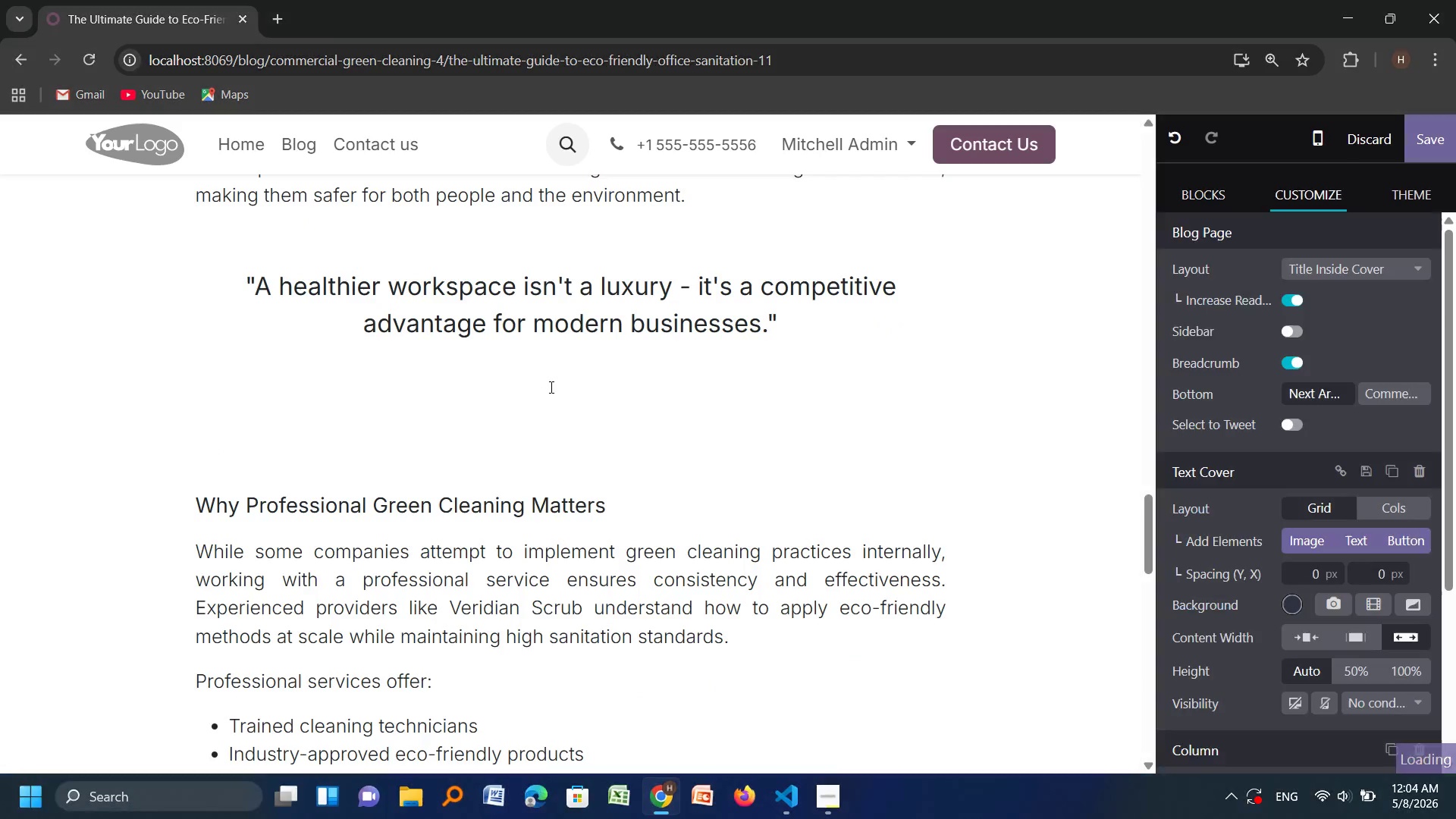 
left_click([550, 386])
 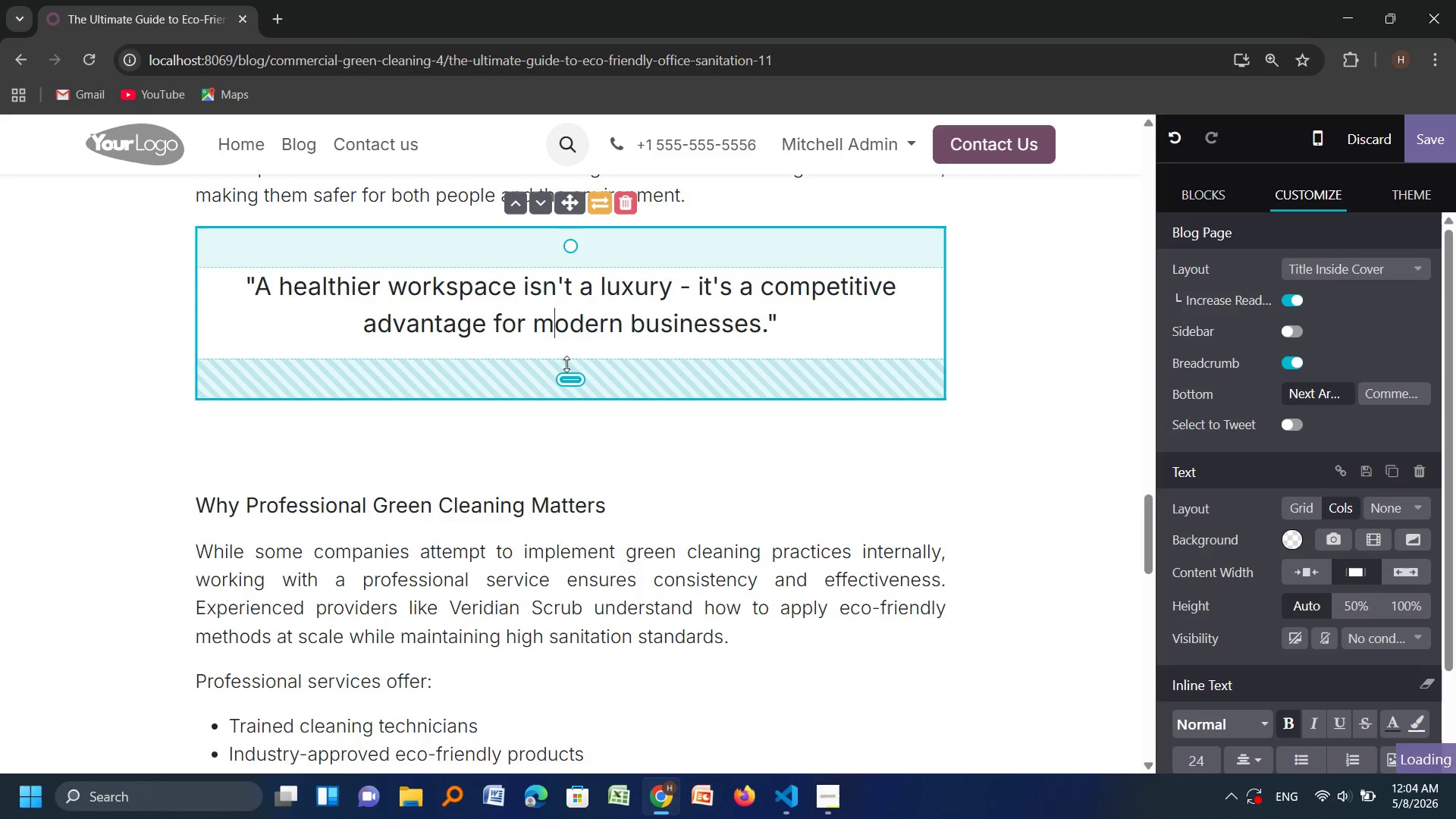 
left_click_drag(start_coordinate=[575, 357], to_coordinate=[569, 398])
 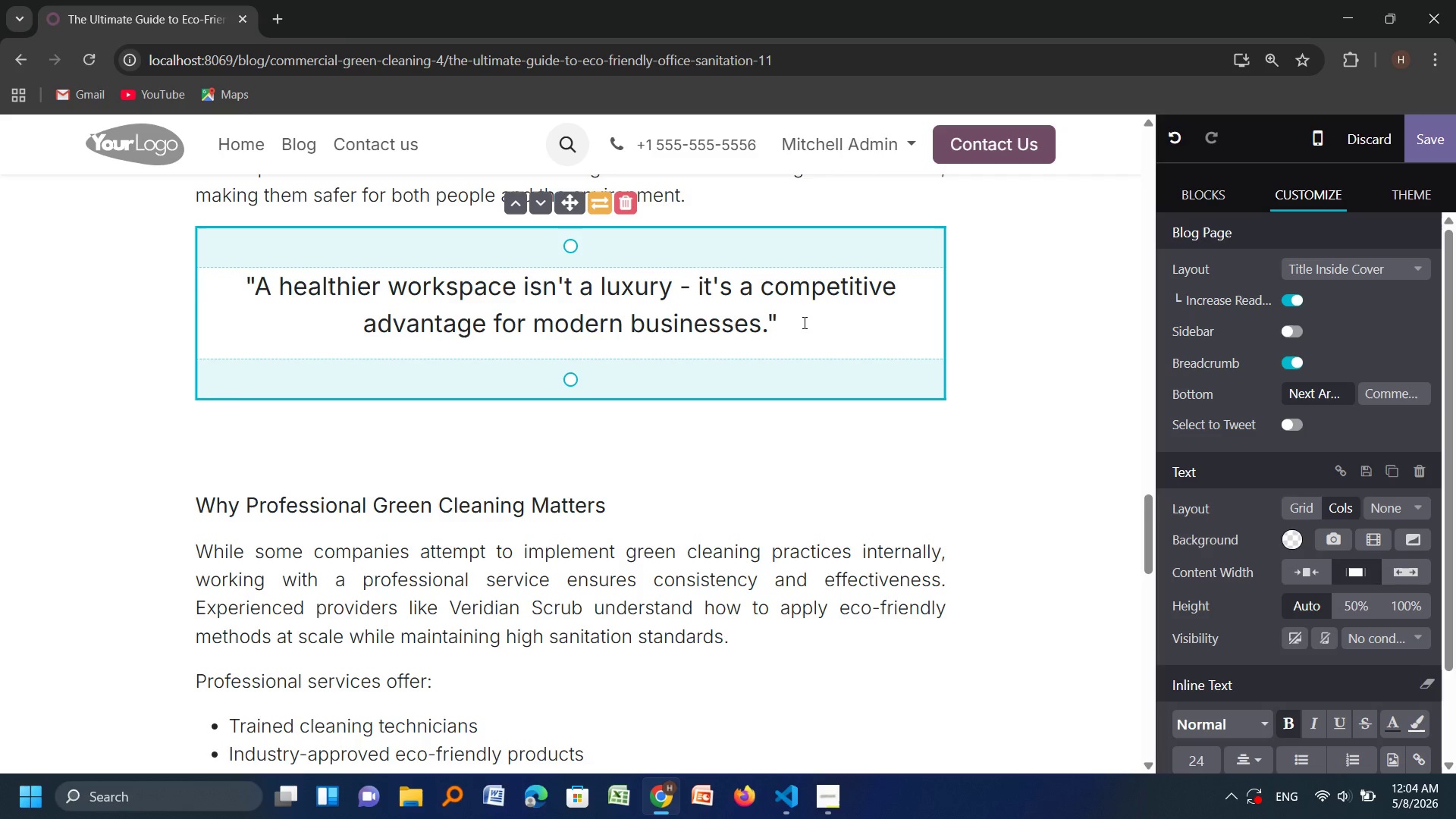 
key(Enter)
 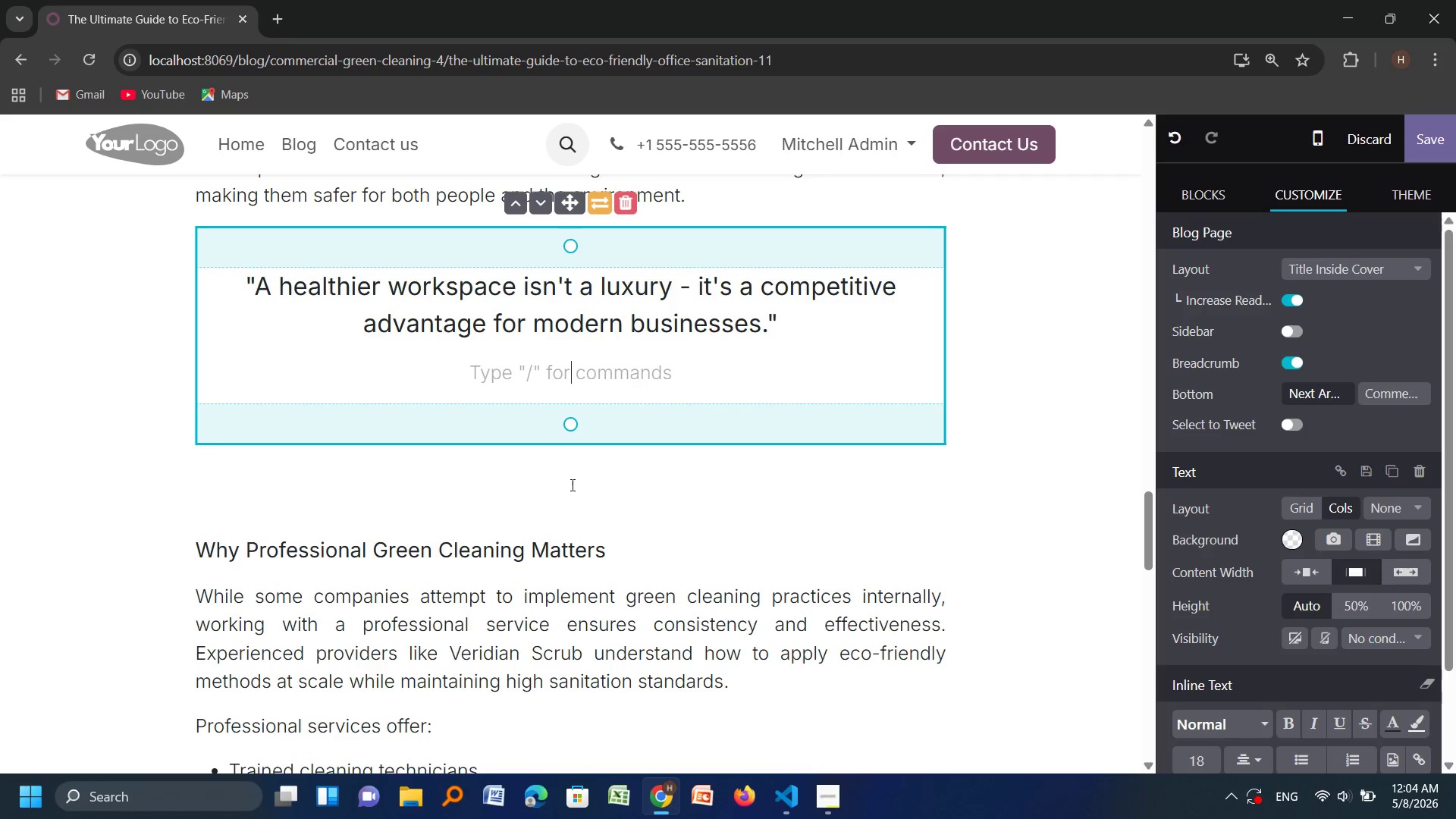 
double_click([510, 509])
 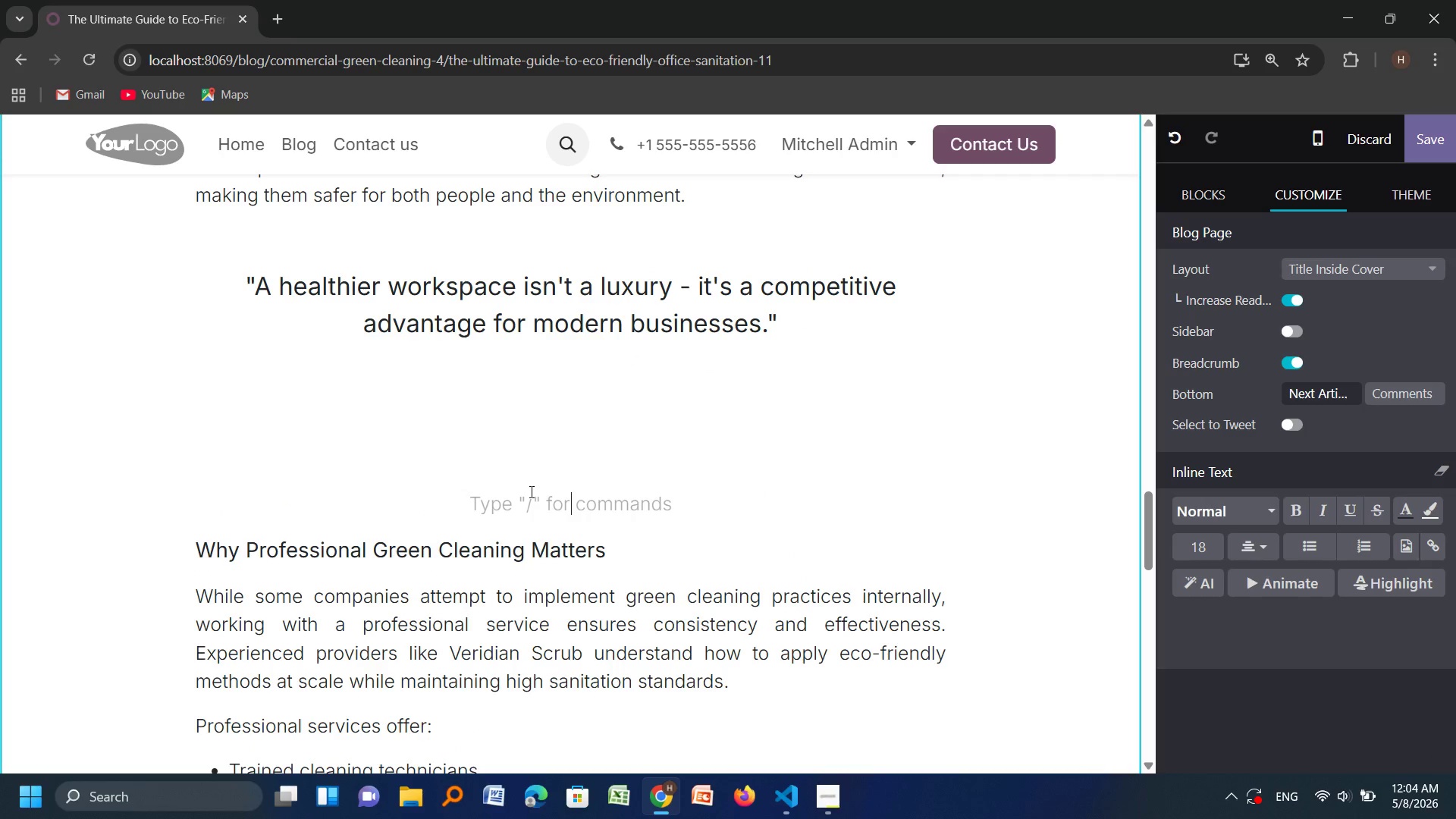 
key(Backspace)
 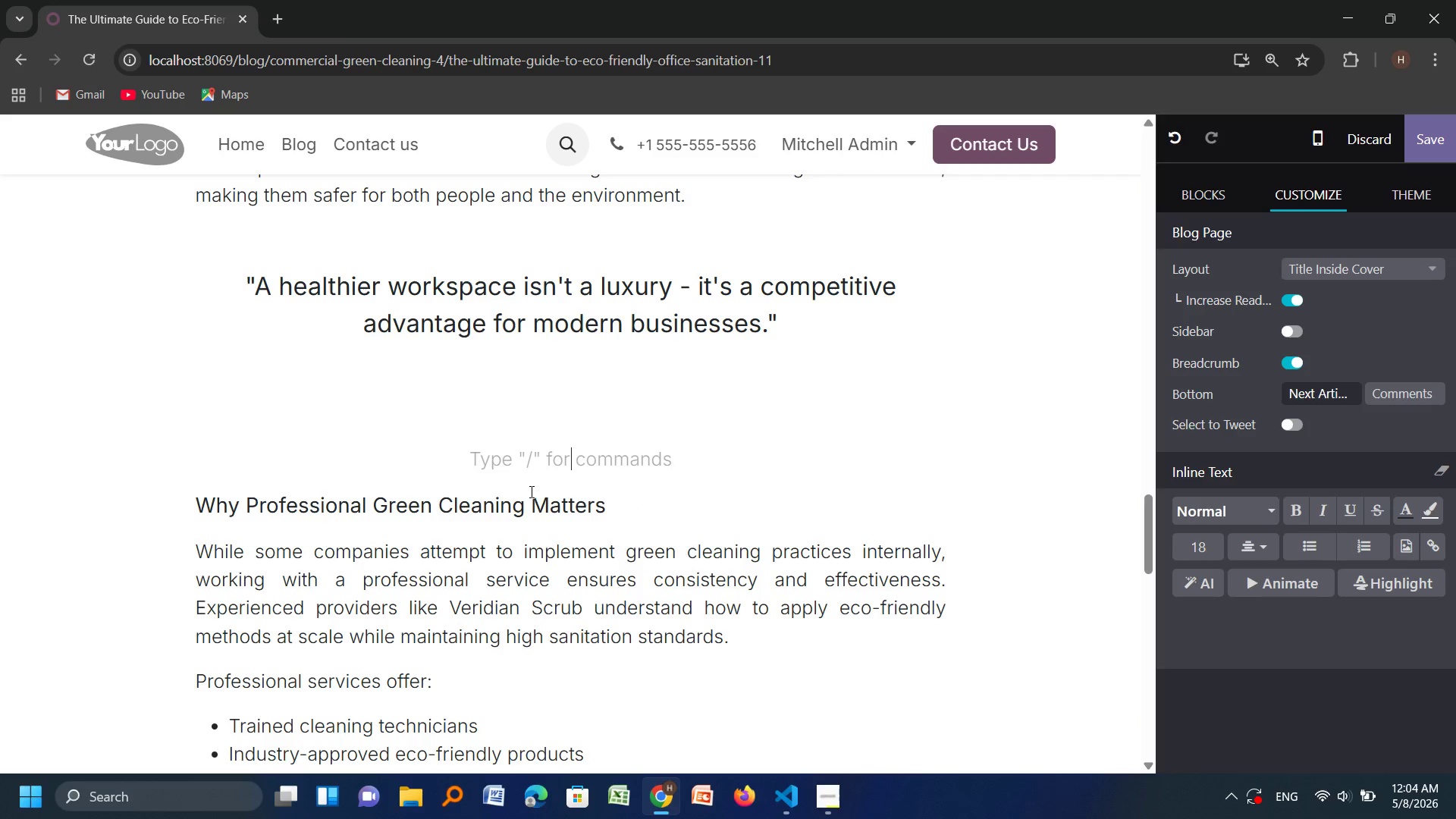 
key(Backspace)
 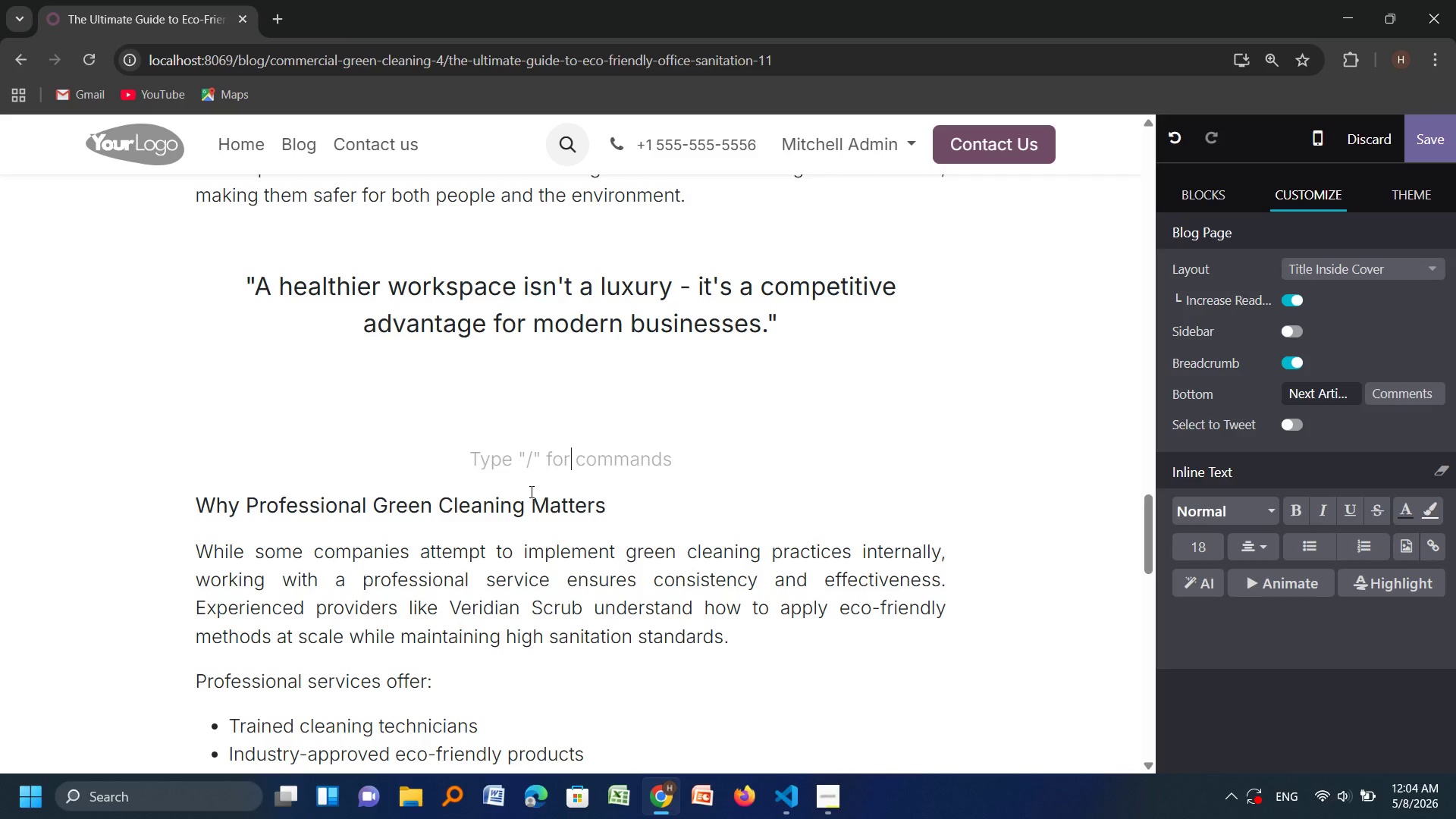 
key(Backspace)
 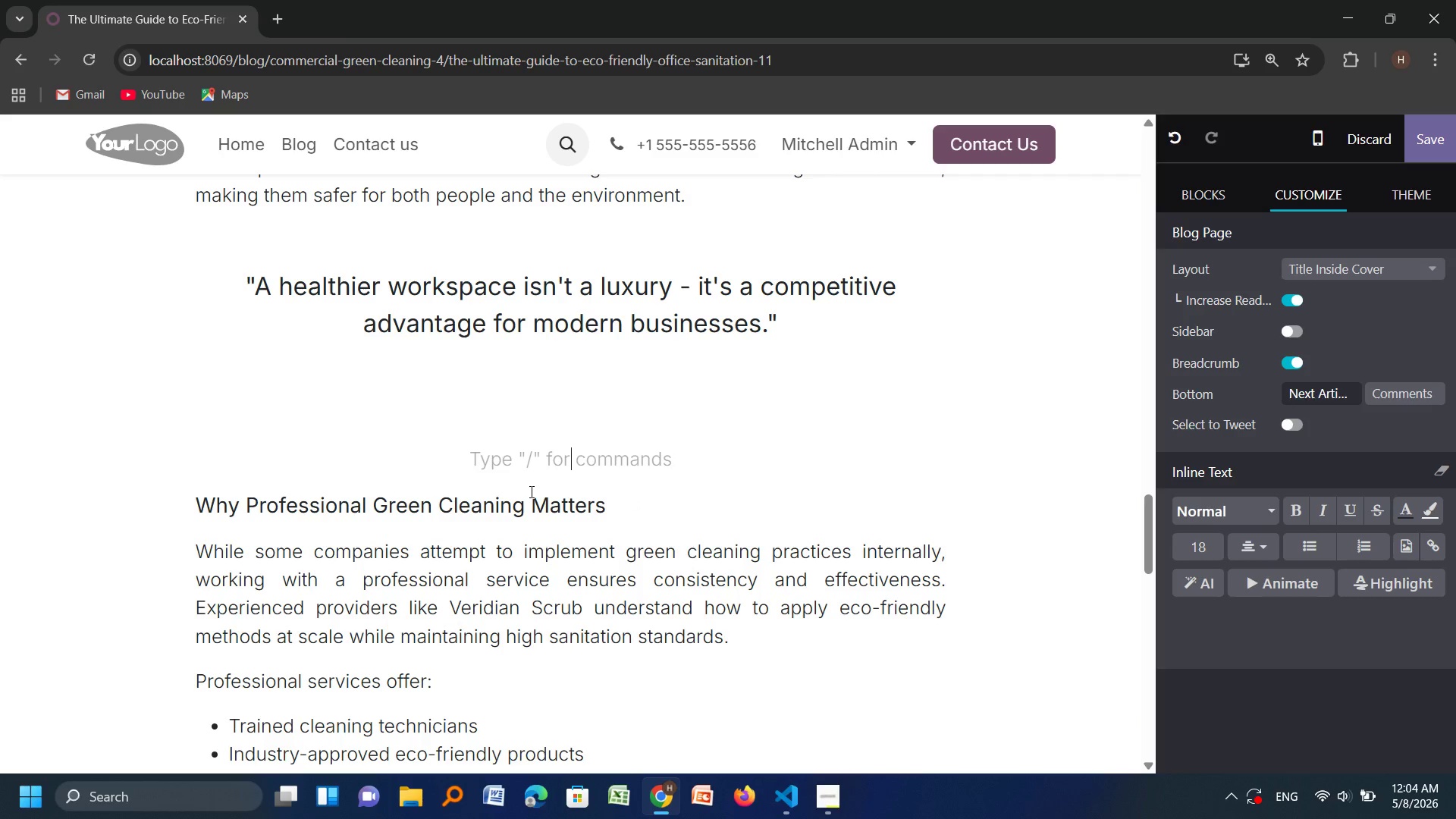 
key(Backspace)
 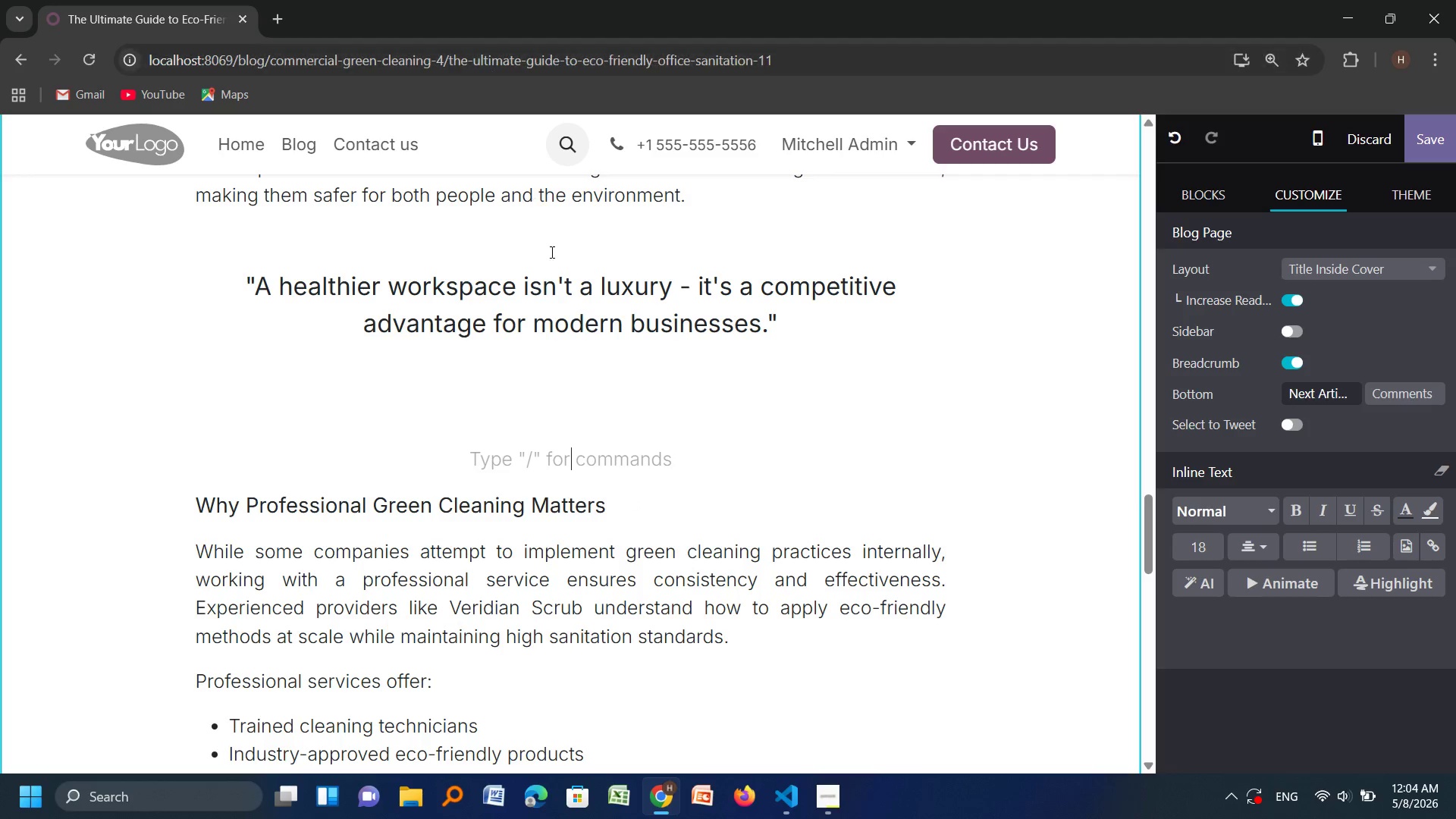 
left_click([523, 211])
 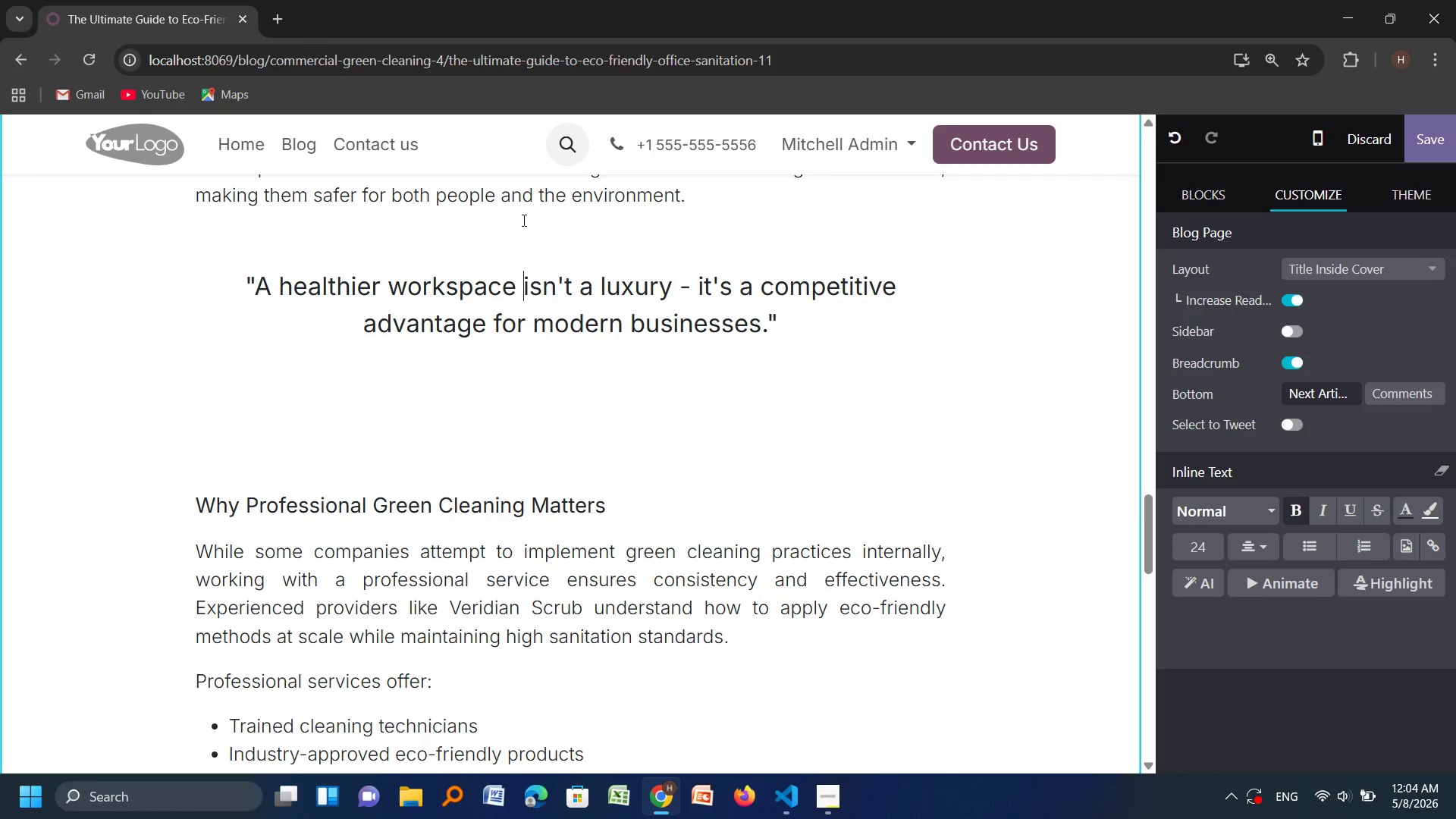 
left_click([522, 220])
 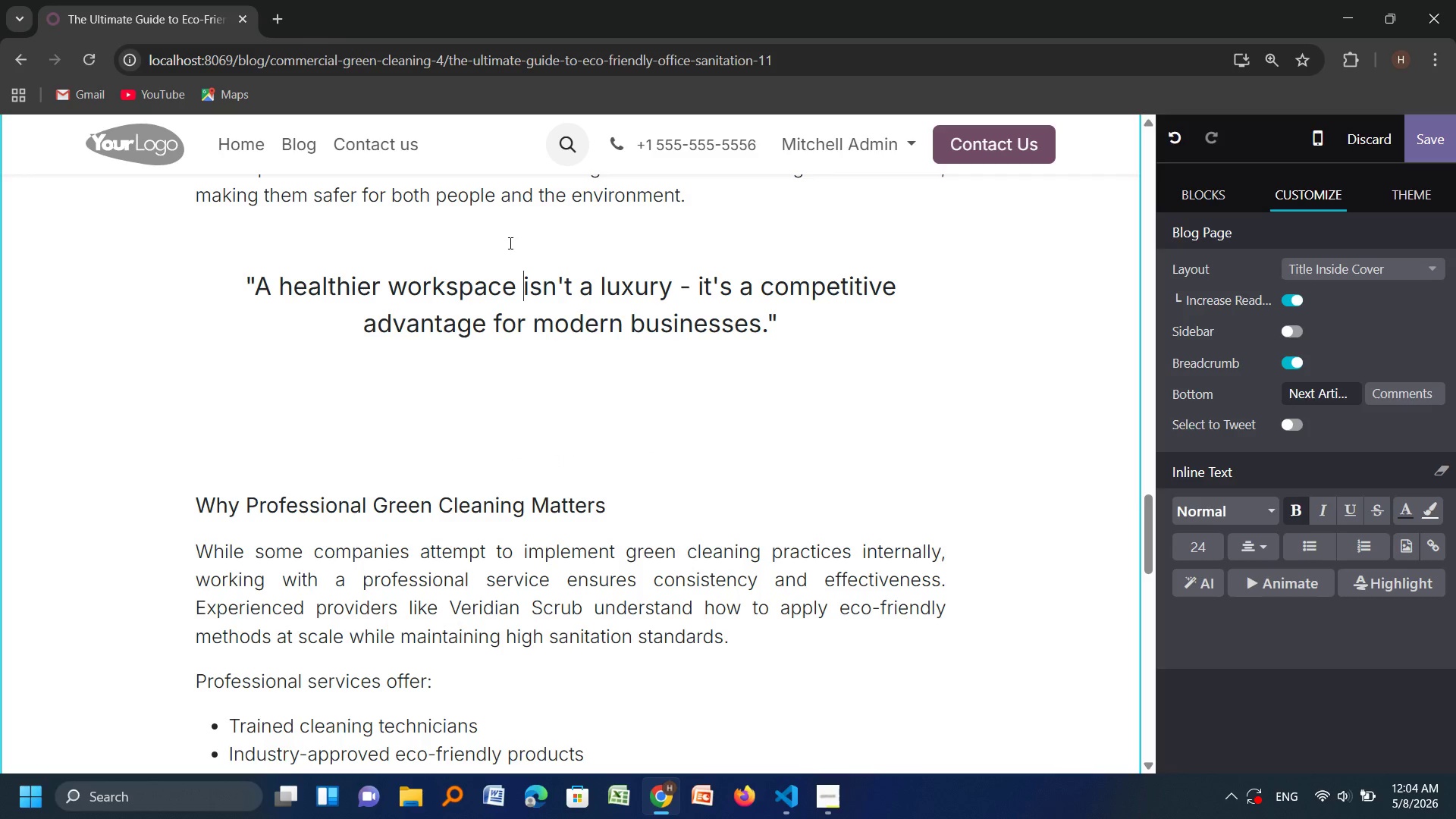 
left_click([508, 243])
 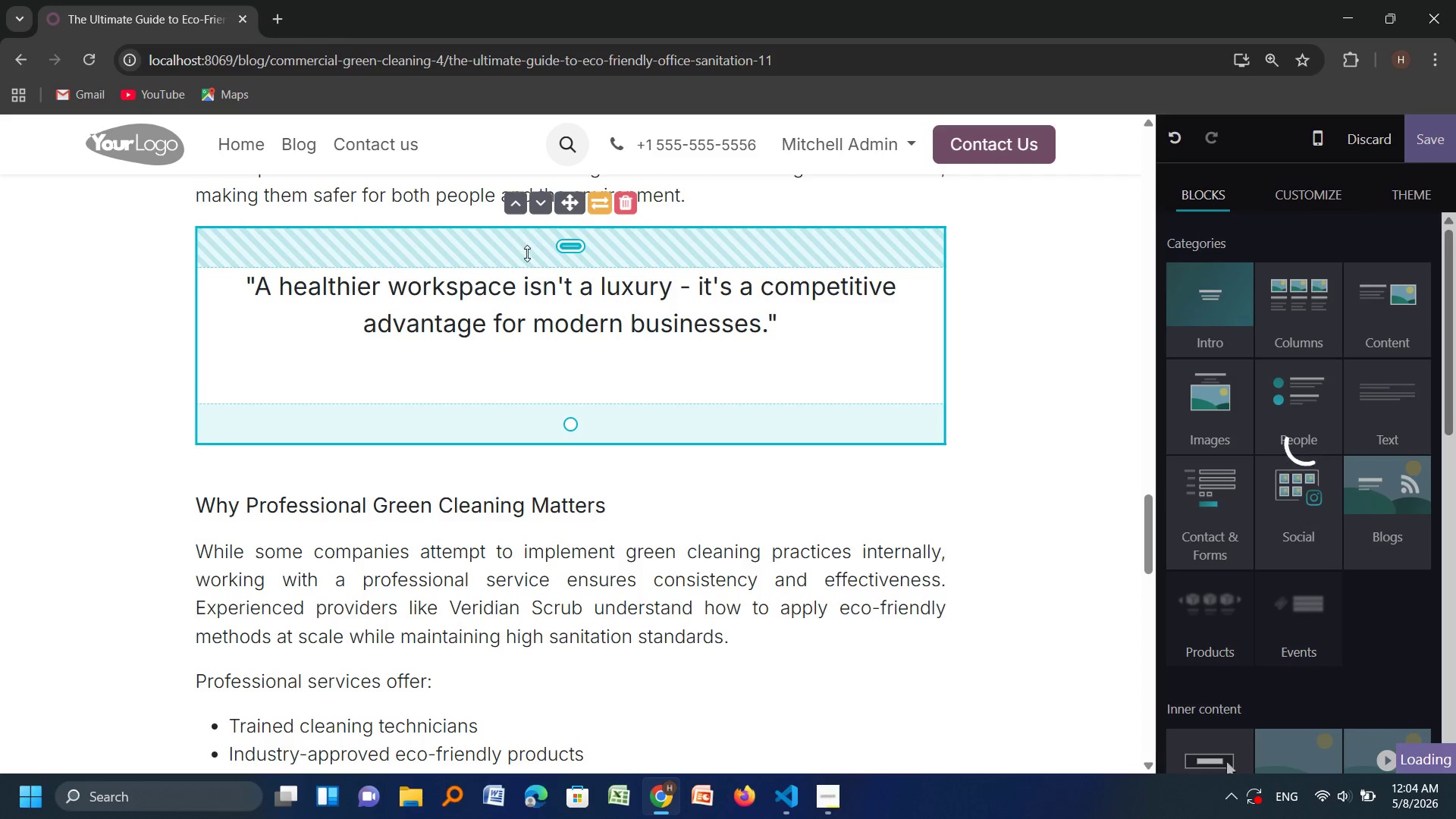 
left_click_drag(start_coordinate=[528, 258], to_coordinate=[523, 216])
 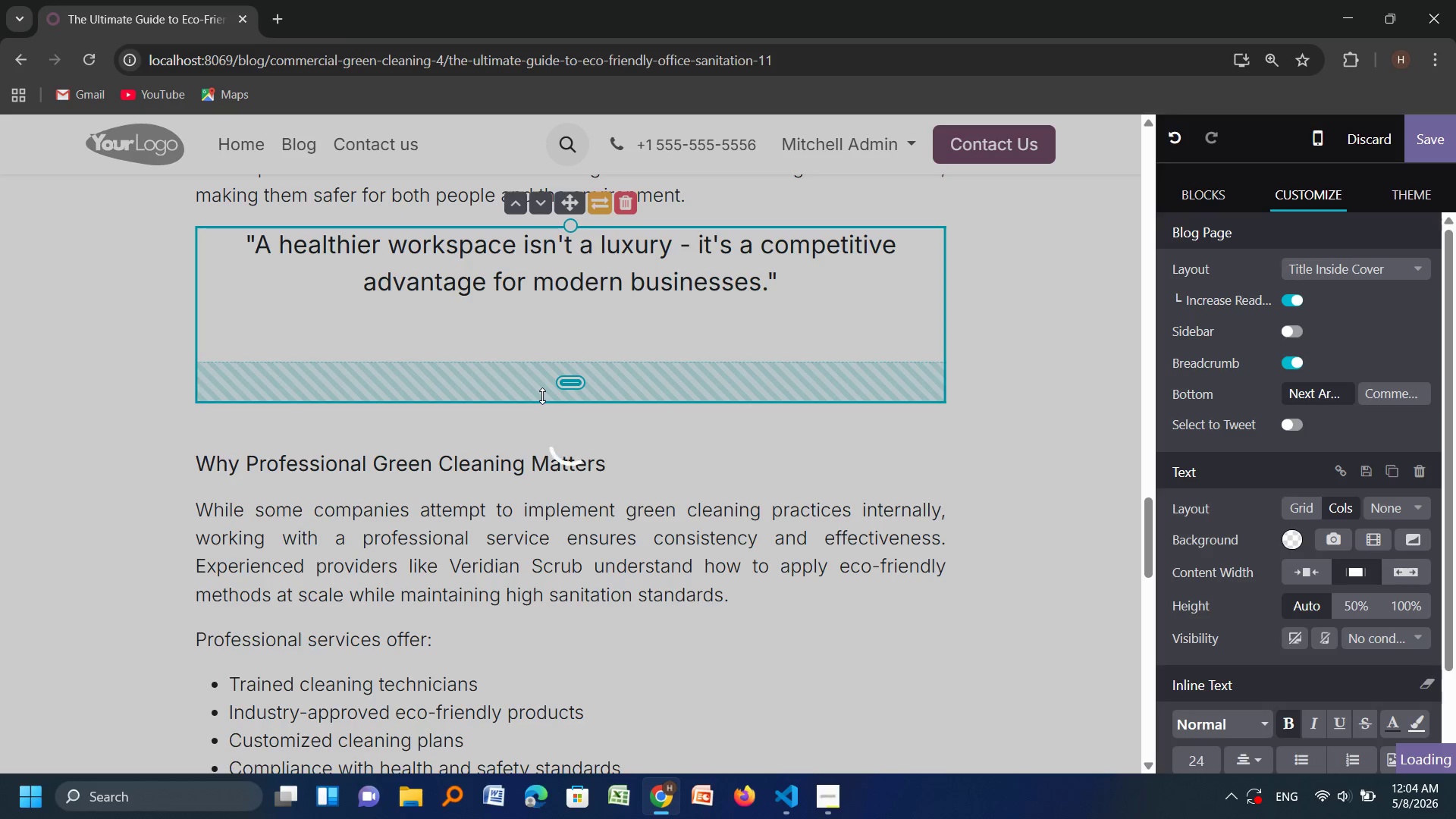 
left_click_drag(start_coordinate=[542, 396], to_coordinate=[535, 345])
 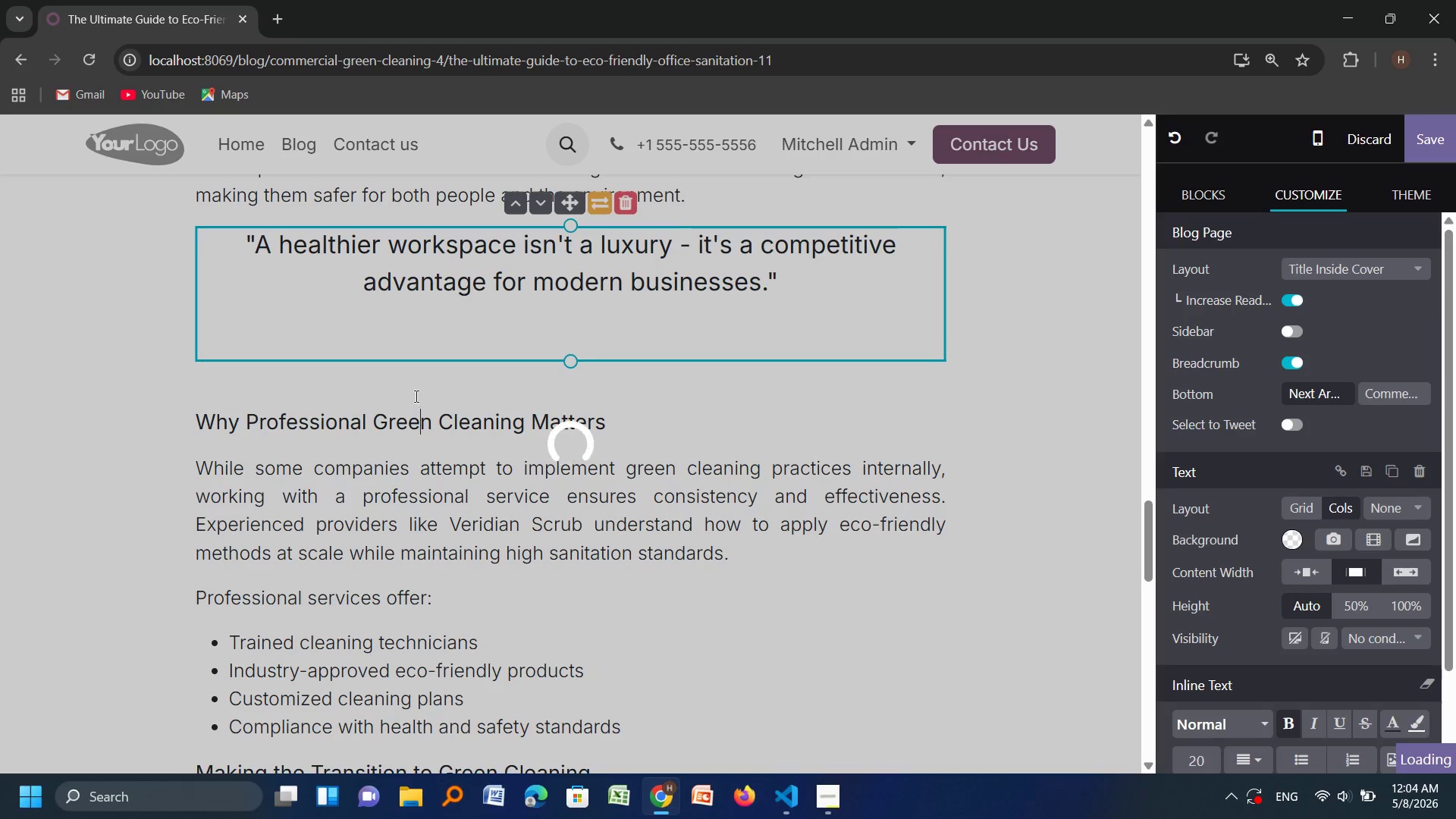 
left_click([416, 389])
 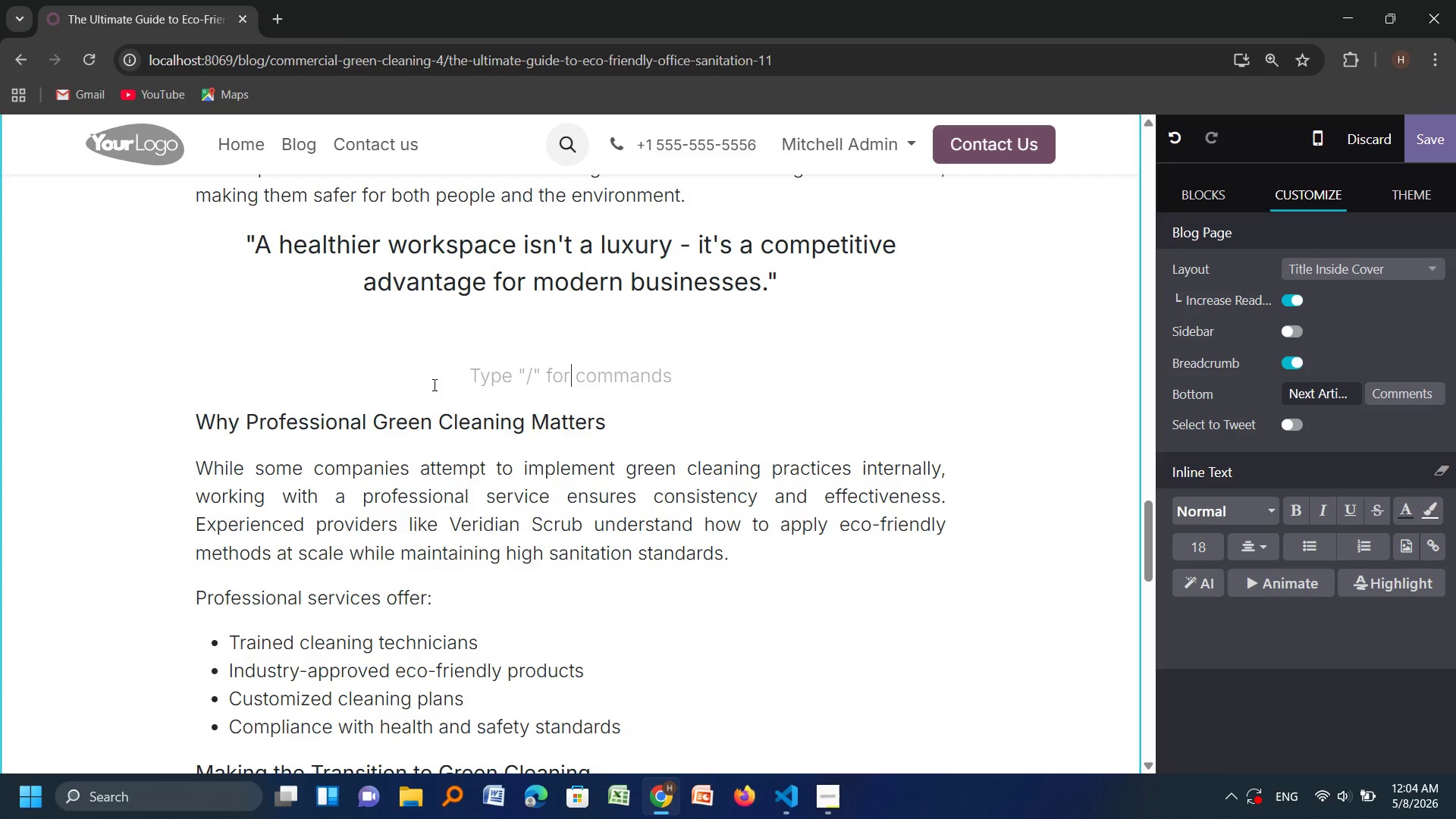 
left_click([512, 302])
 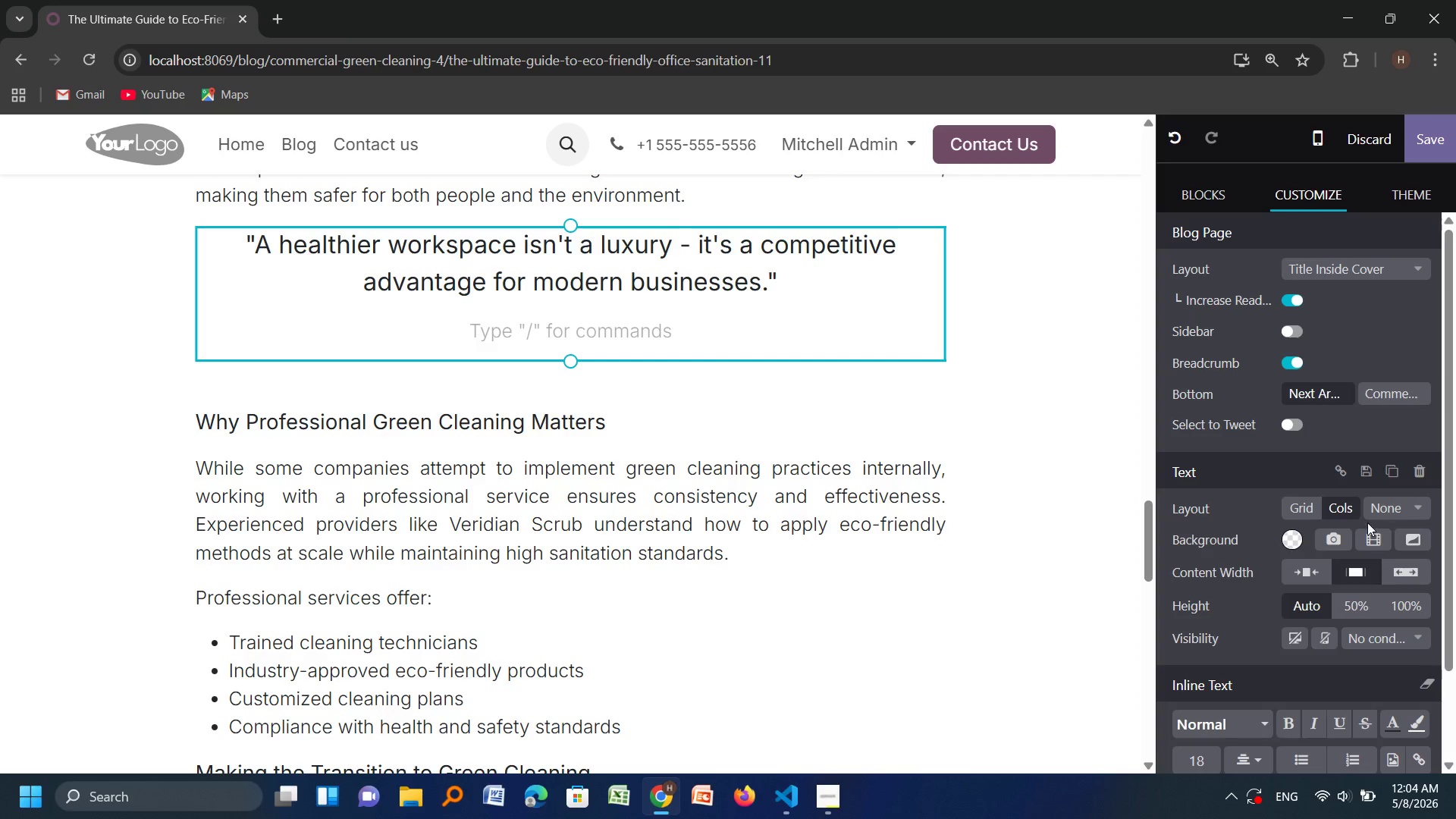 
left_click([1303, 510])
 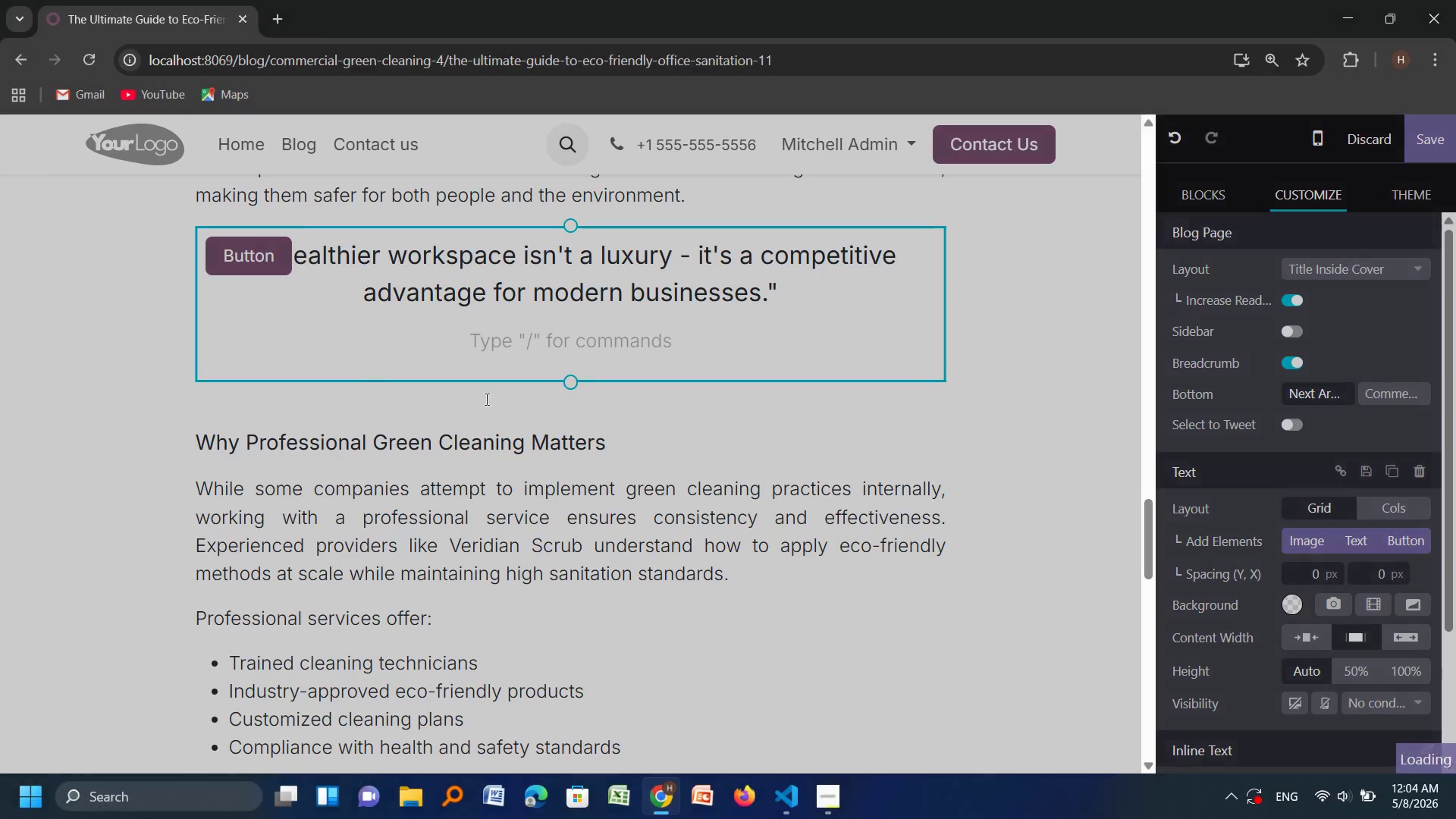 
right_click([265, 259])
 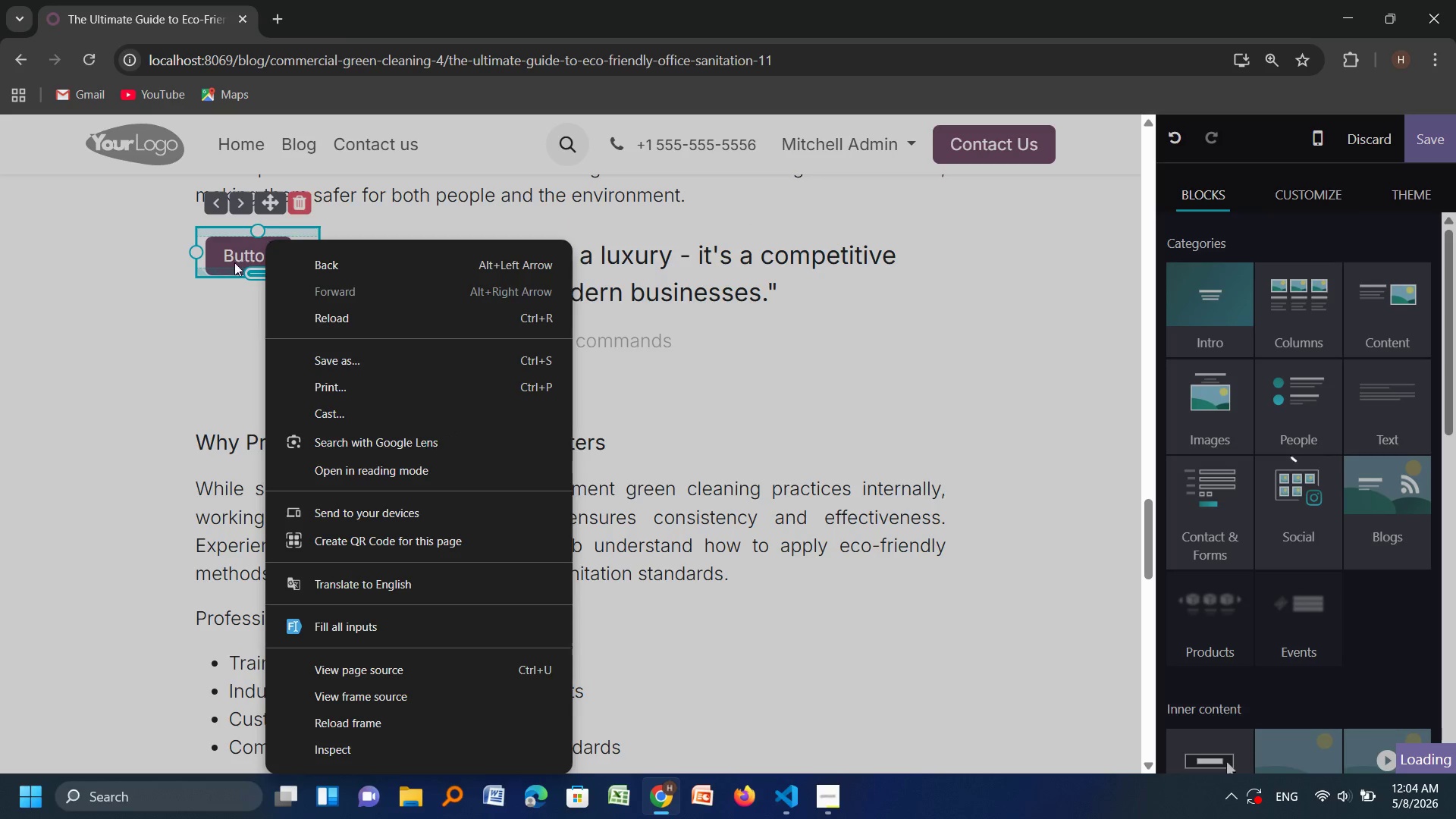 
left_click([234, 265])
 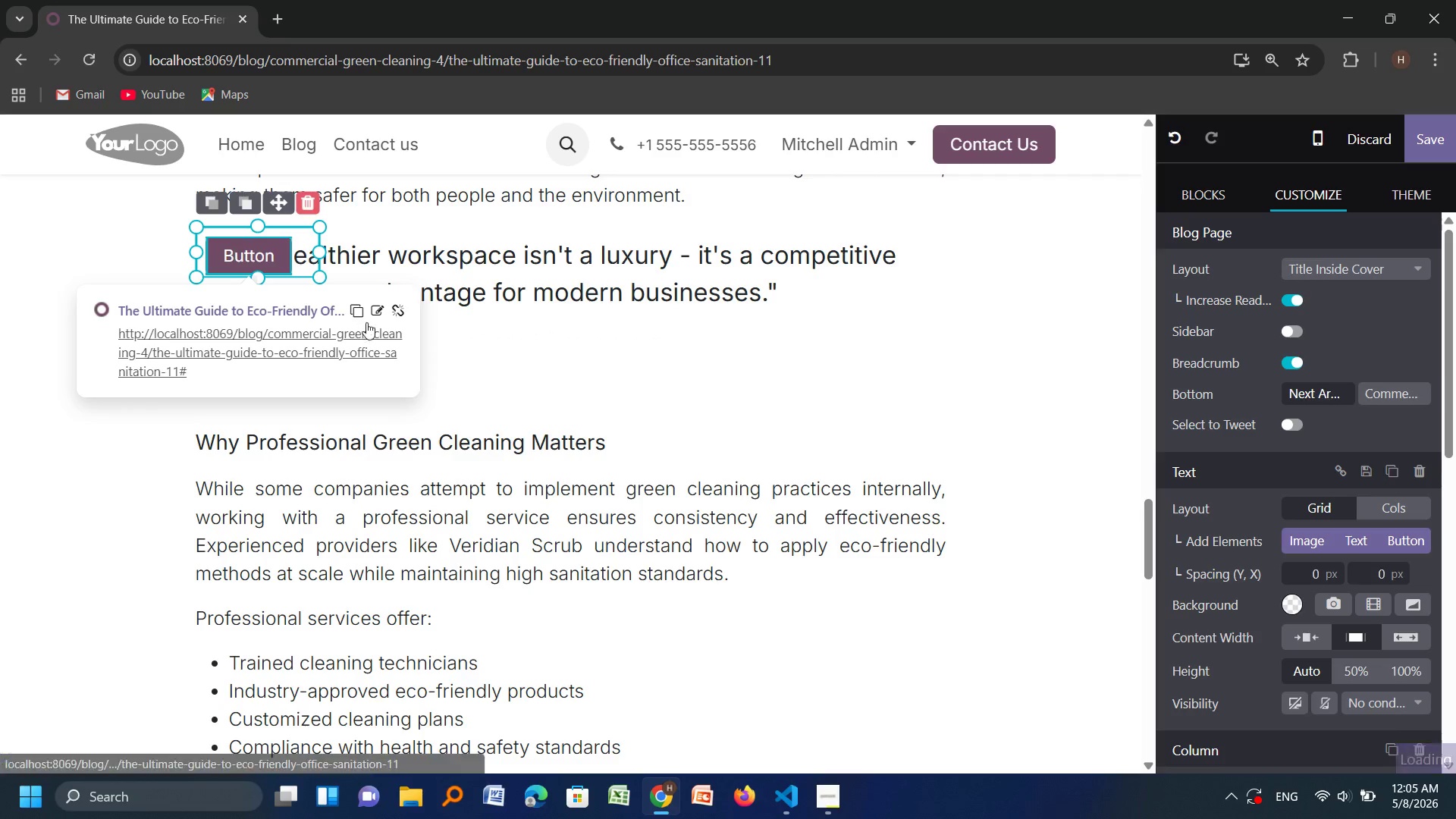 
left_click([377, 313])
 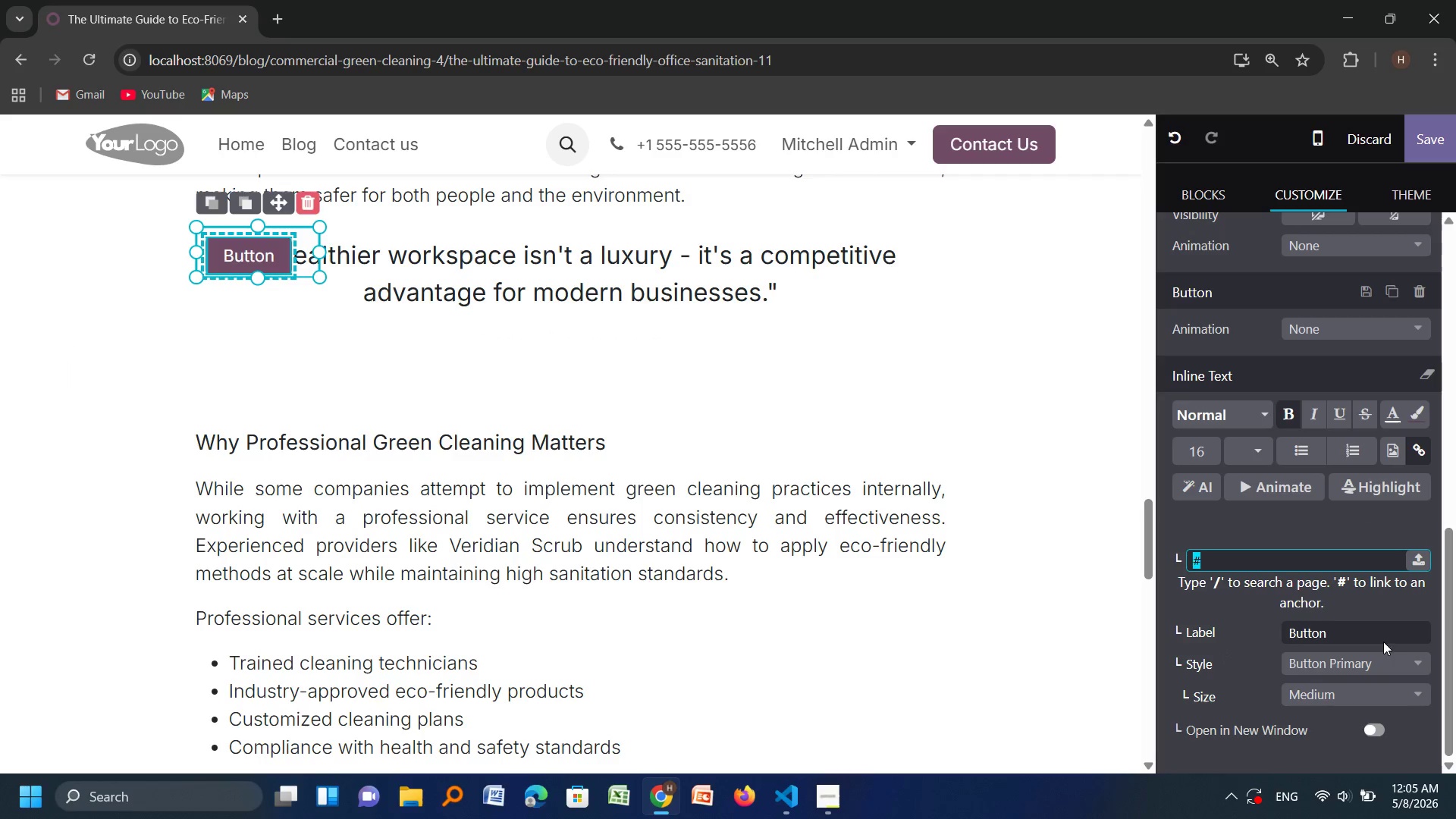 
left_click_drag(start_coordinate=[1382, 635], to_coordinate=[1264, 639])
 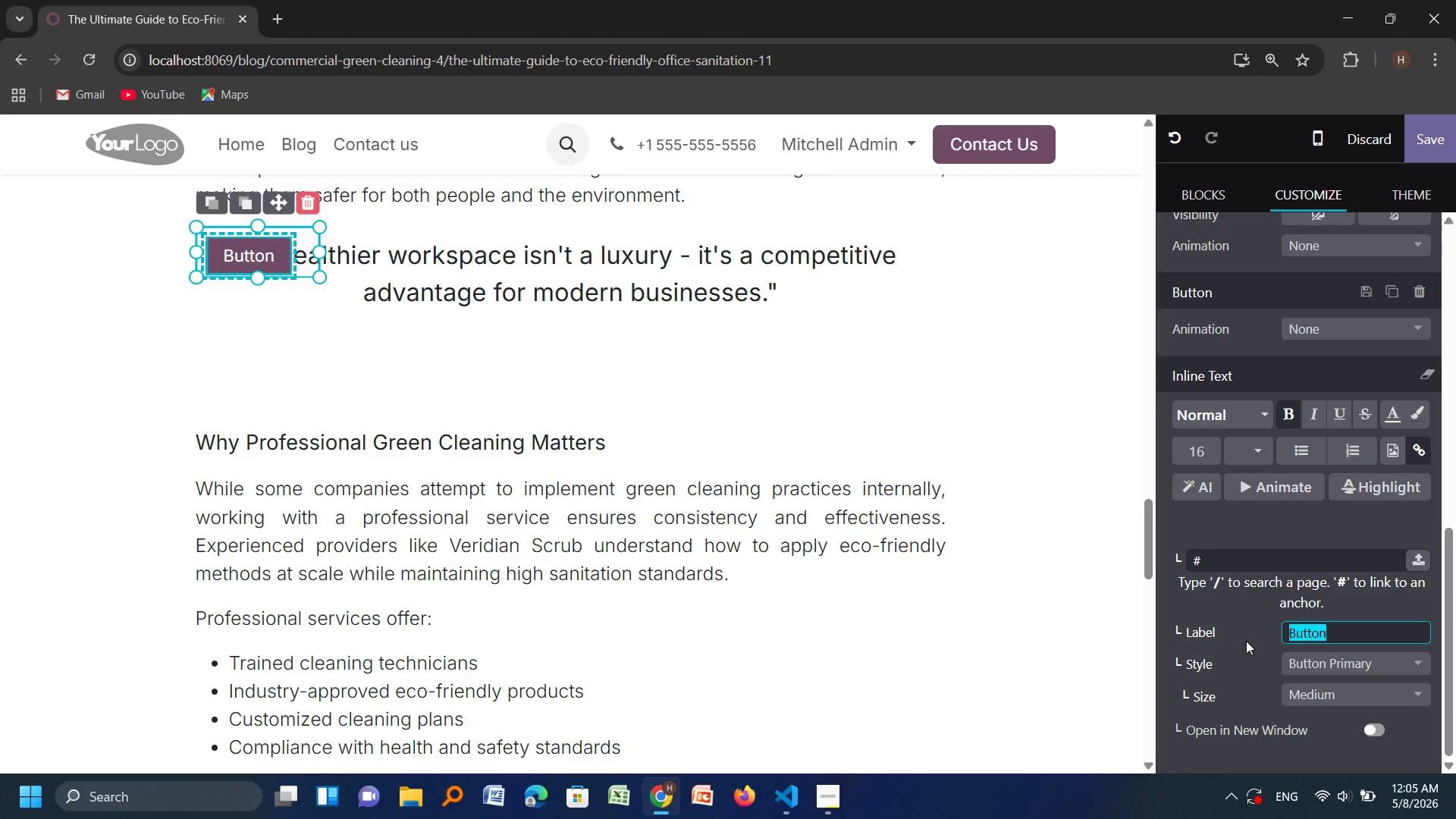 
type(Request a FR)
key(Backspace)
type(ree Cleanin )
key(Backspace)
type(g Consultant)
 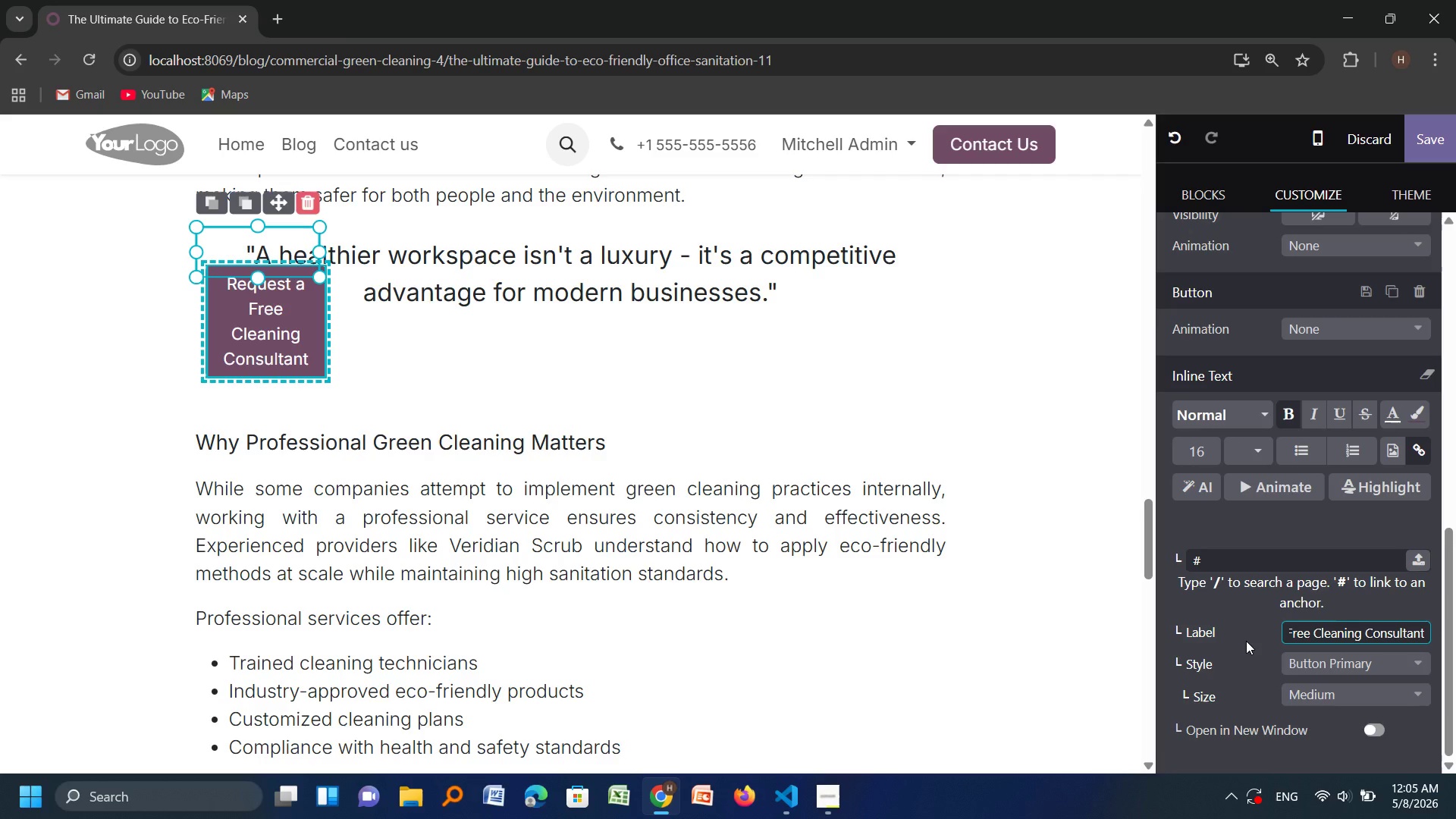 
key(Backspace)
key(Backspace)
type(tion)
 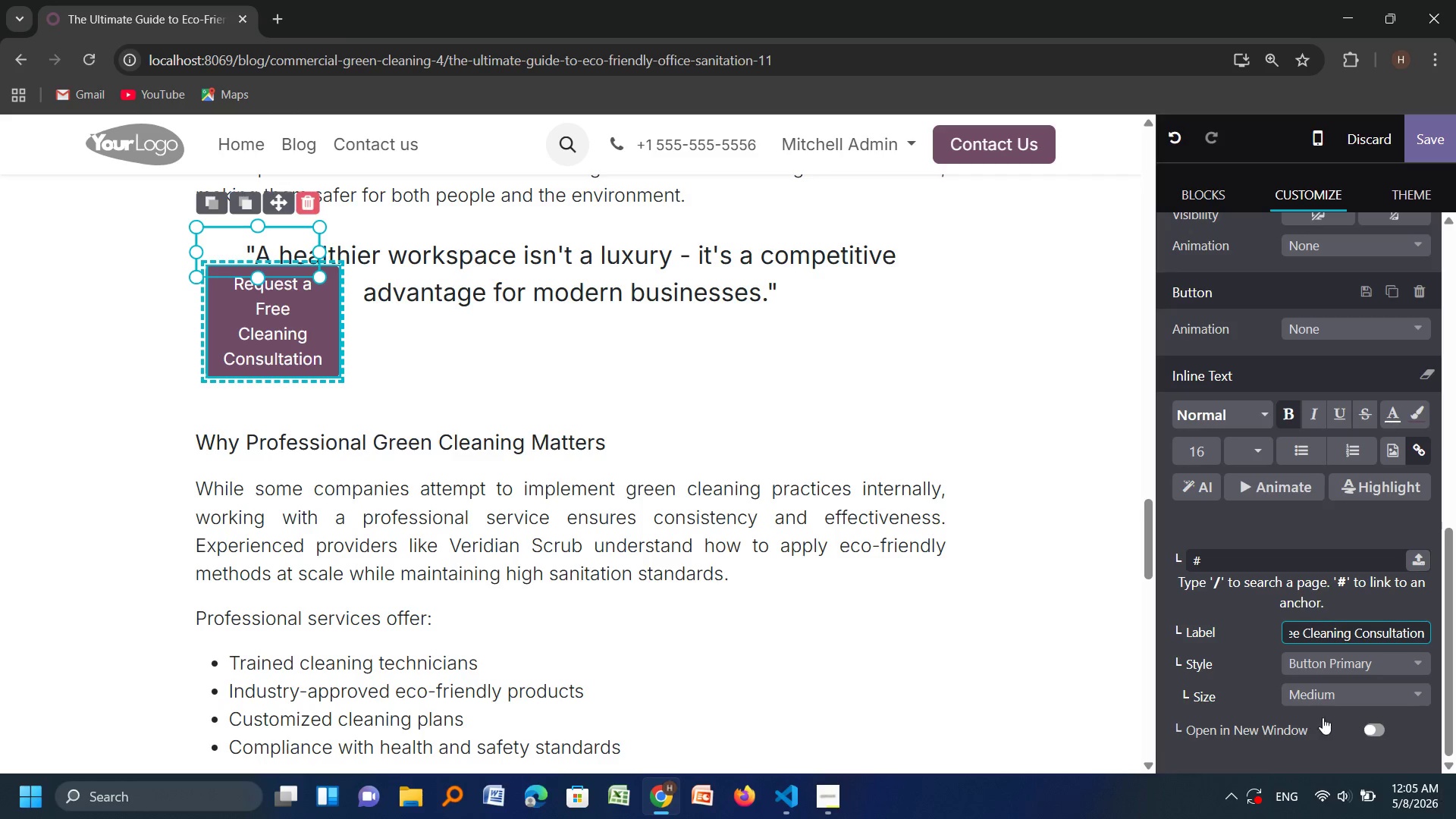 
left_click([1329, 654])
 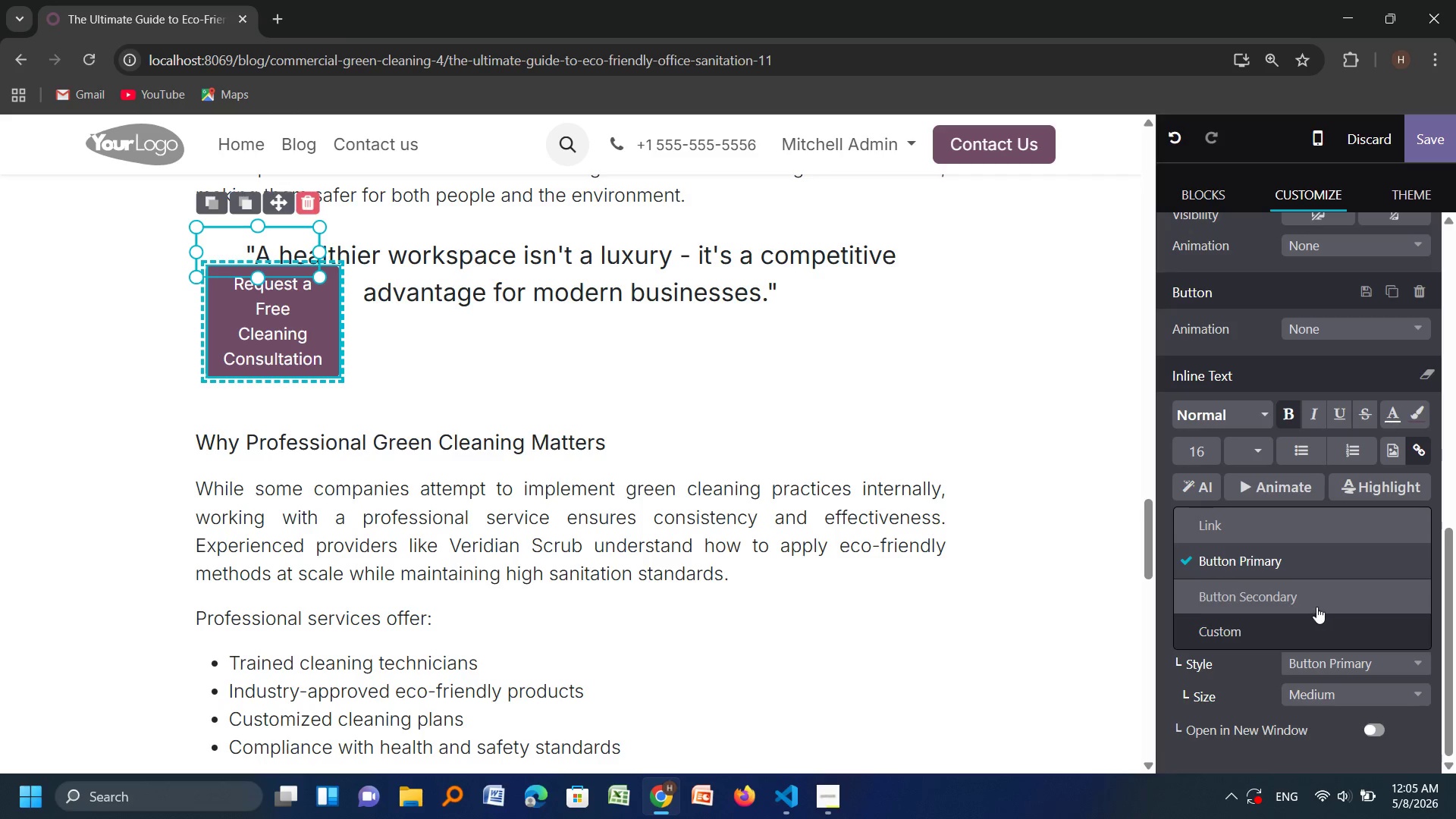 
left_click([1313, 588])
 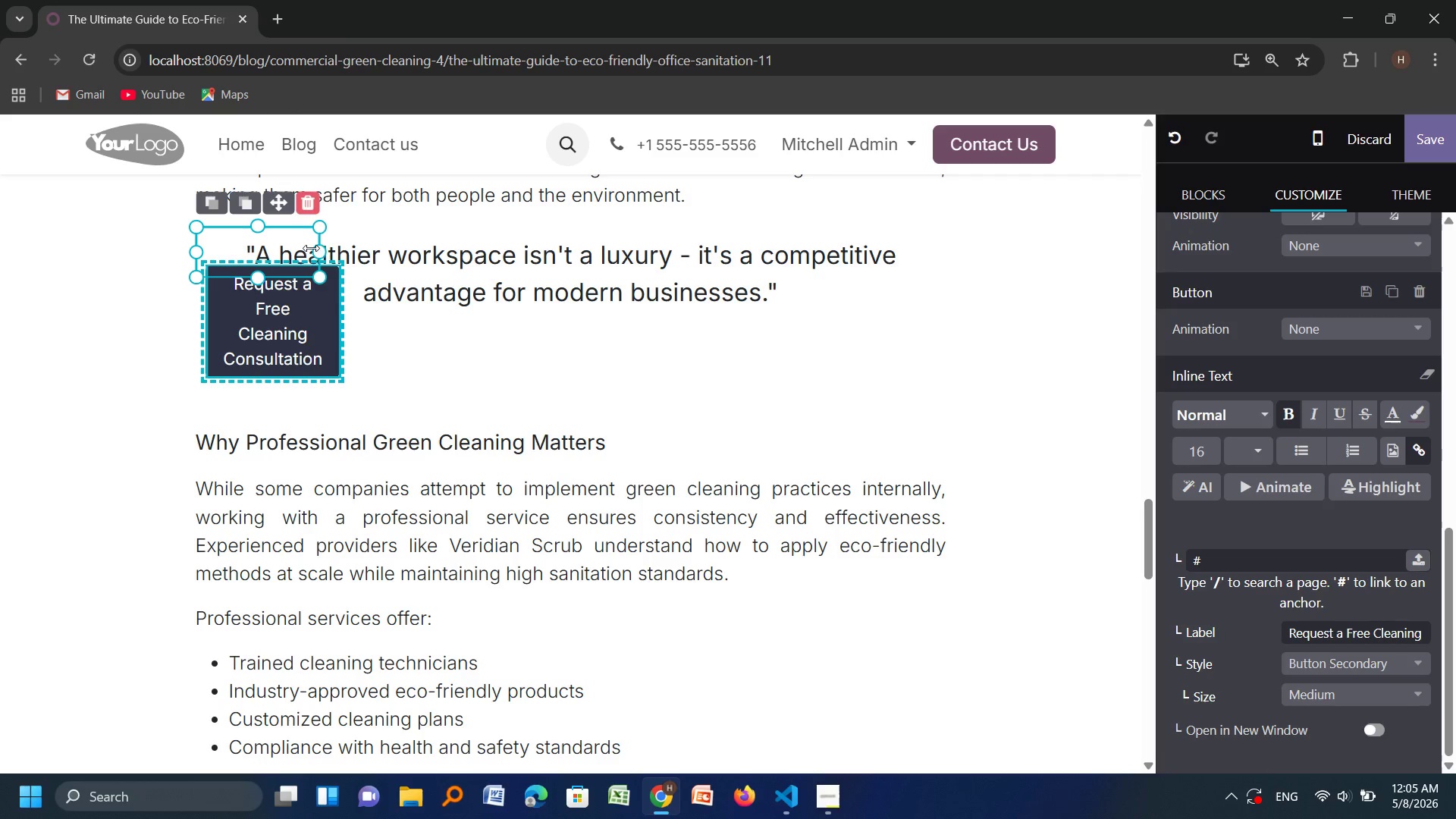 
left_click_drag(start_coordinate=[327, 248], to_coordinate=[435, 254])
 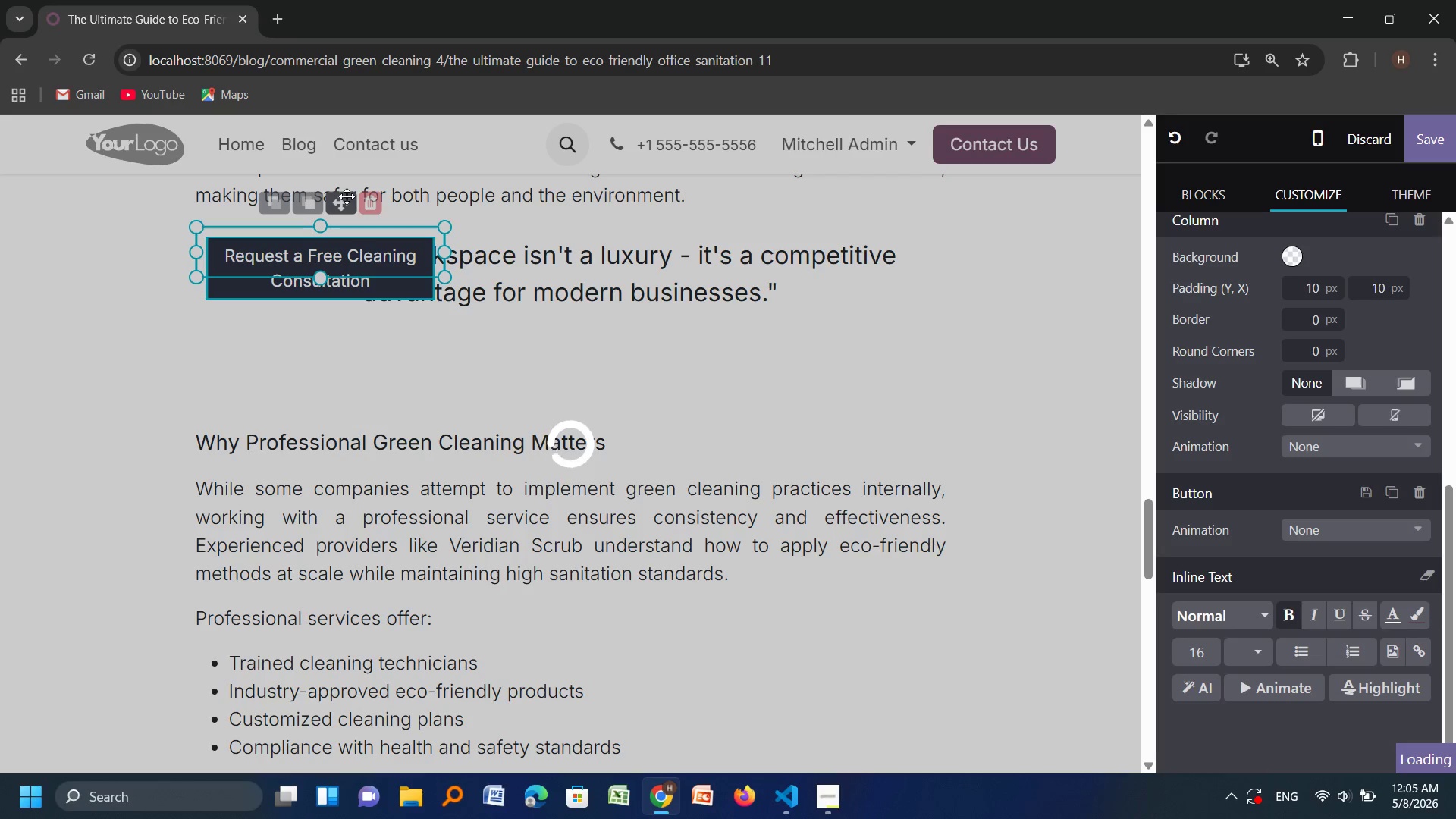 
left_click_drag(start_coordinate=[347, 196], to_coordinate=[596, 301])
 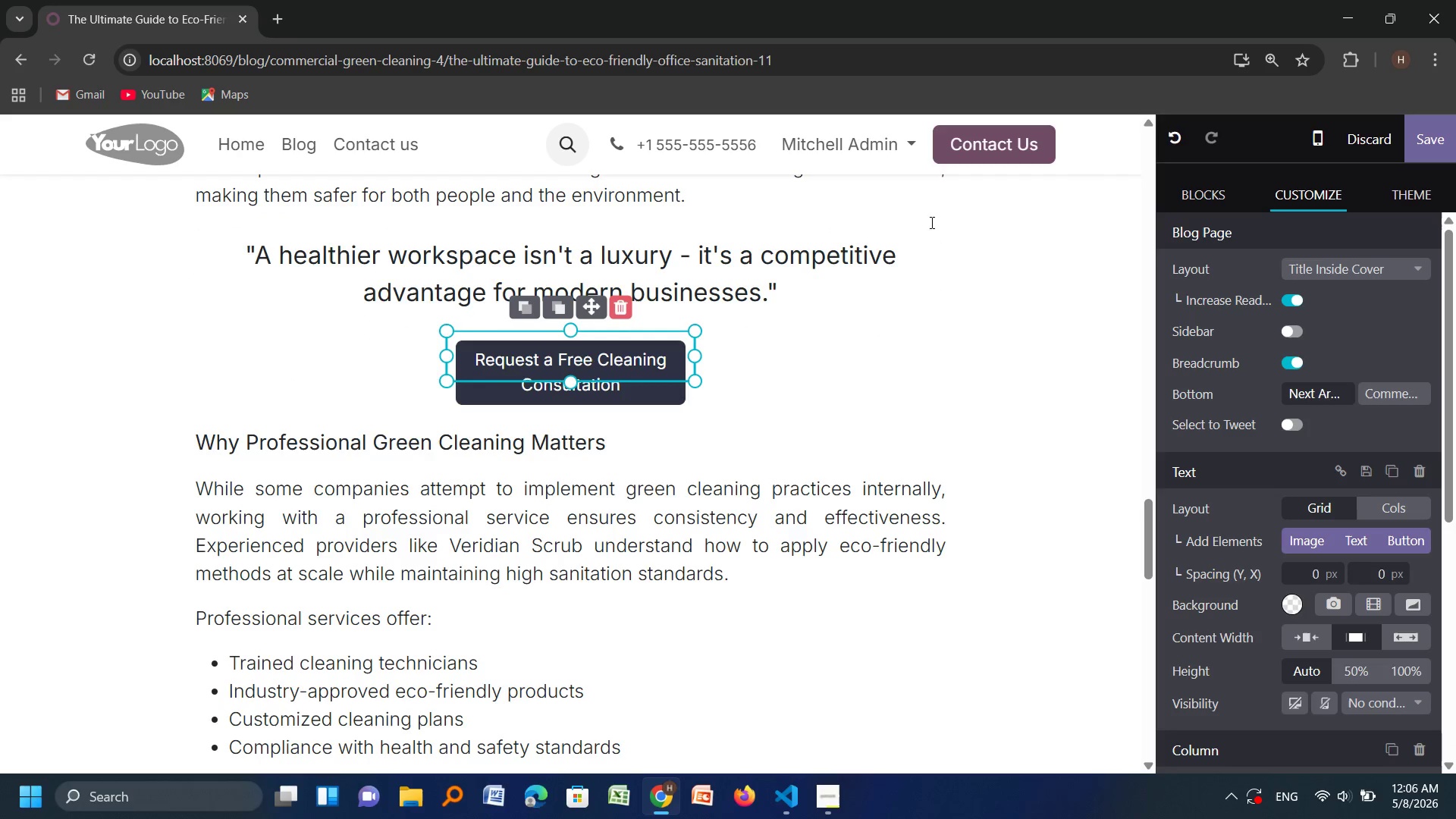 
left_click([1021, 158])
 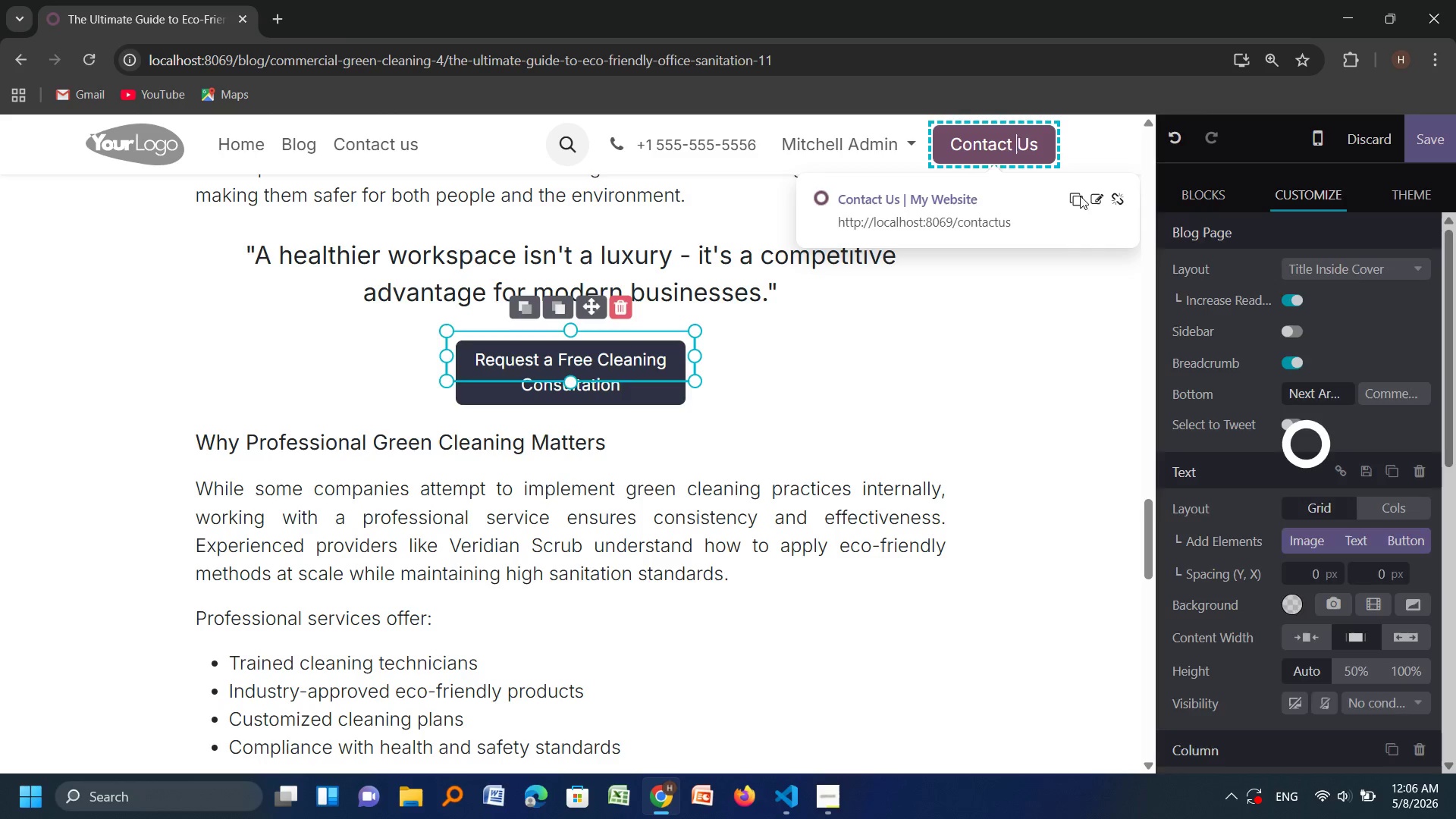 
left_click([1078, 198])
 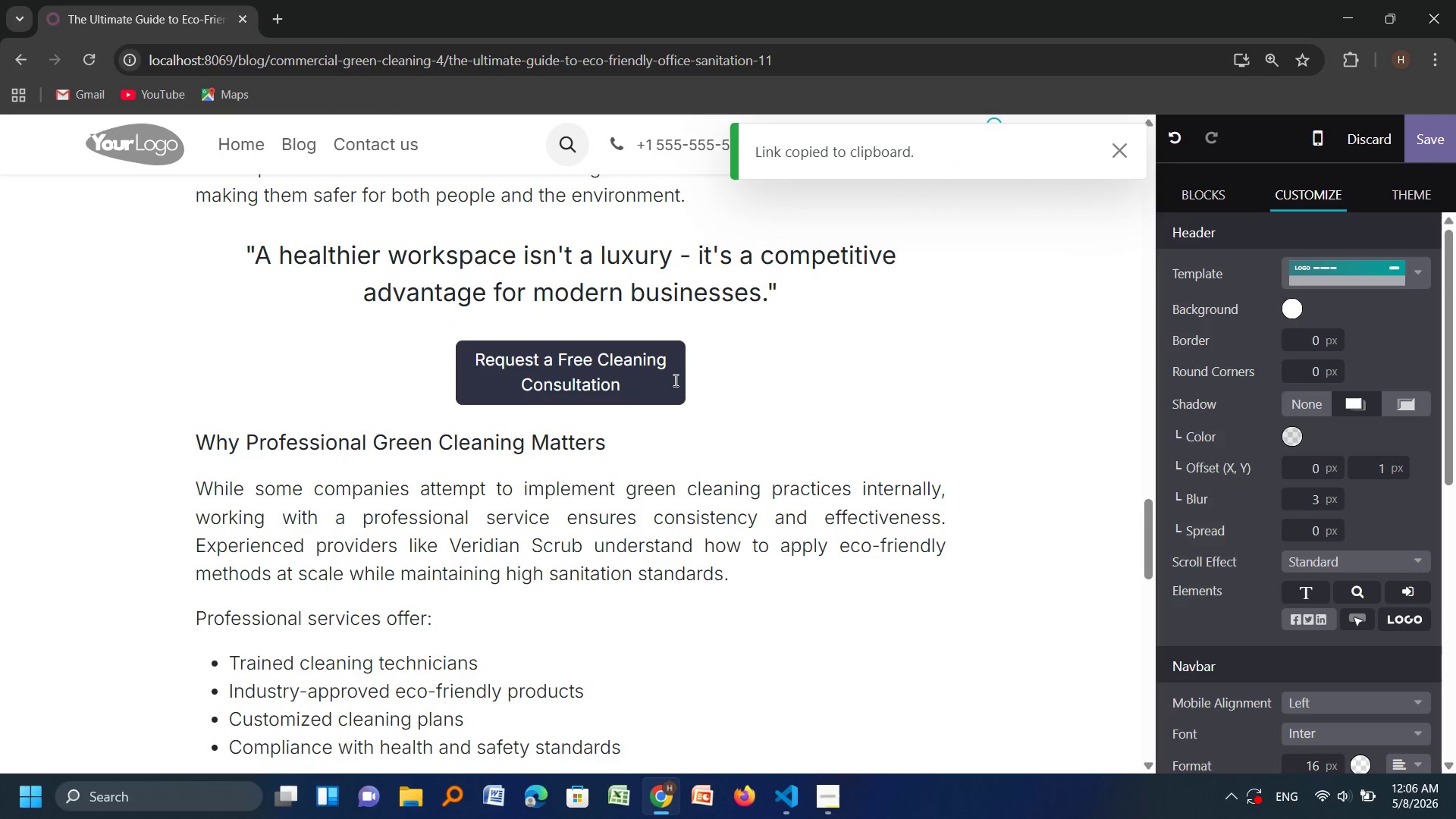 
left_click([639, 392])
 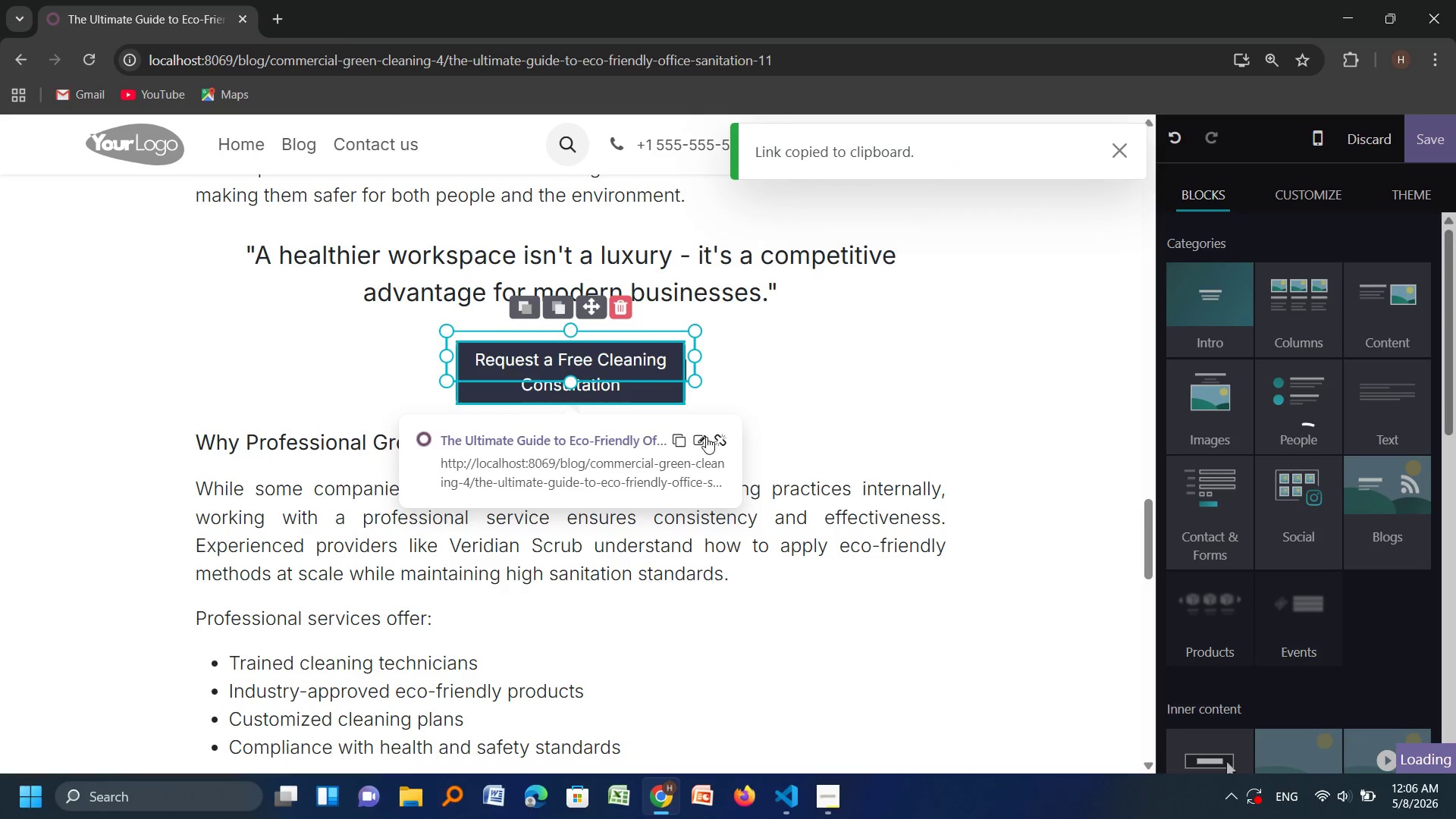 
left_click([704, 437])
 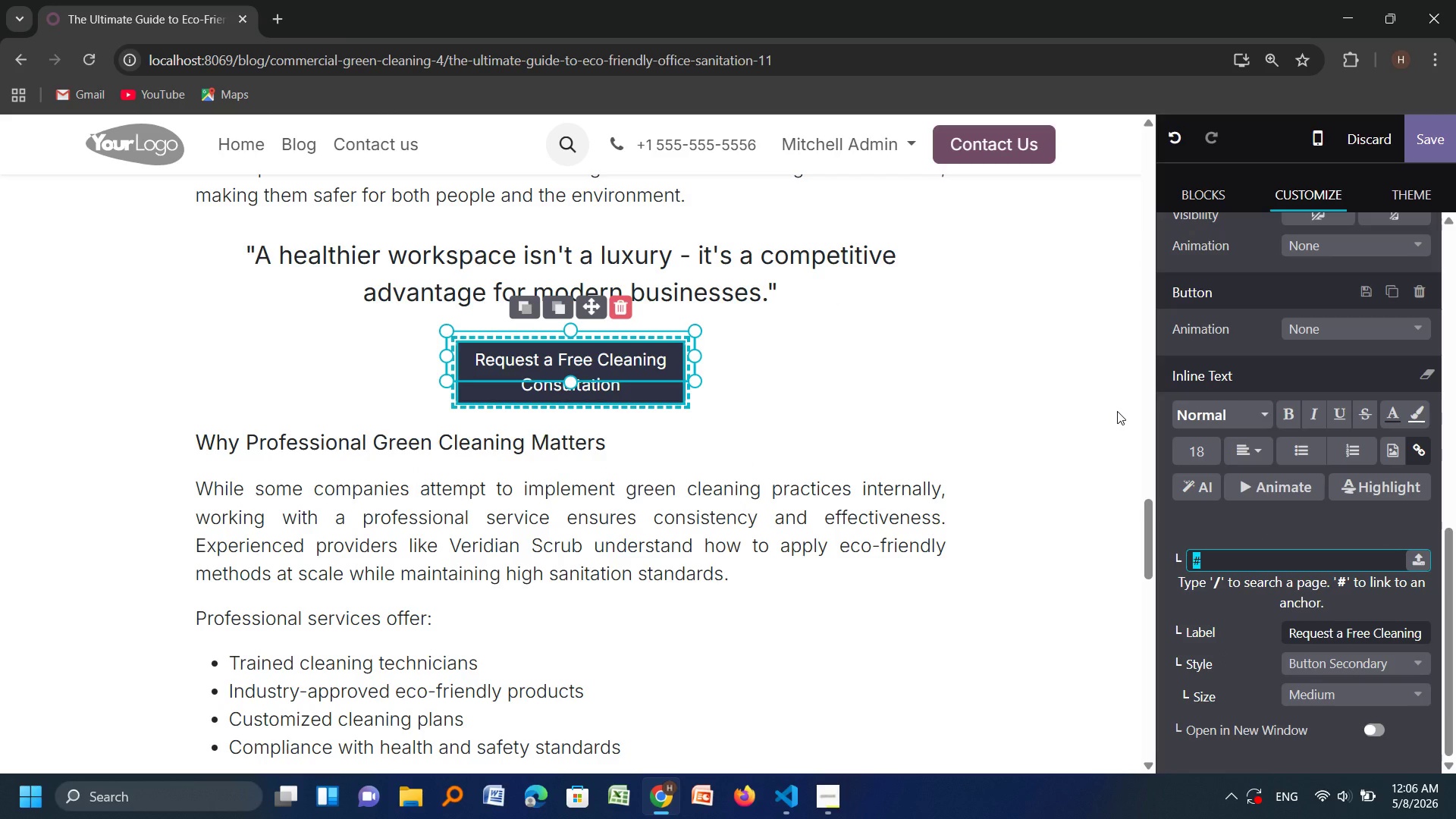 
key(Control+V)
 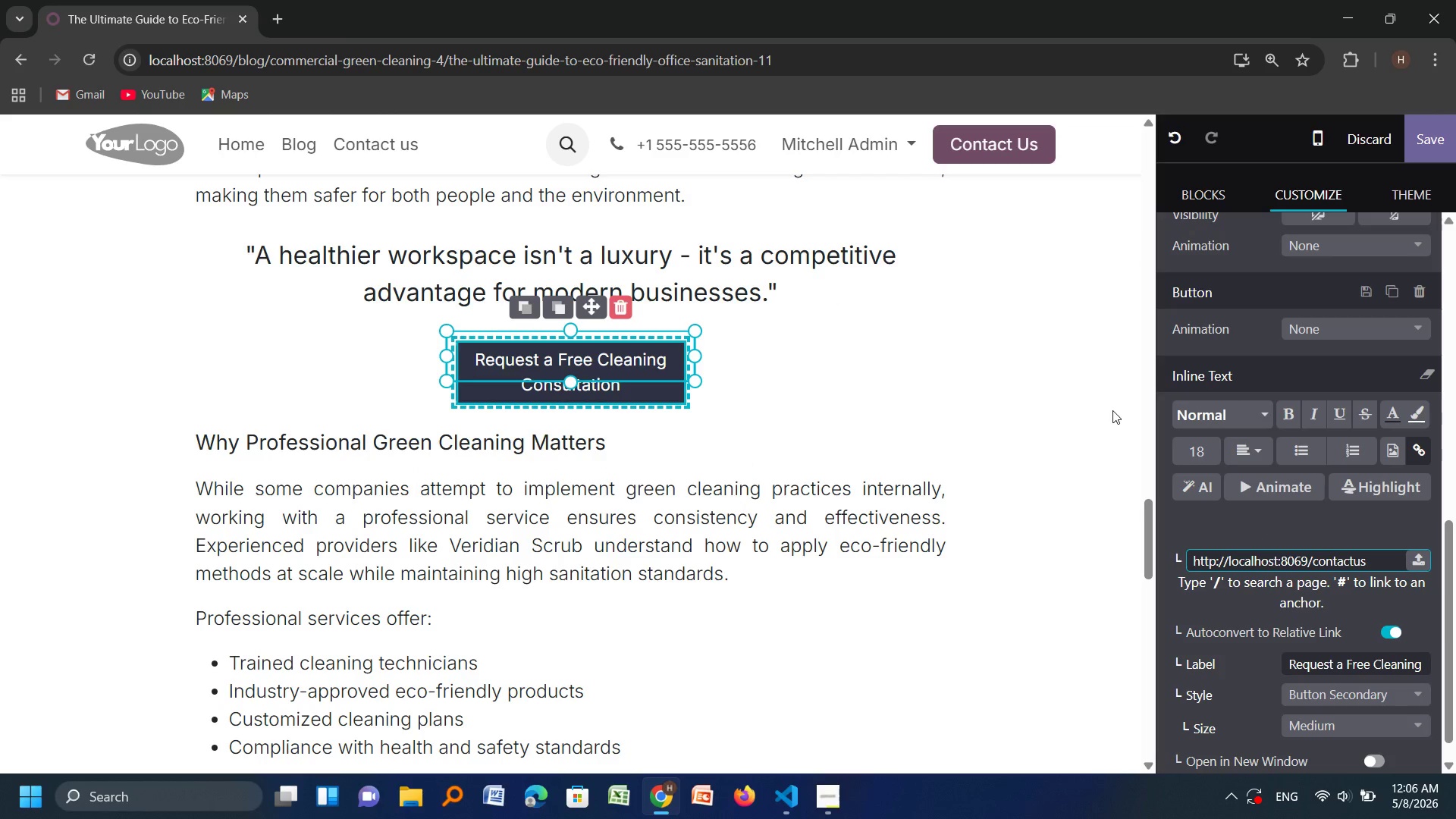 
left_click([722, 578])
 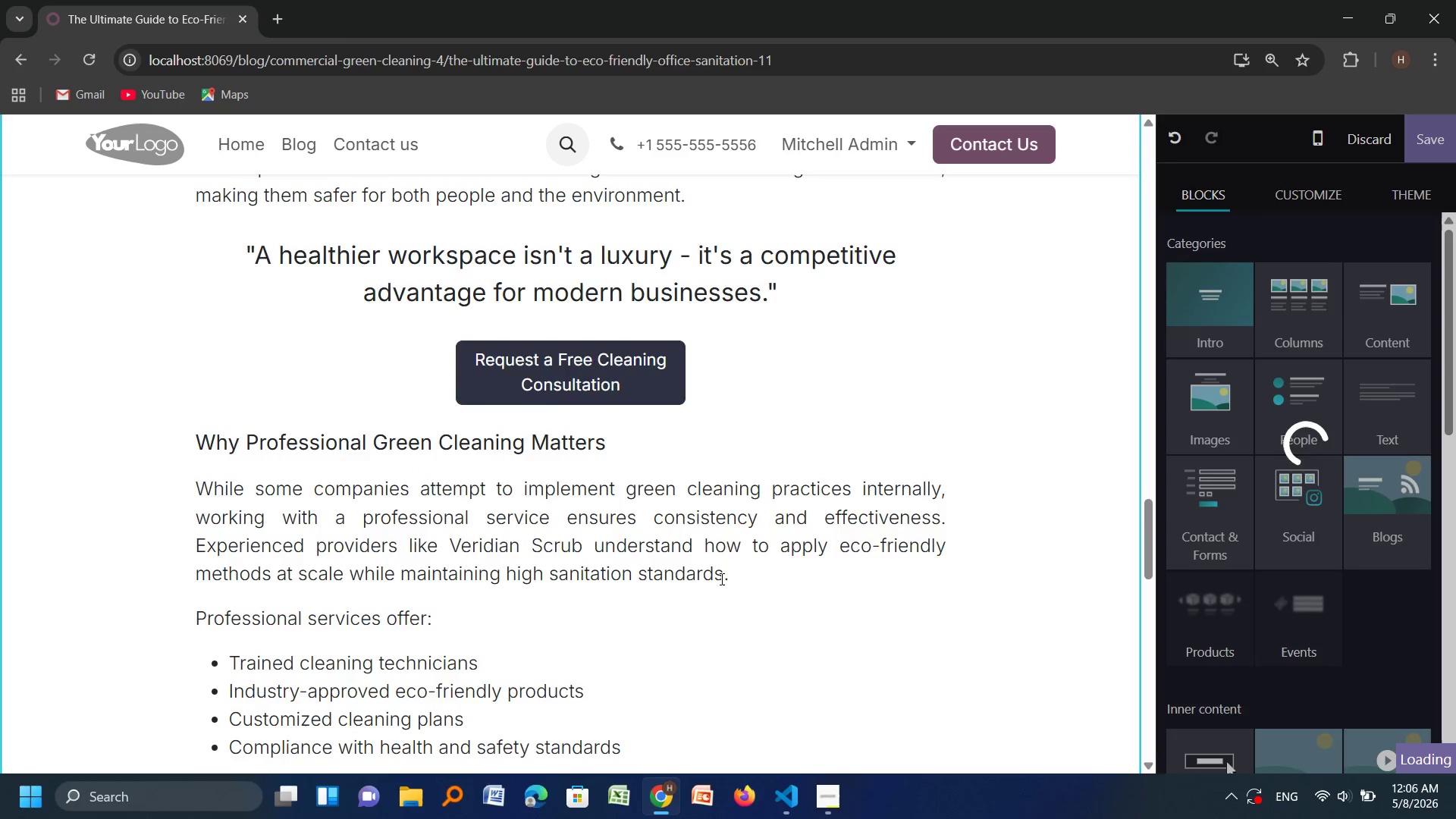 
scroll: coordinate [720, 579], scroll_direction: none, amount: 0.0
 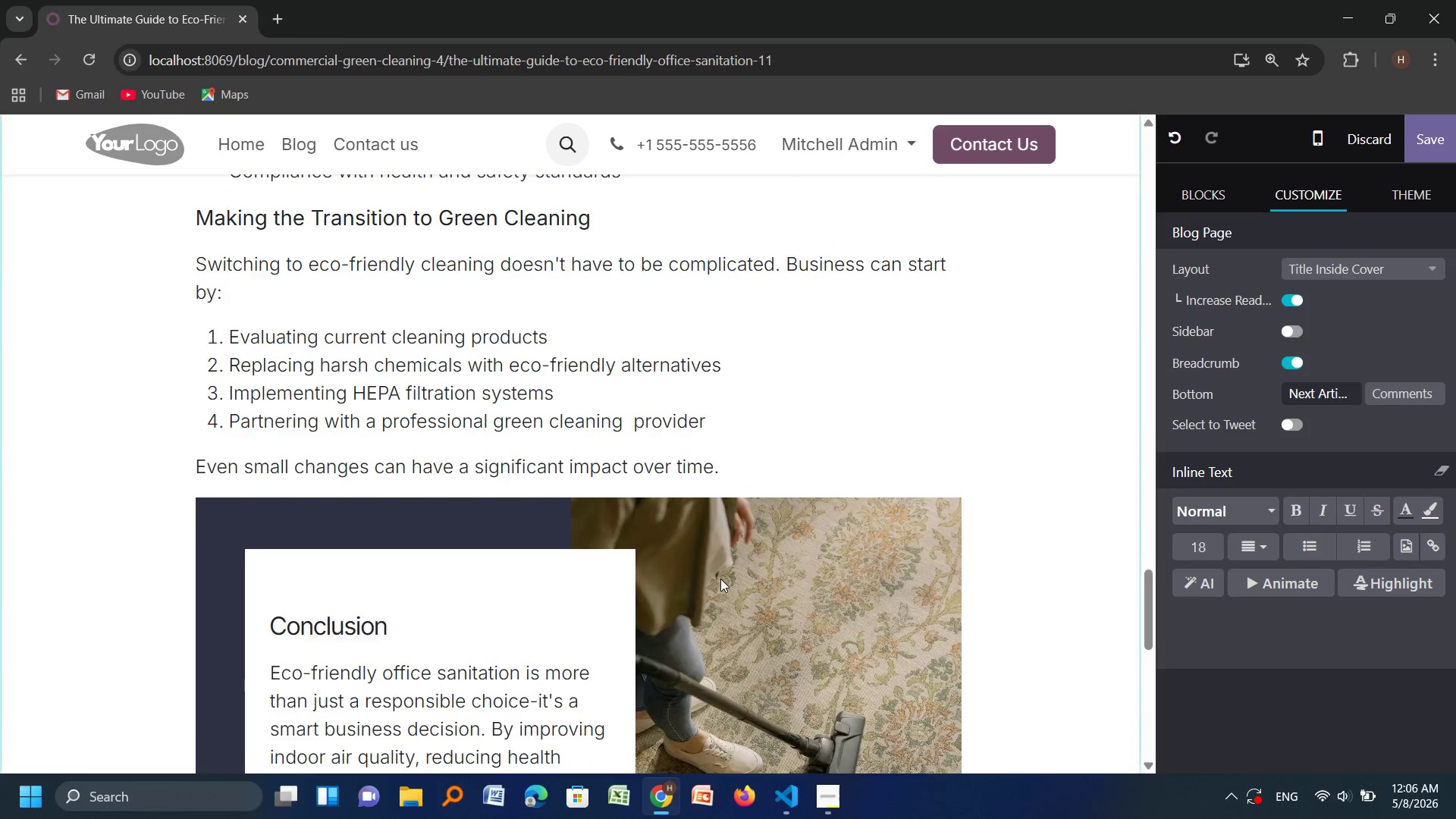 
scroll: coordinate [720, 579], scroll_direction: down, amount: 1.0
 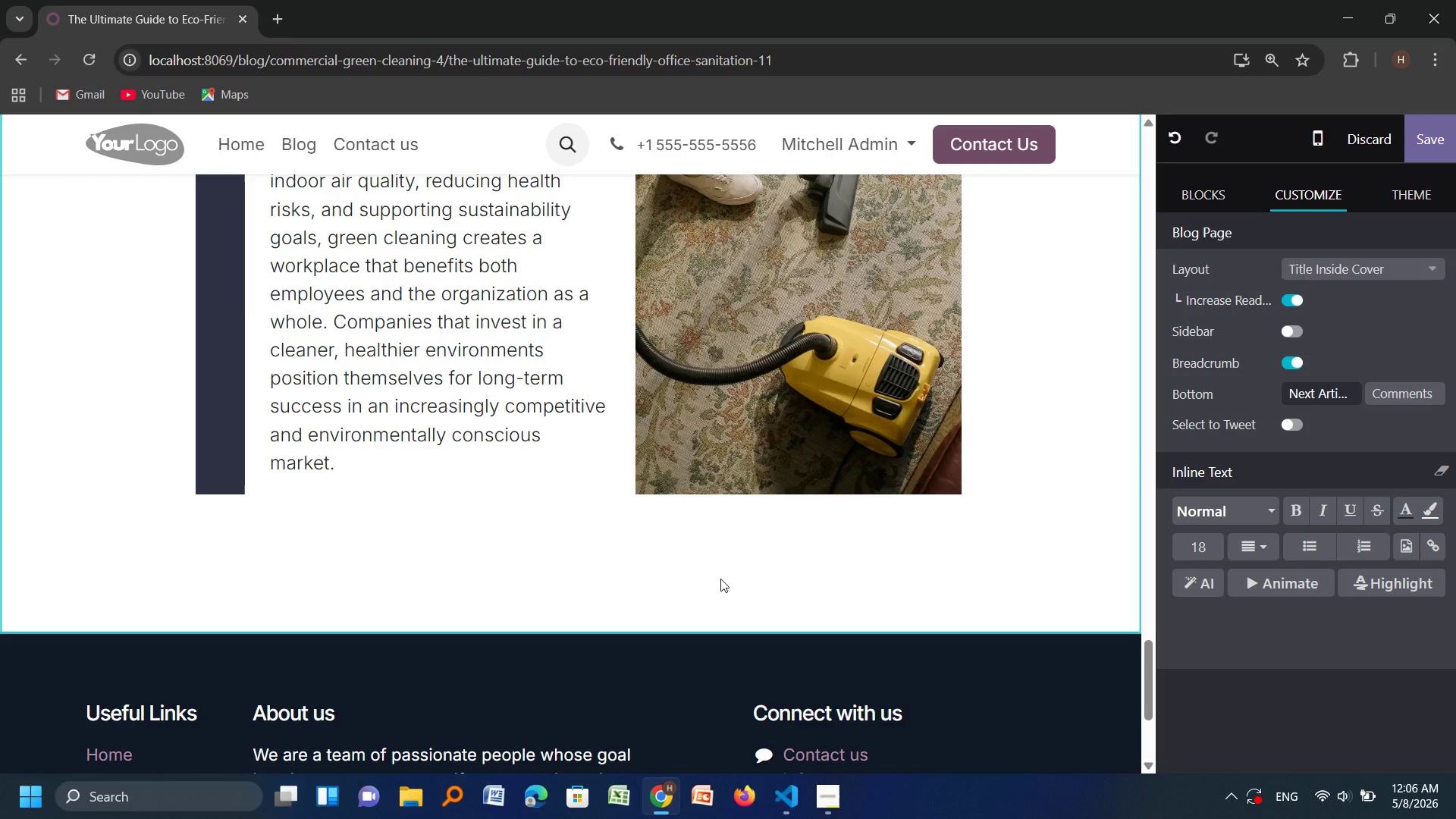 
scroll: coordinate [720, 579], scroll_direction: up, amount: 3.0
 